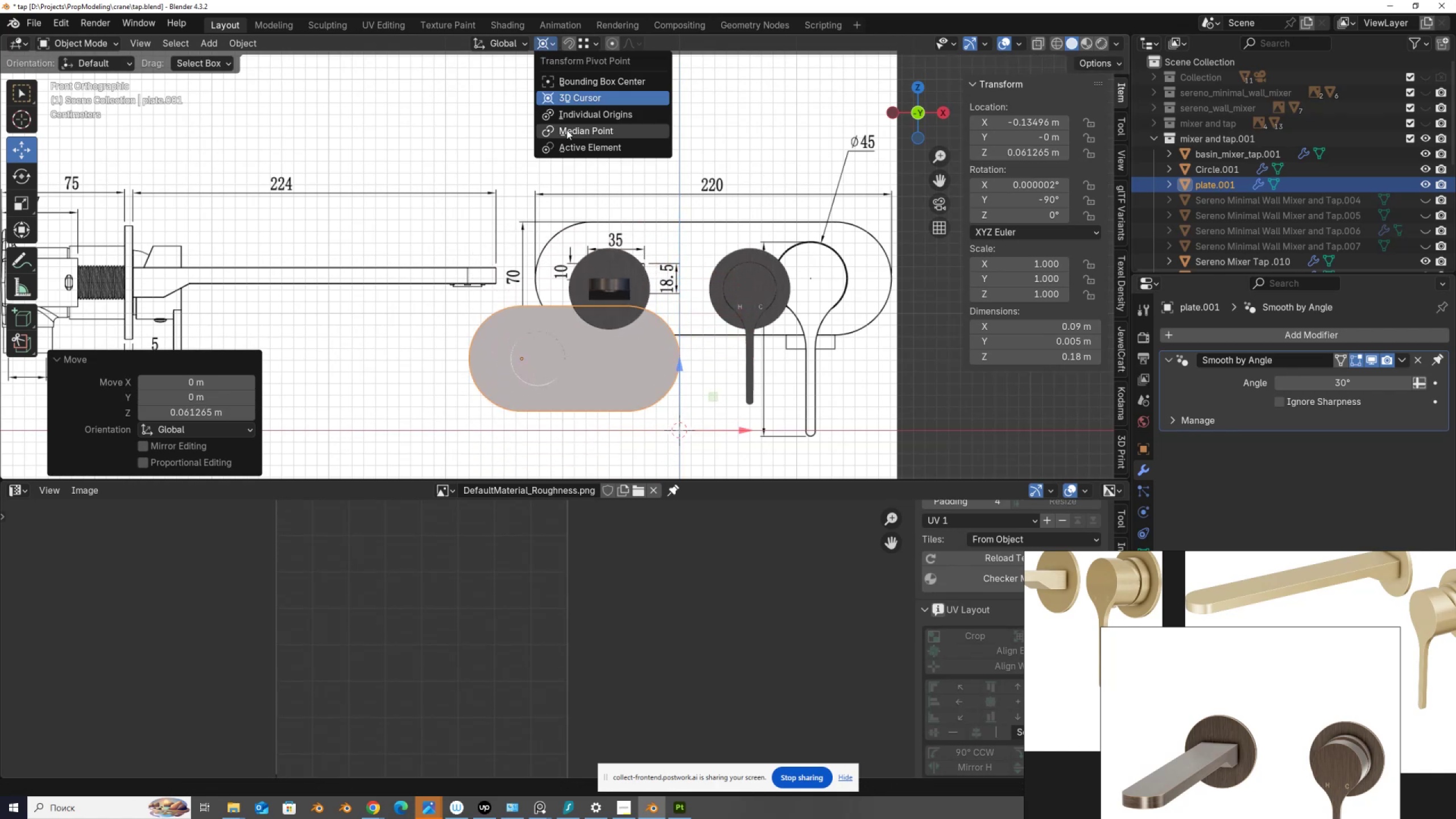 
left_click([566, 130])
 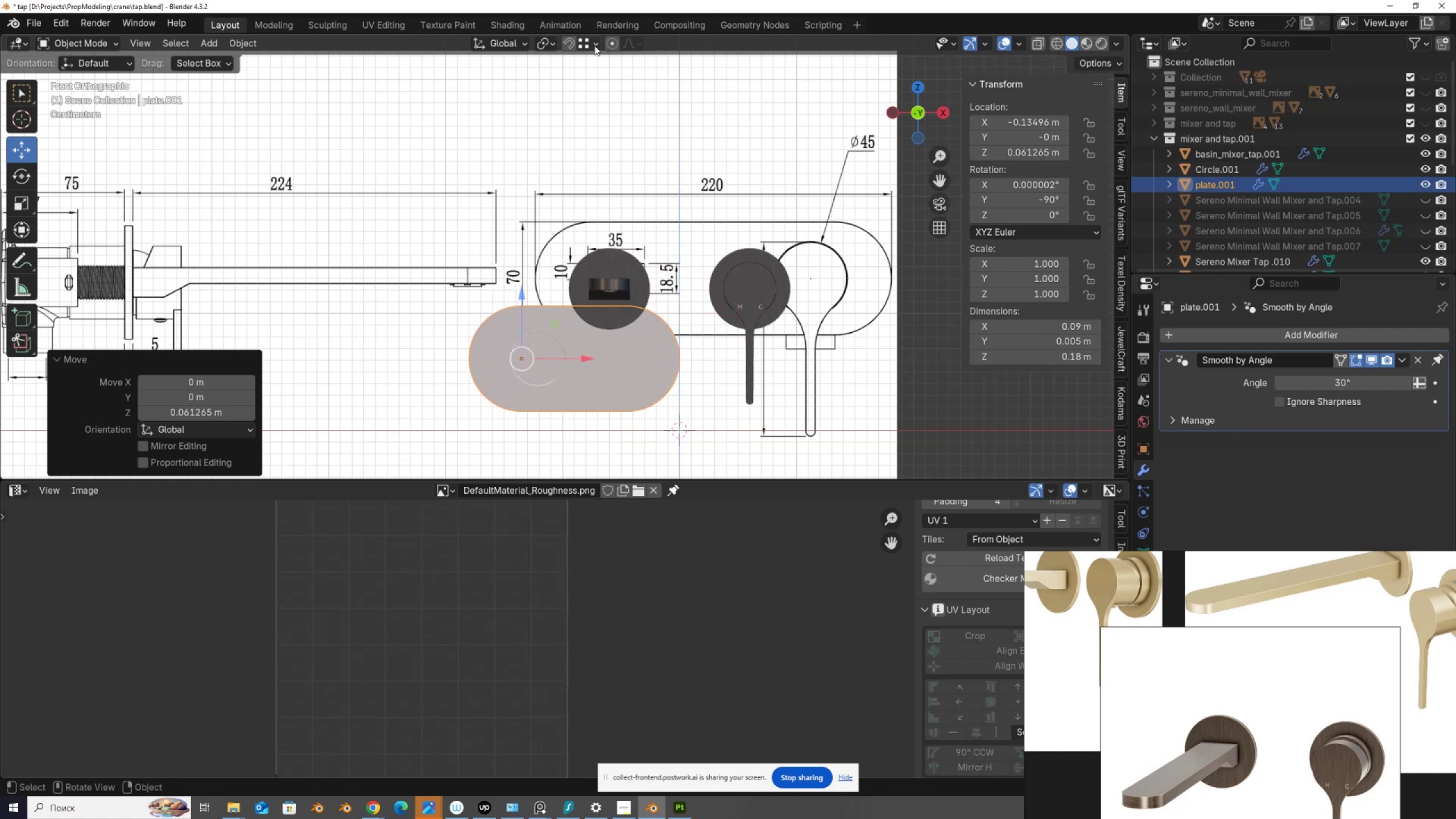 
left_click([595, 46])
 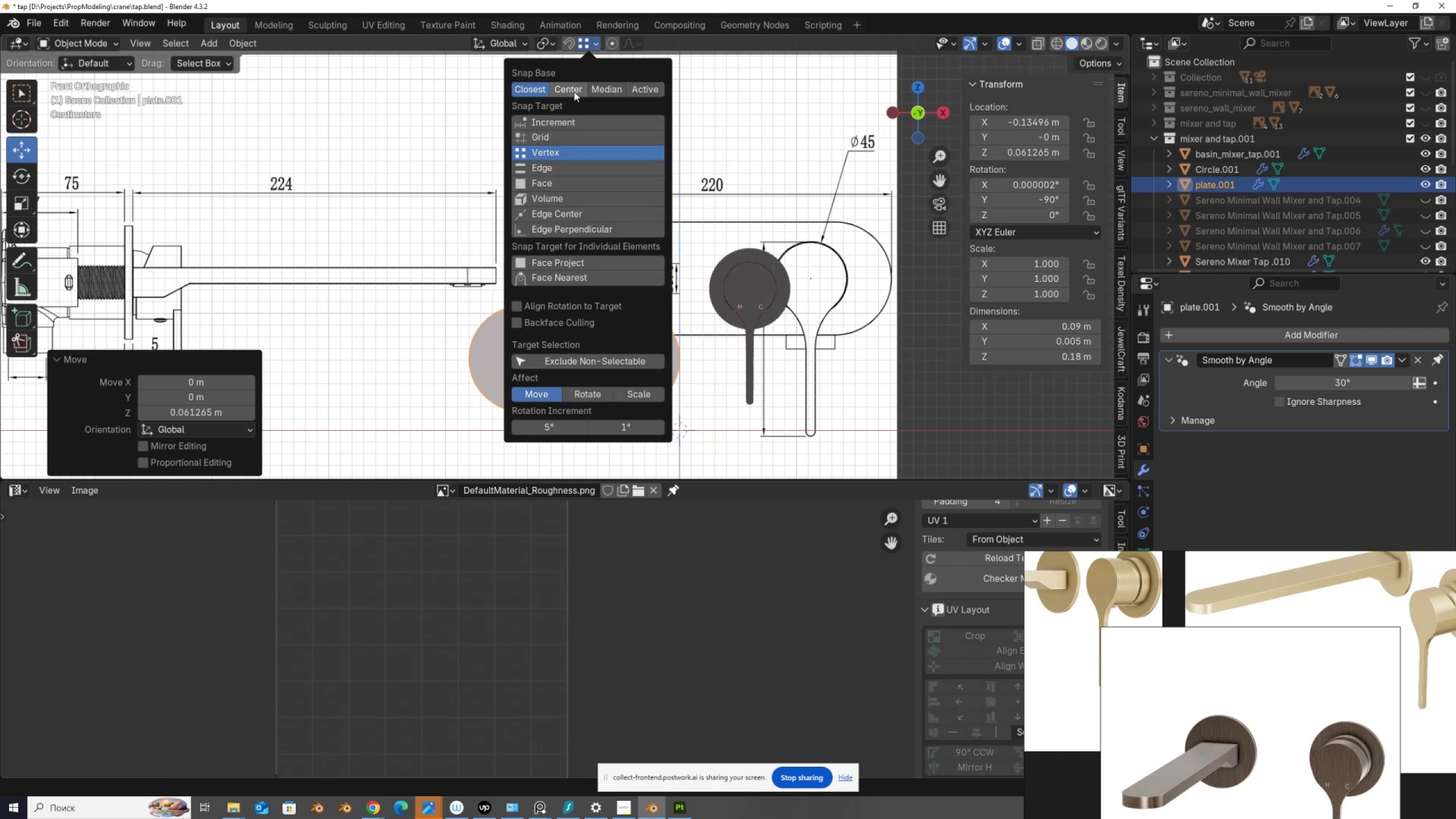 
left_click([574, 92])
 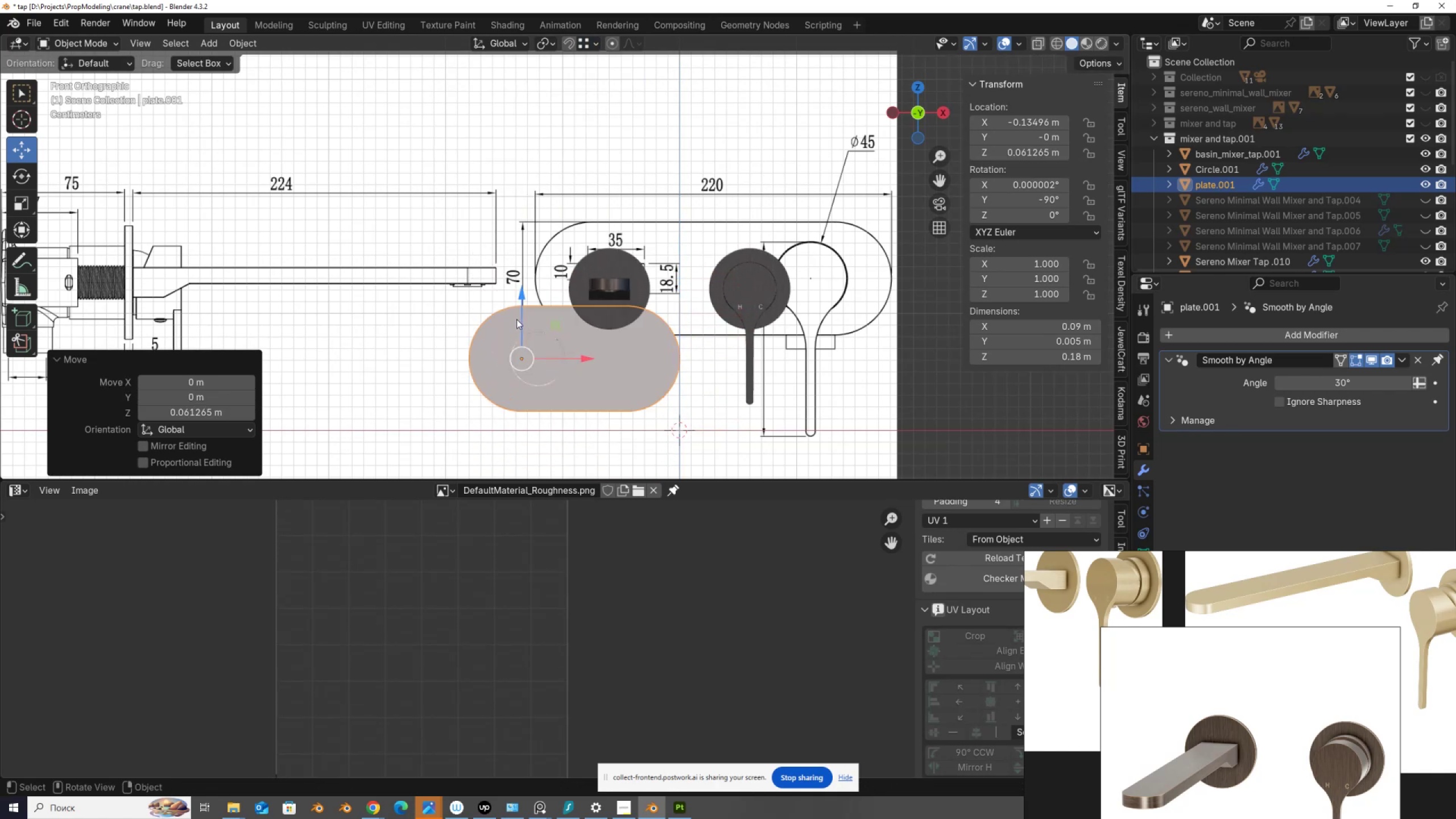 
left_click_drag(start_coordinate=[525, 292], to_coordinate=[561, 288])
 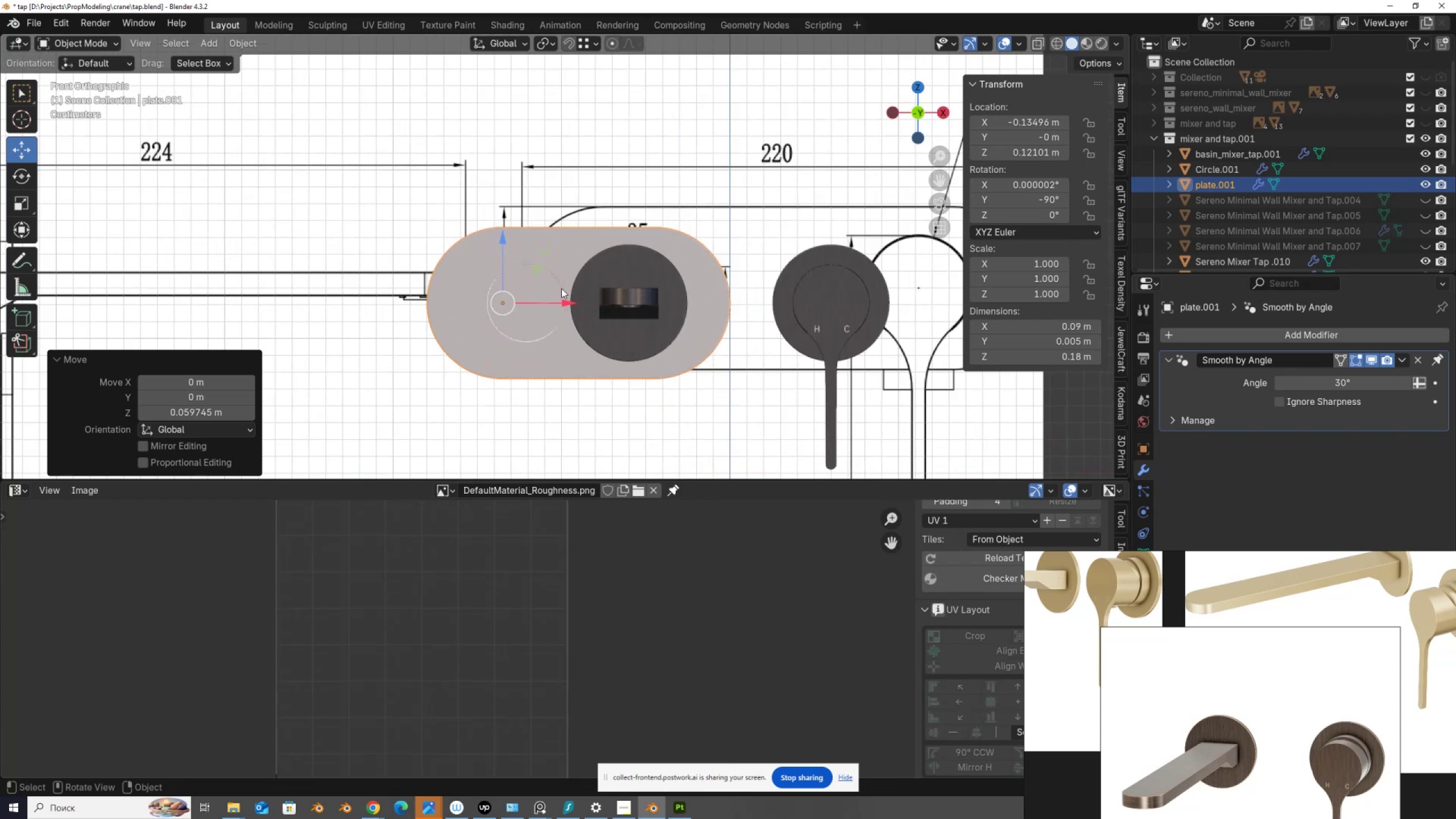 
hold_key(key=ControlLeft, duration=0.67)
 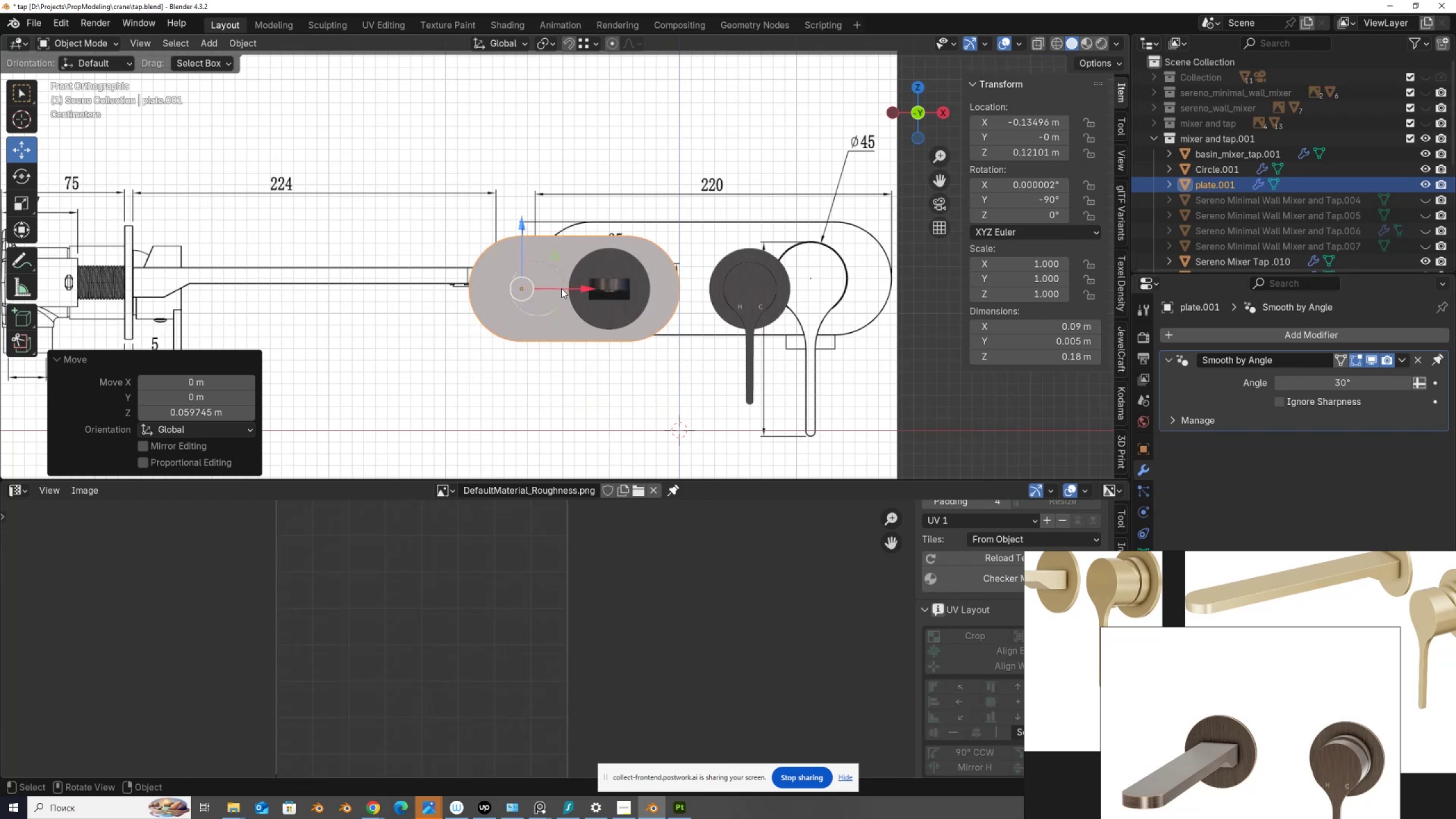 
scroll: coordinate [561, 288], scroll_direction: up, amount: 2.0
 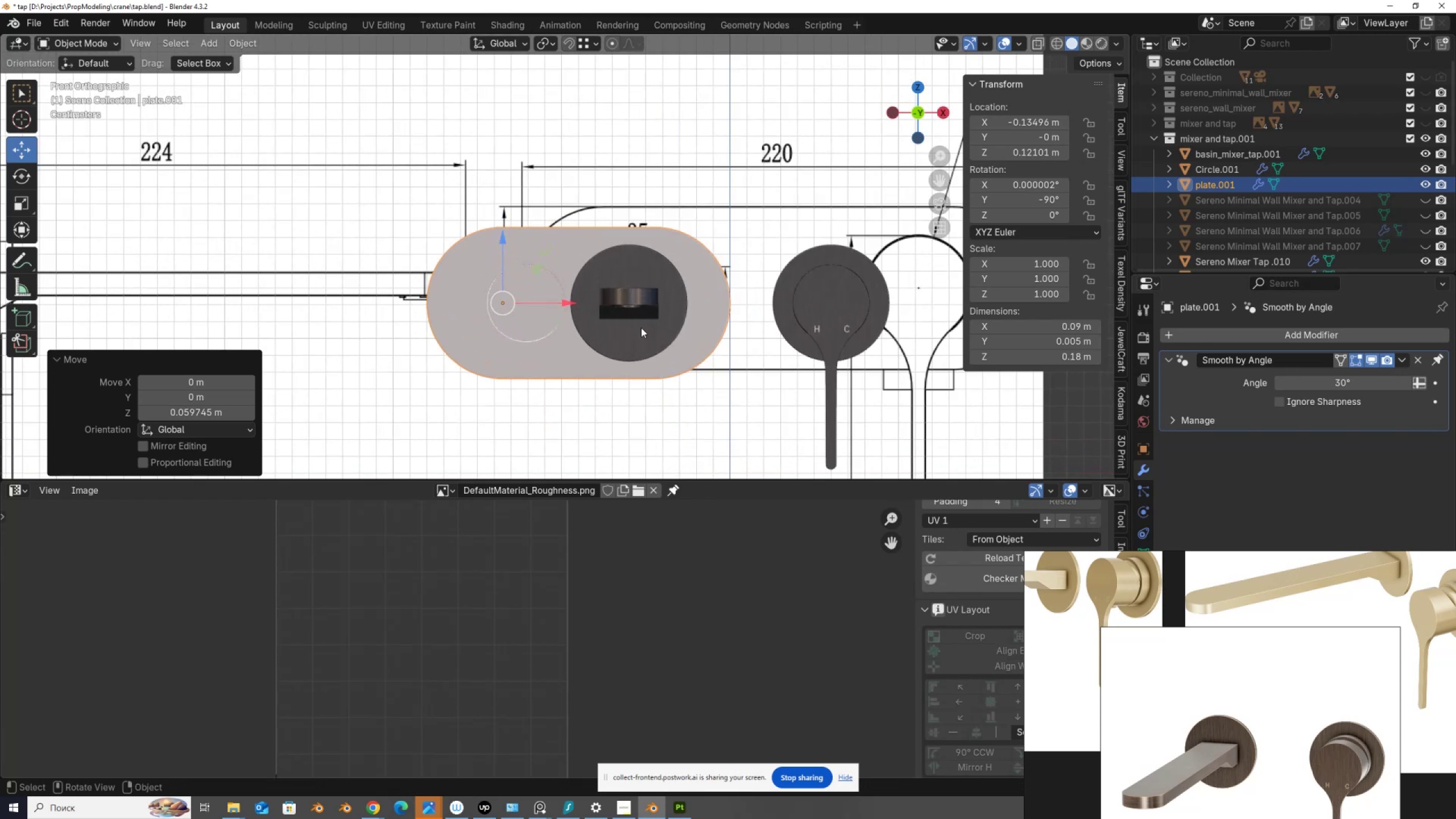 
hold_key(key=AltLeft, duration=0.36)
 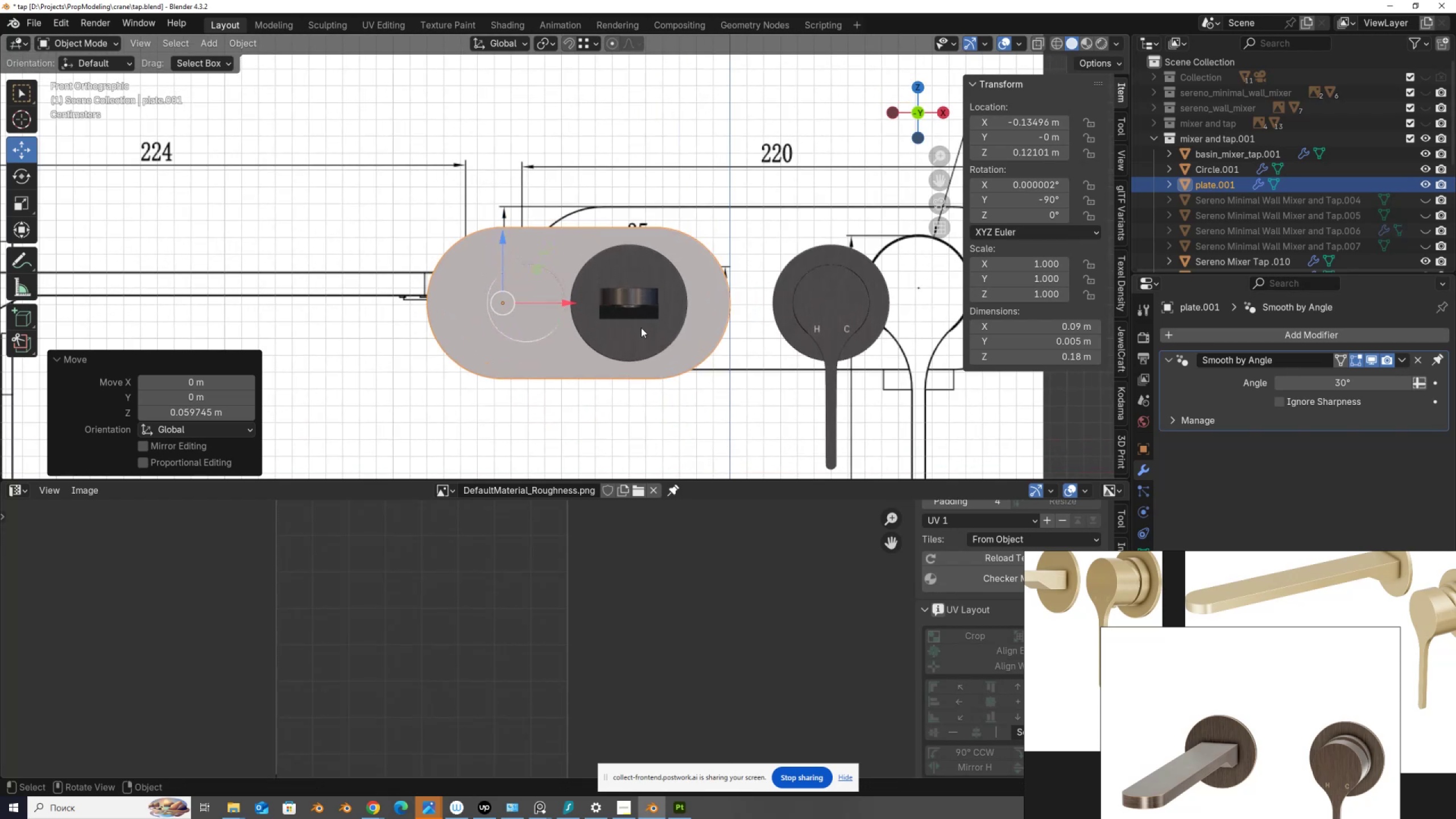 
scroll: coordinate [641, 328], scroll_direction: down, amount: 2.0
 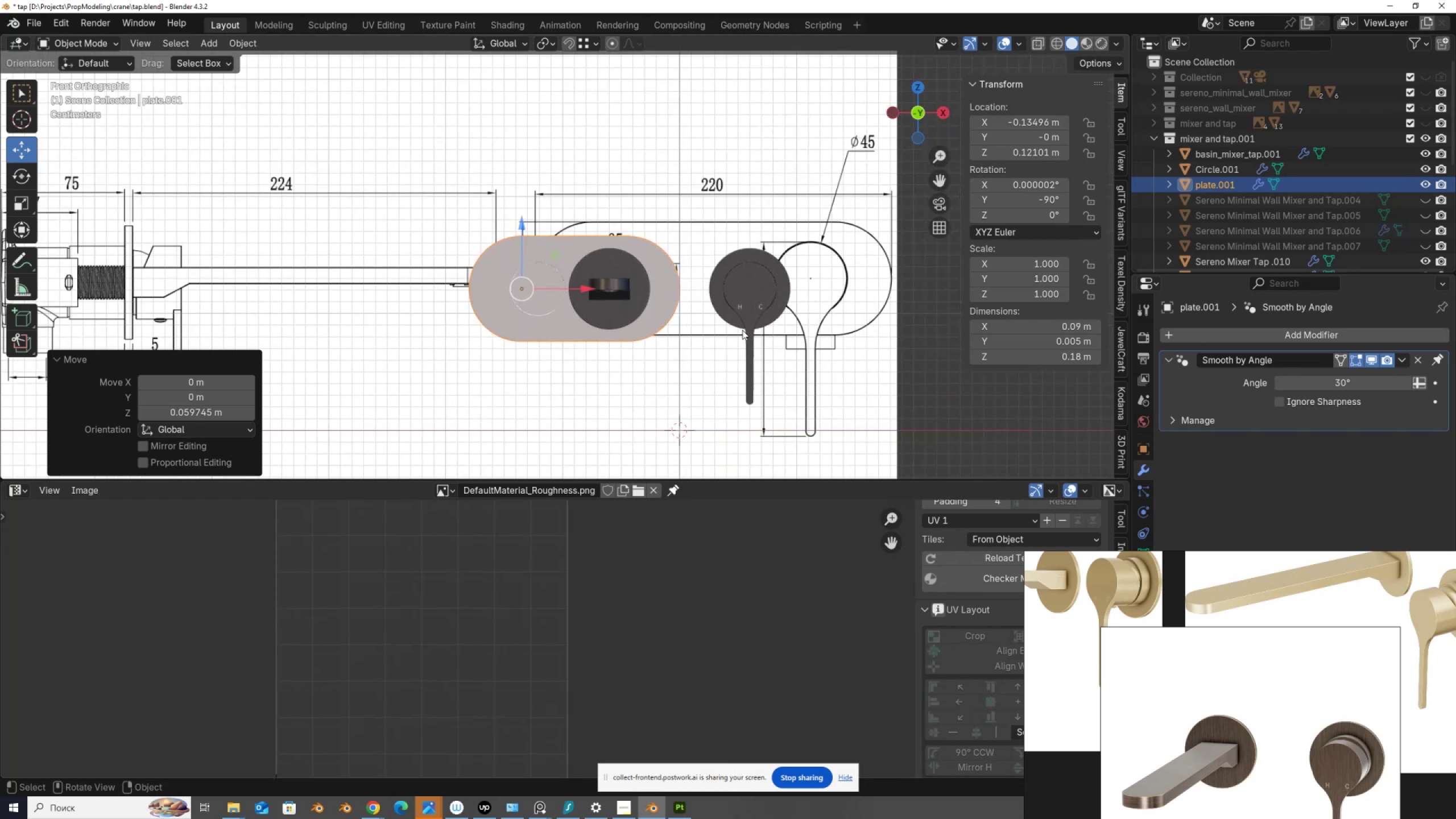 
key(Tab)
 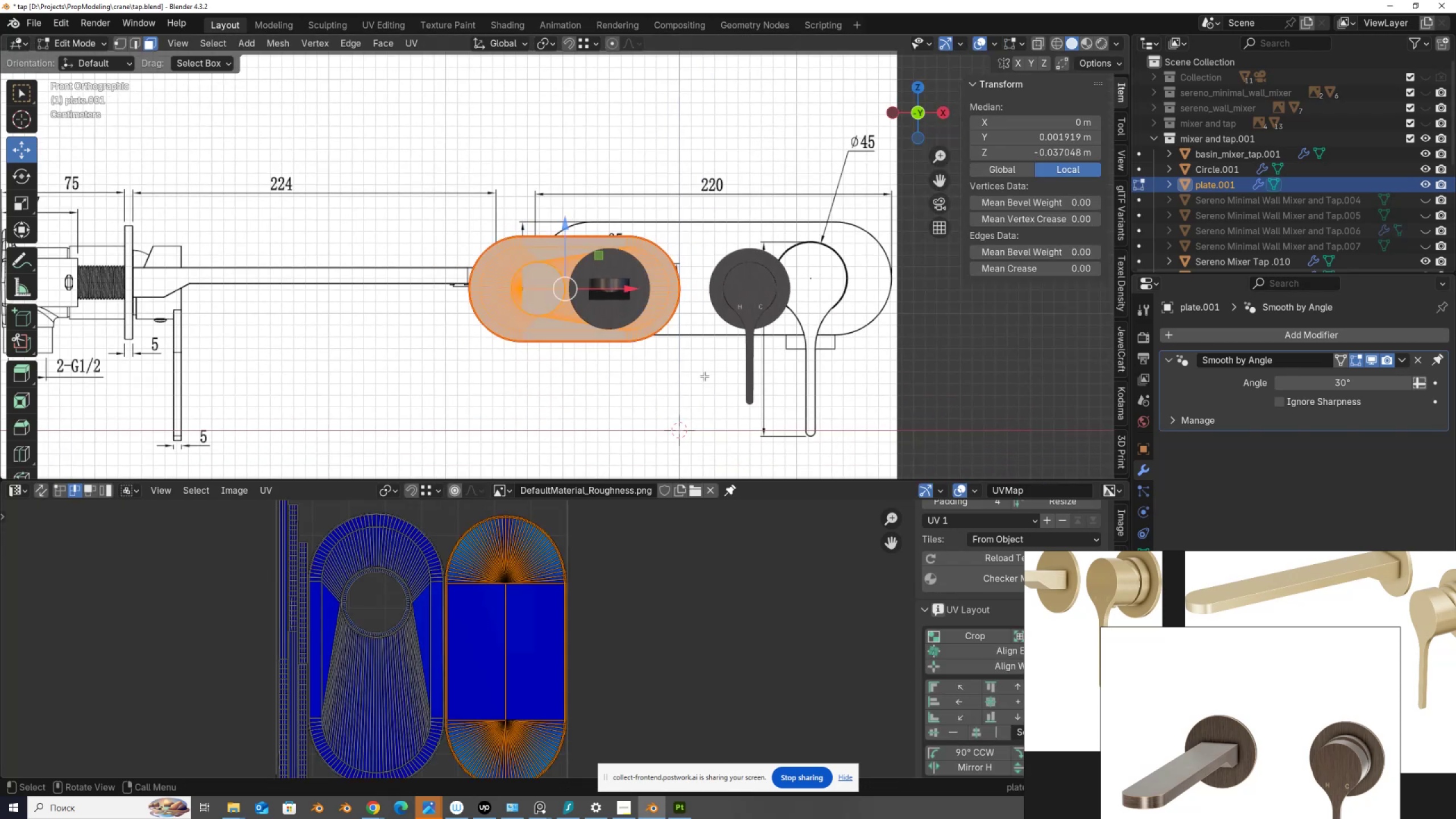 
left_click([704, 376])
 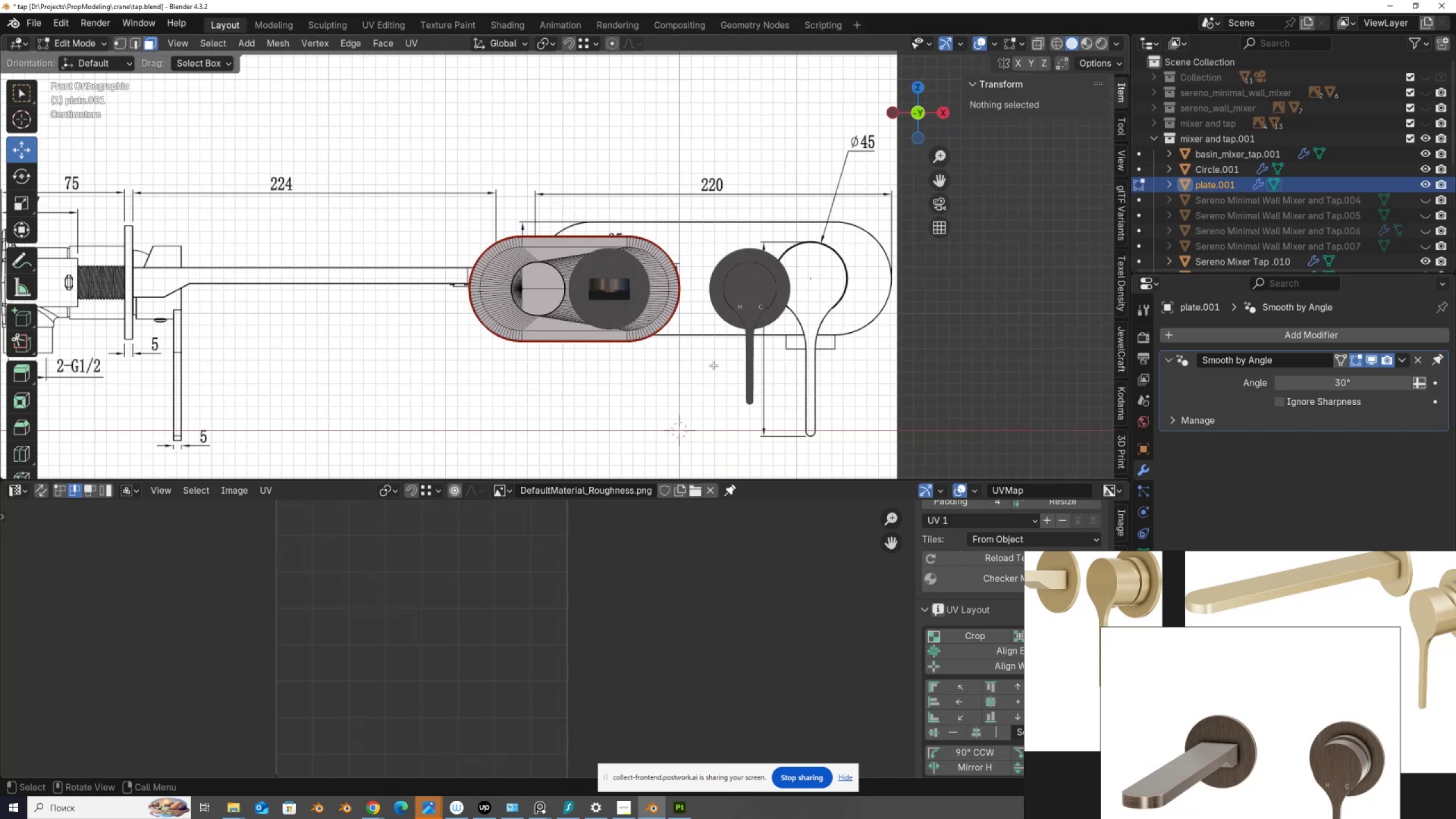 
key(Tab)
 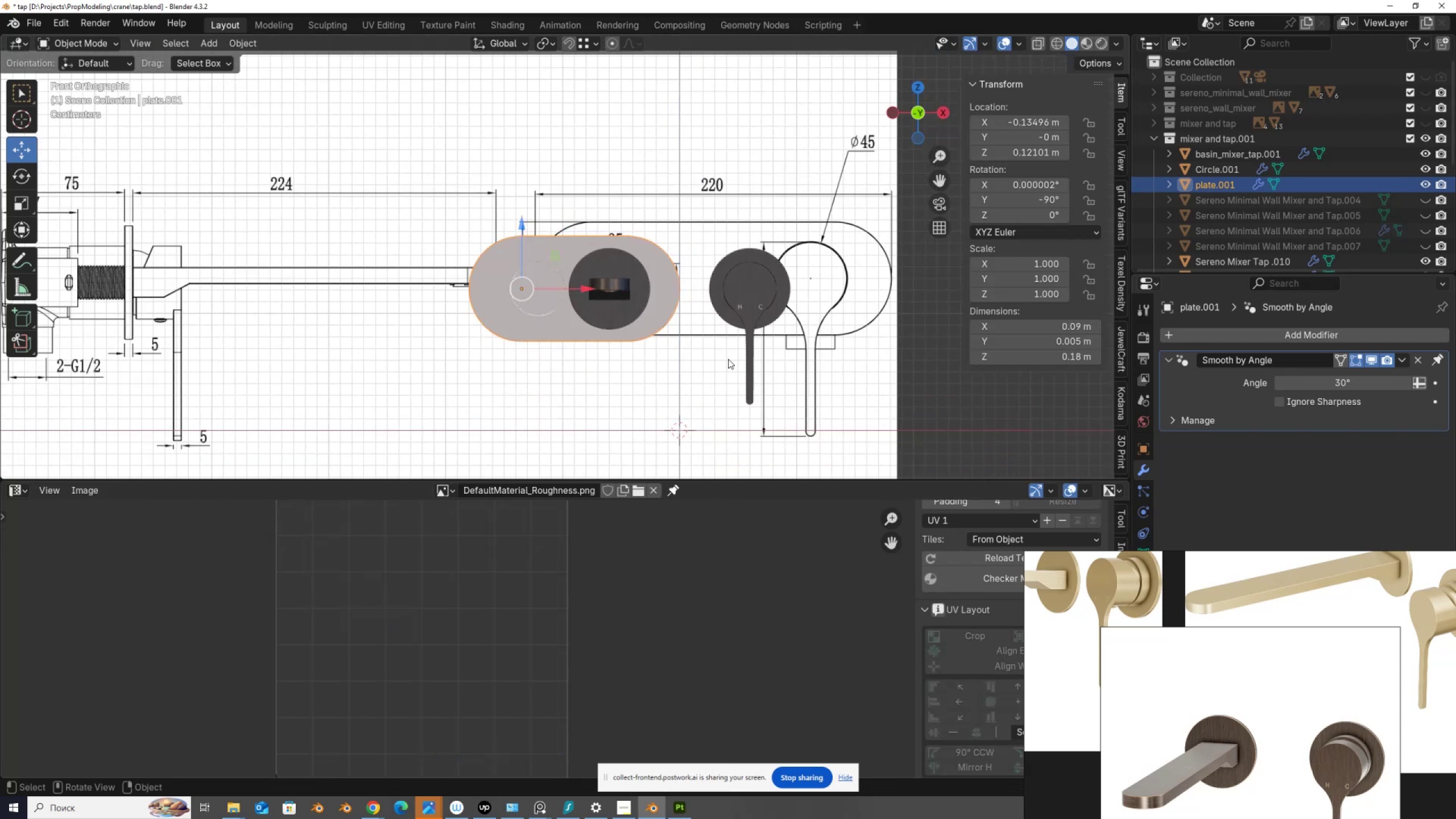 
left_click([728, 359])
 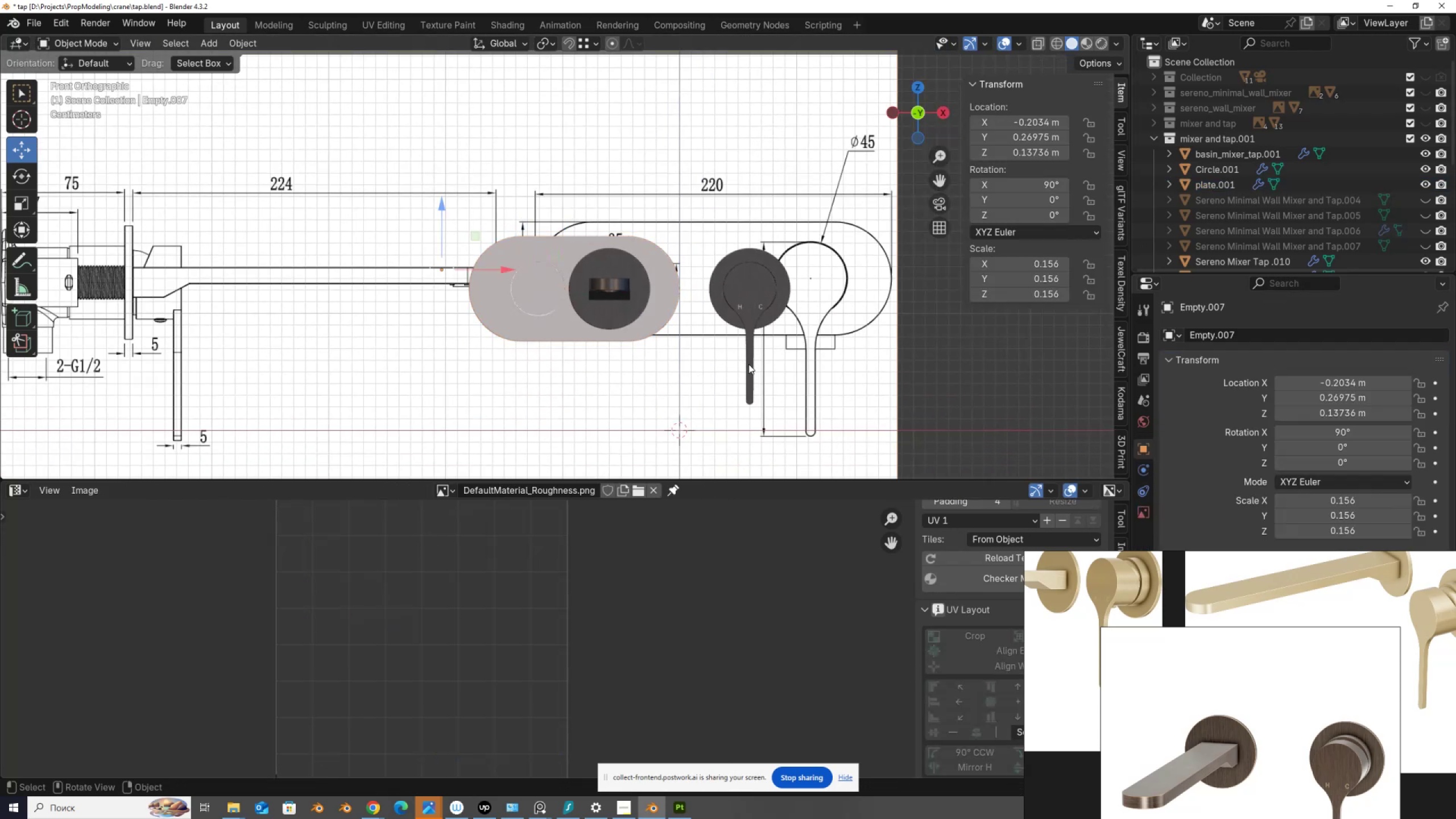 
key(S)
 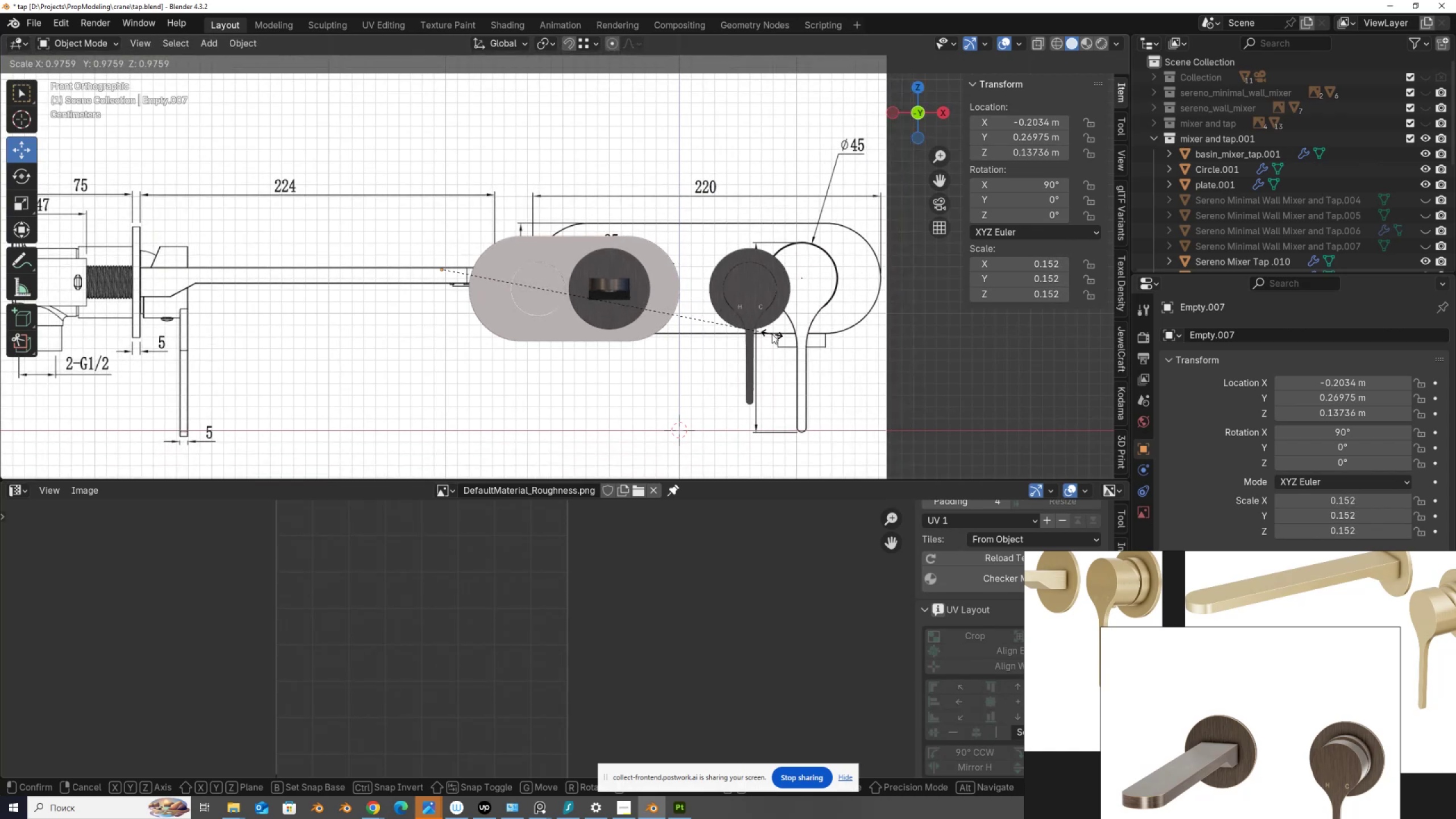 
right_click([780, 324])
 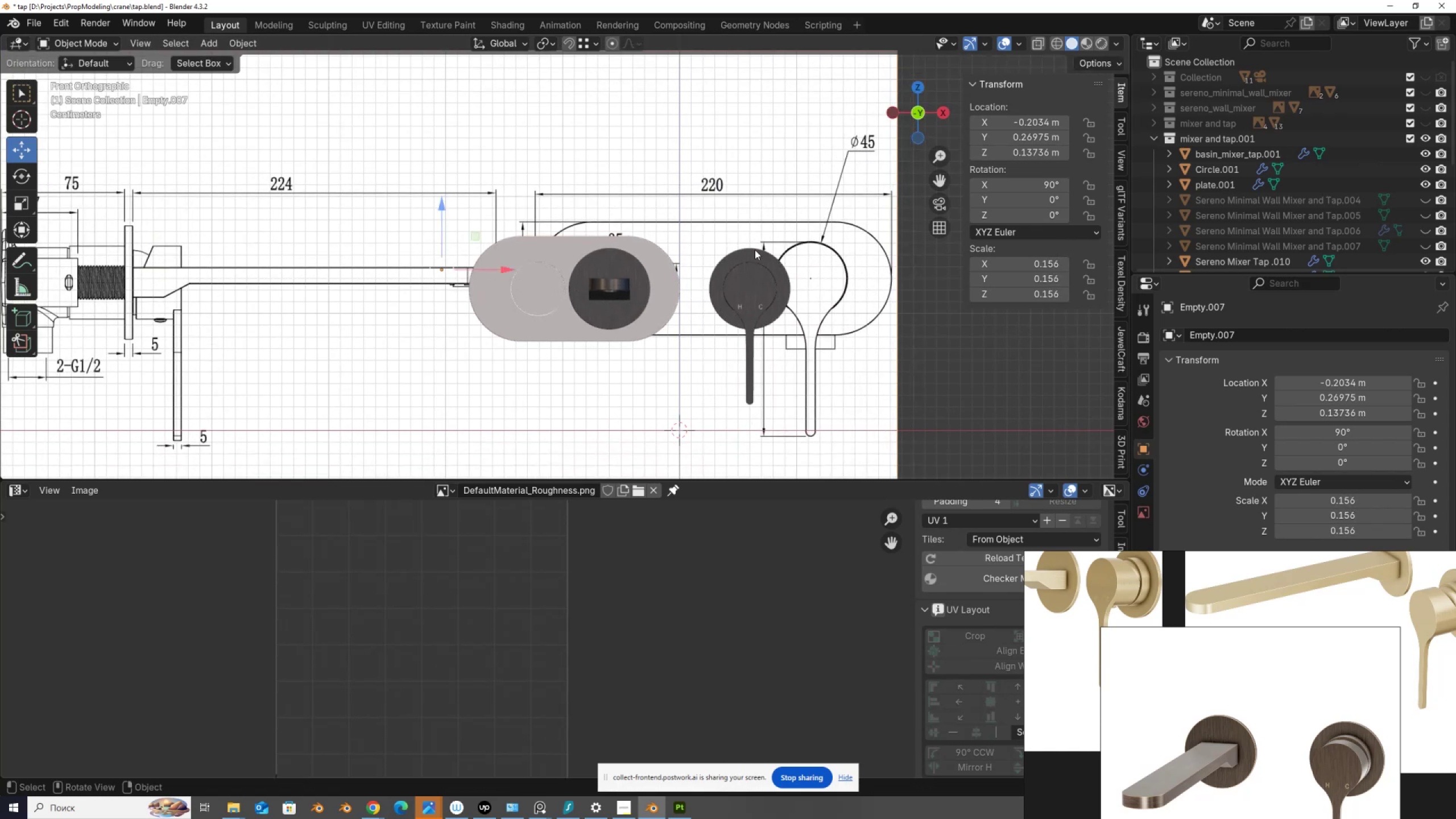 
left_click([755, 249])
 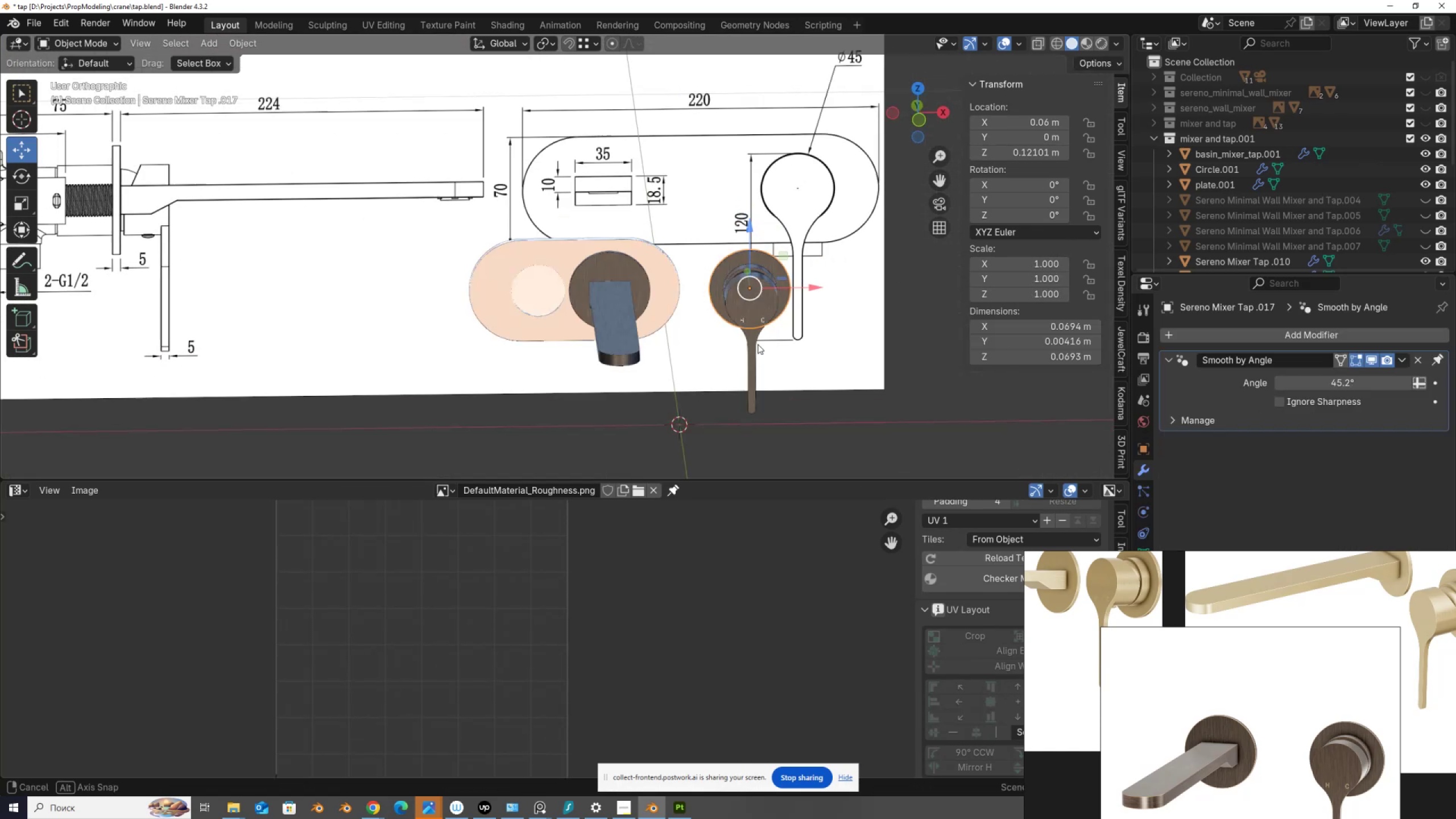 
scroll: coordinate [763, 371], scroll_direction: up, amount: 3.0
 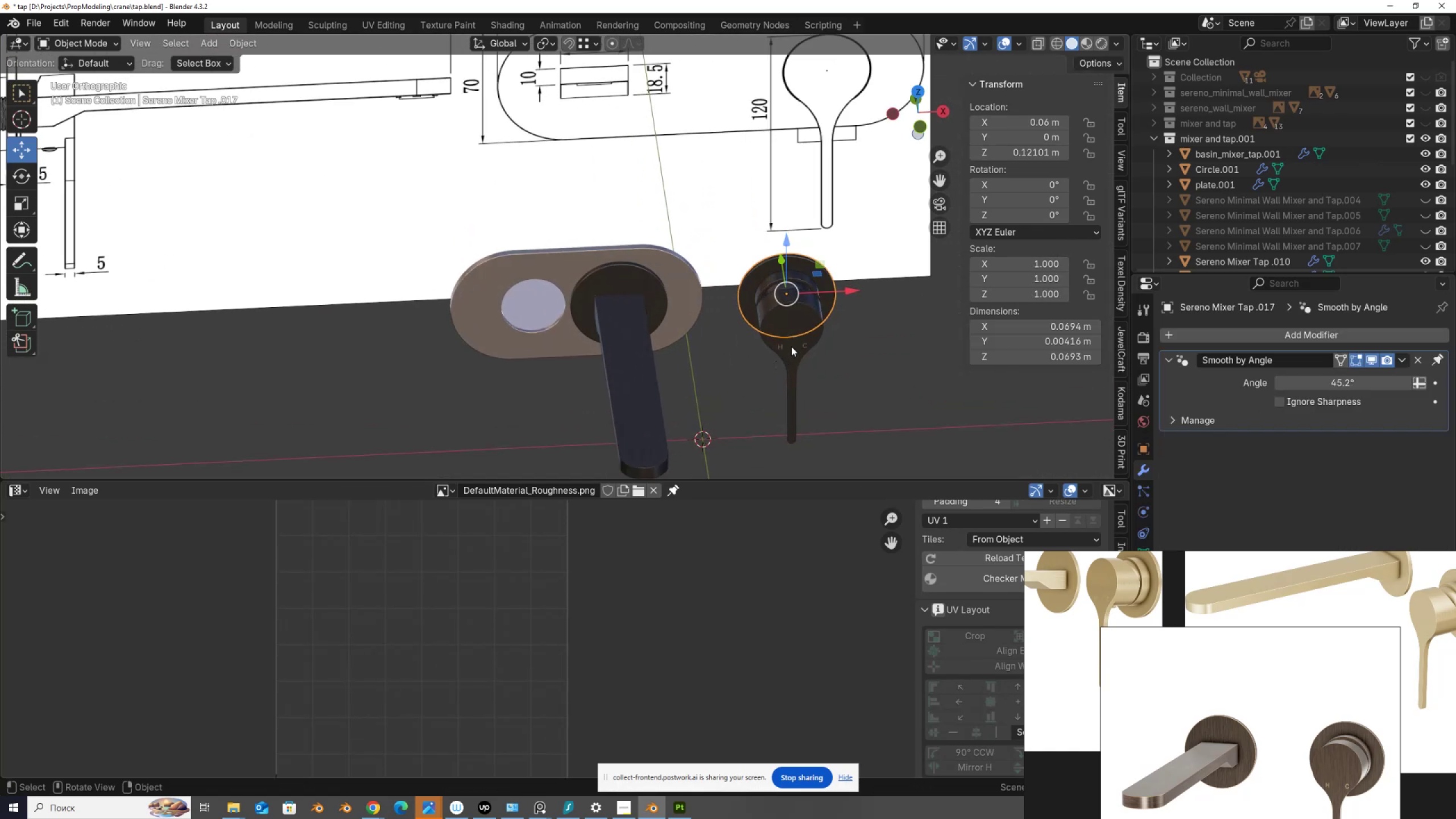 
key(H)
 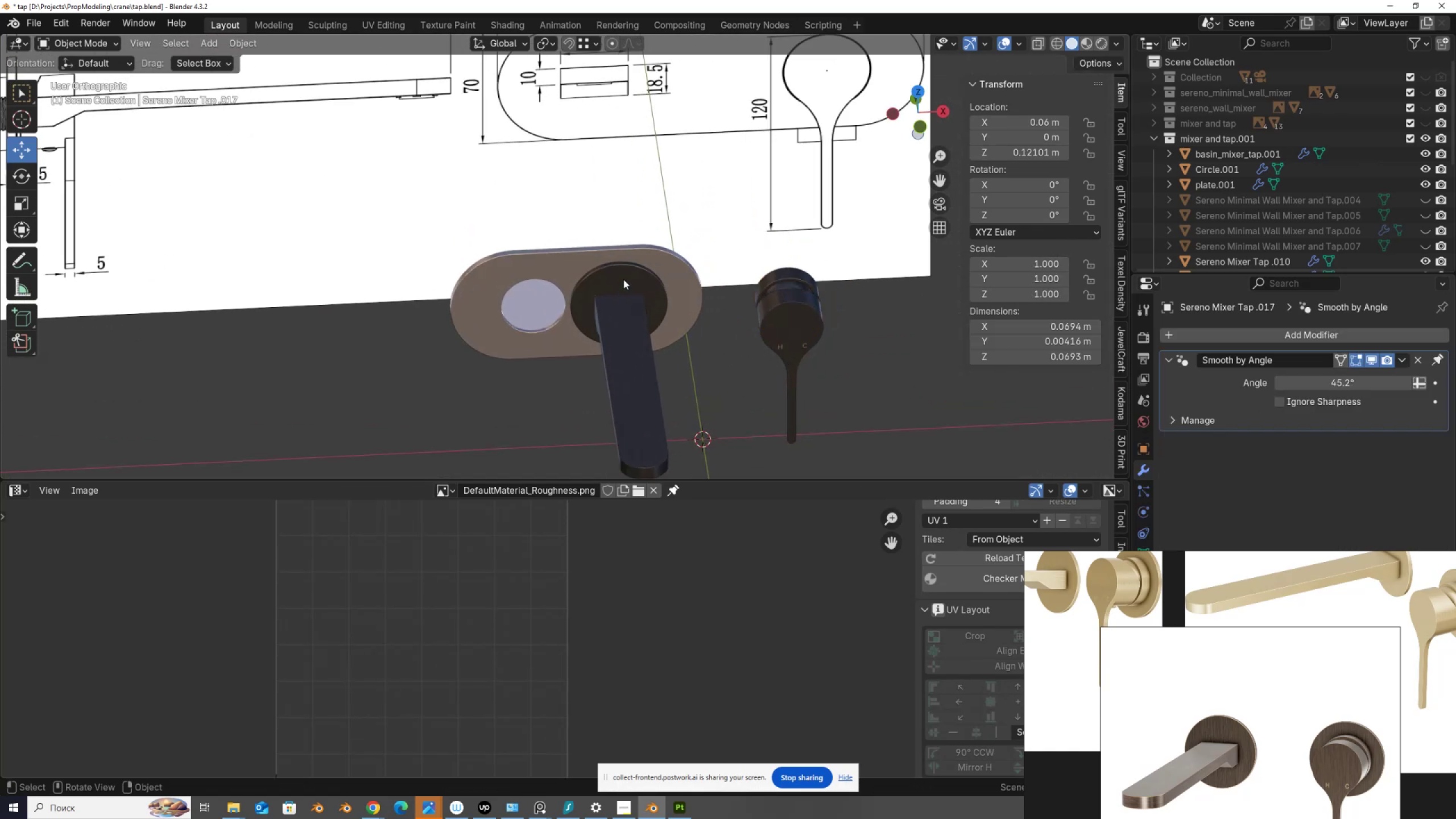 
left_click([625, 277])
 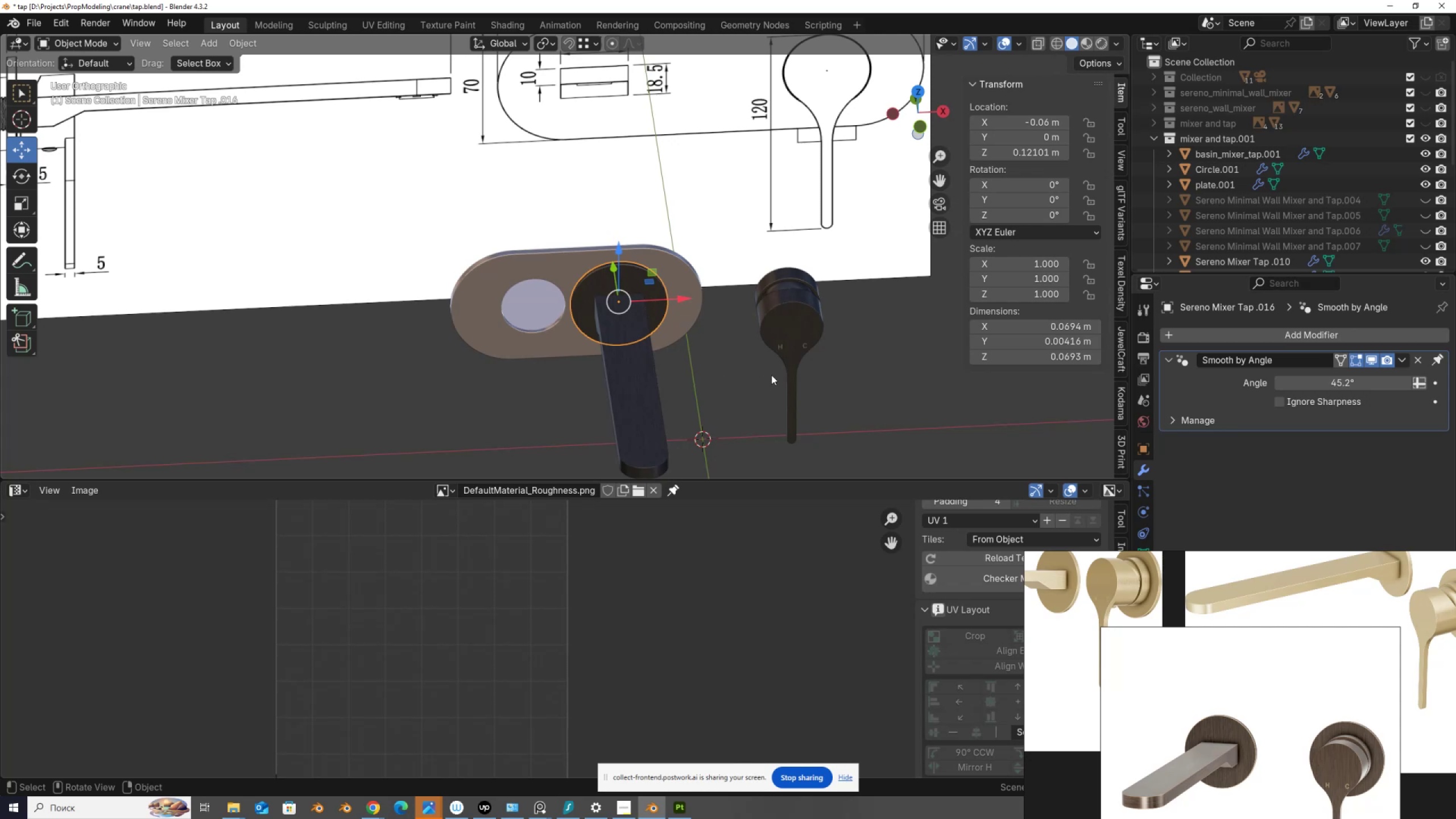 
scroll: coordinate [771, 377], scroll_direction: down, amount: 1.0
 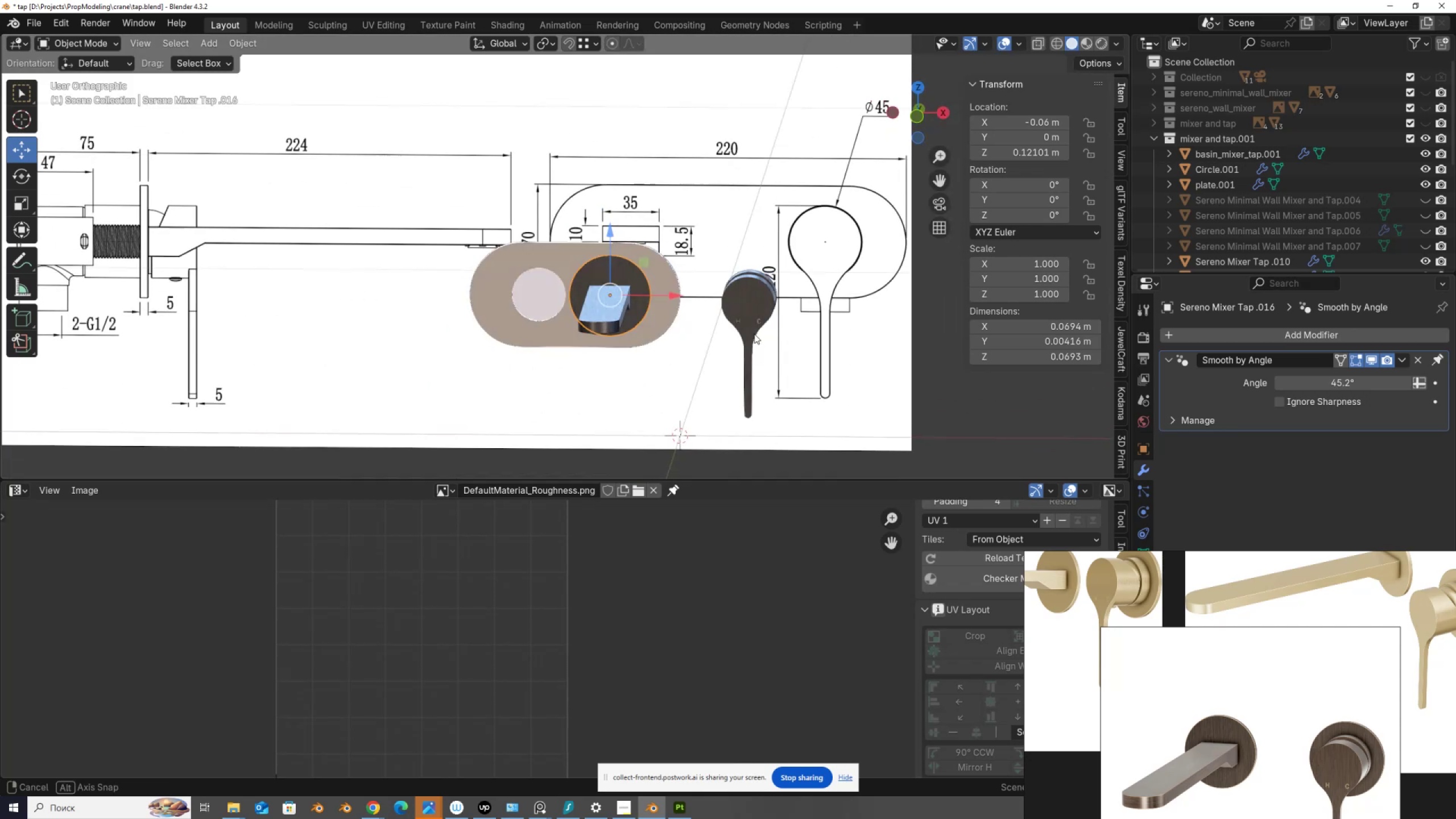 
key(Control+Z)
 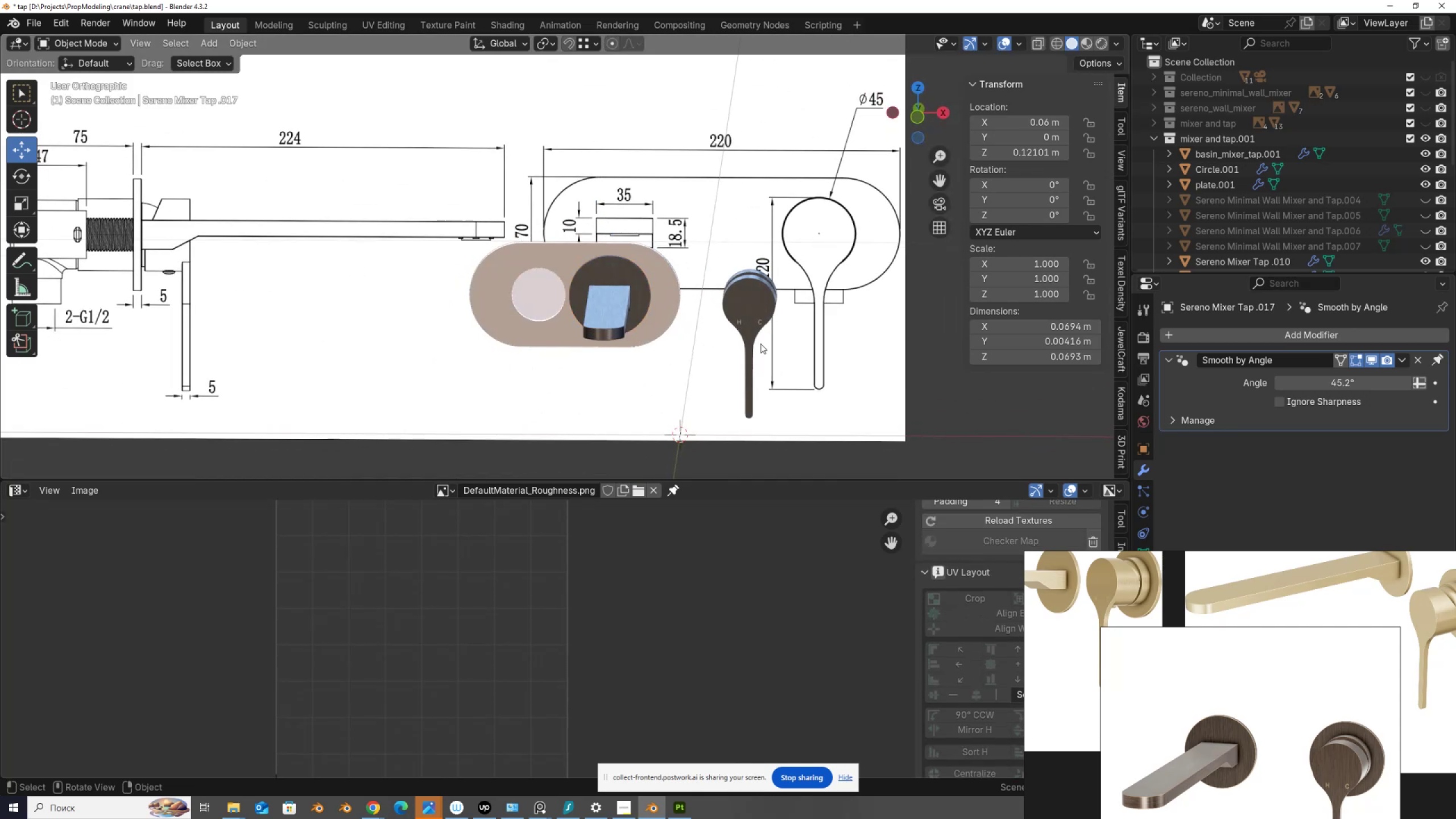 
key(Control+Z)
 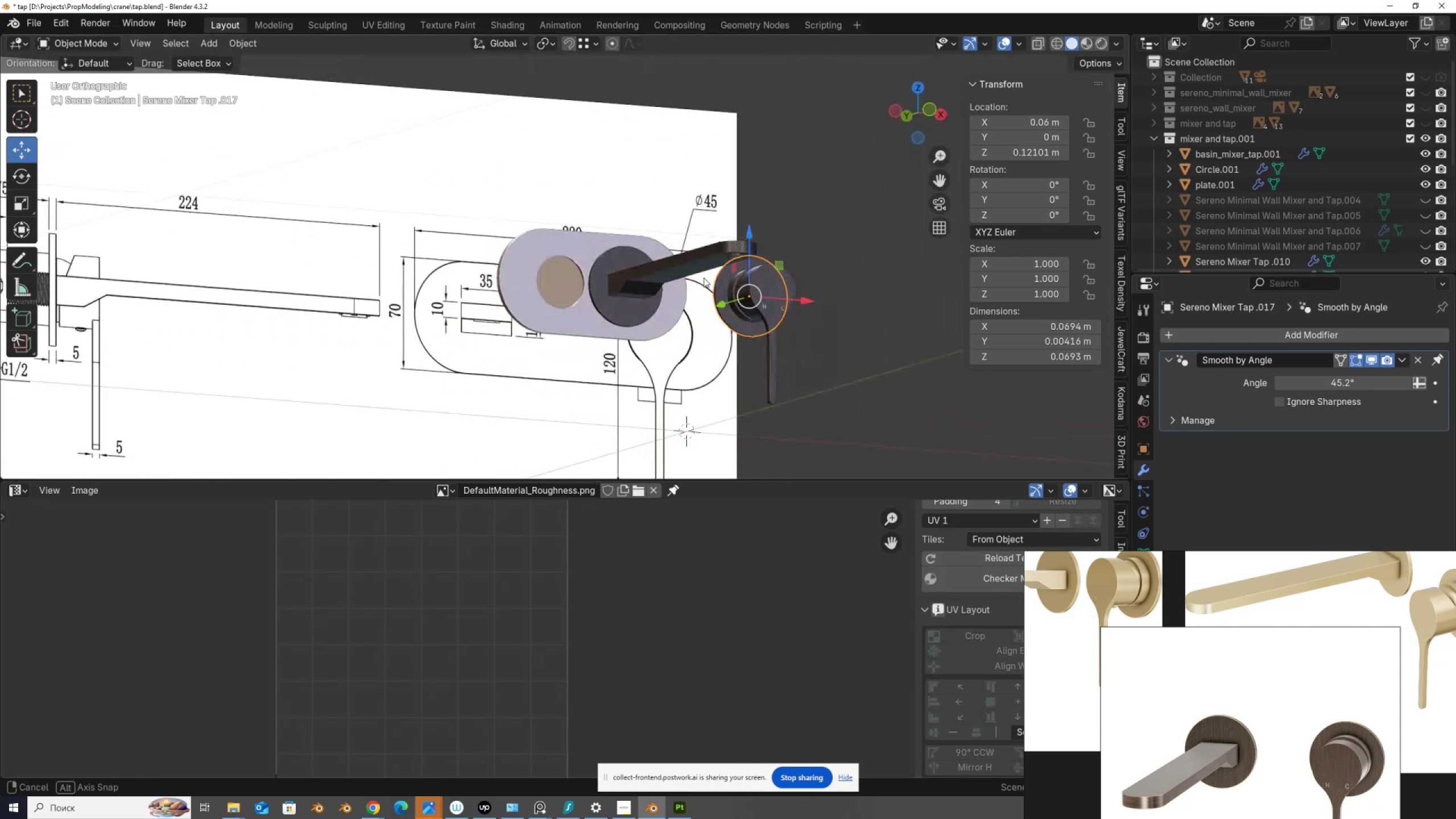 
scroll: coordinate [743, 303], scroll_direction: up, amount: 2.0
 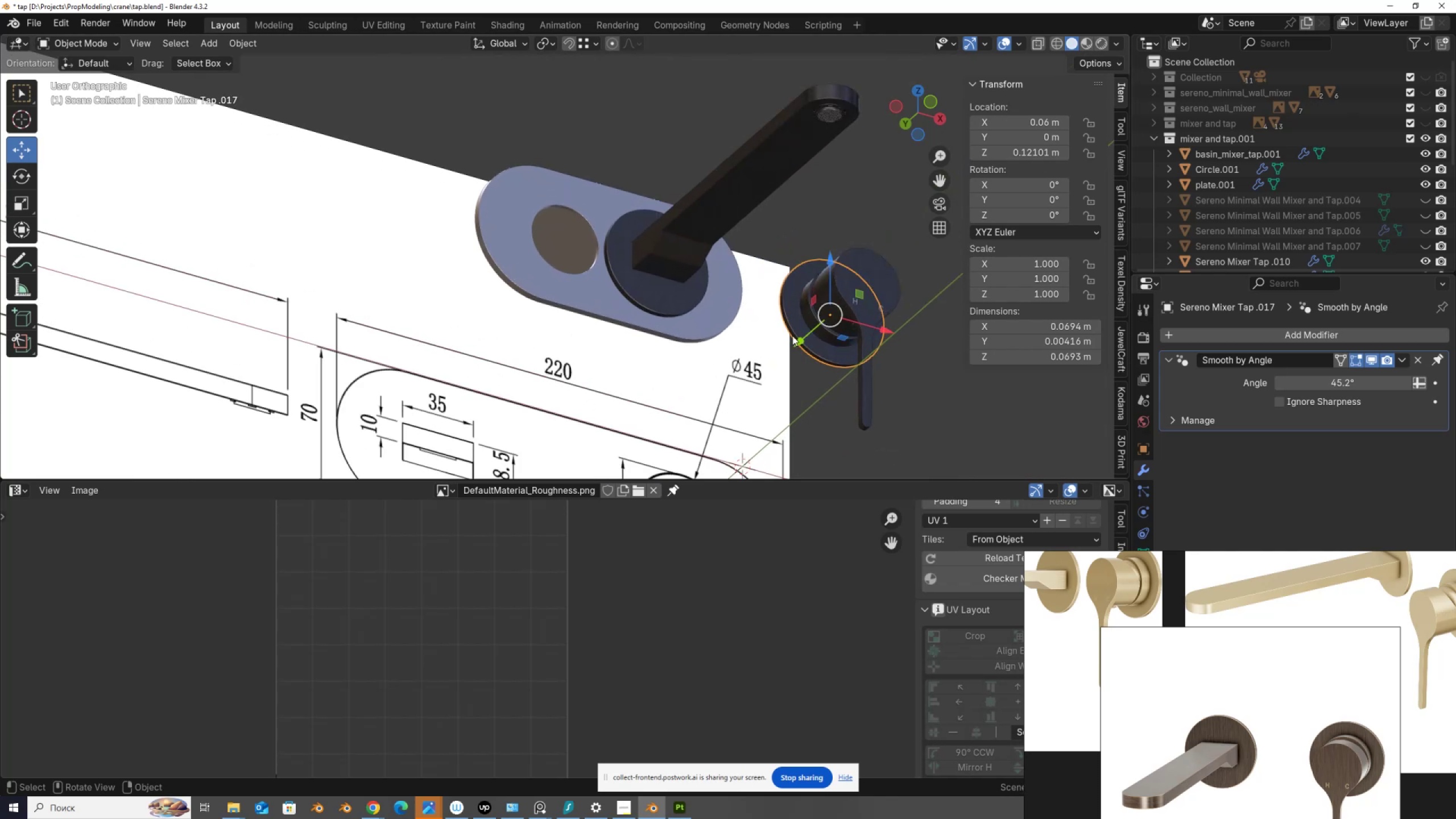 
left_click([795, 333])
 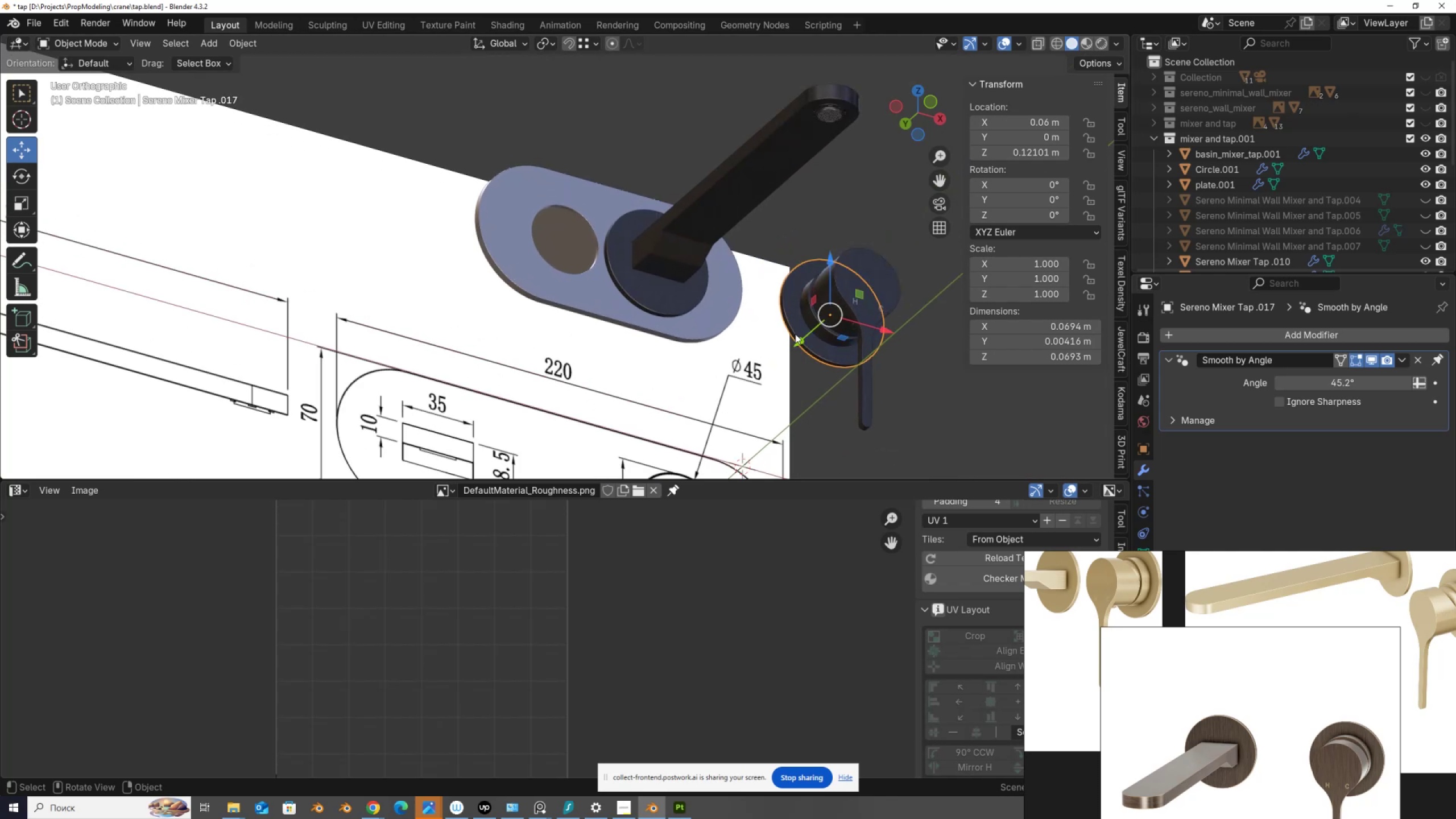 
key(Tab)
 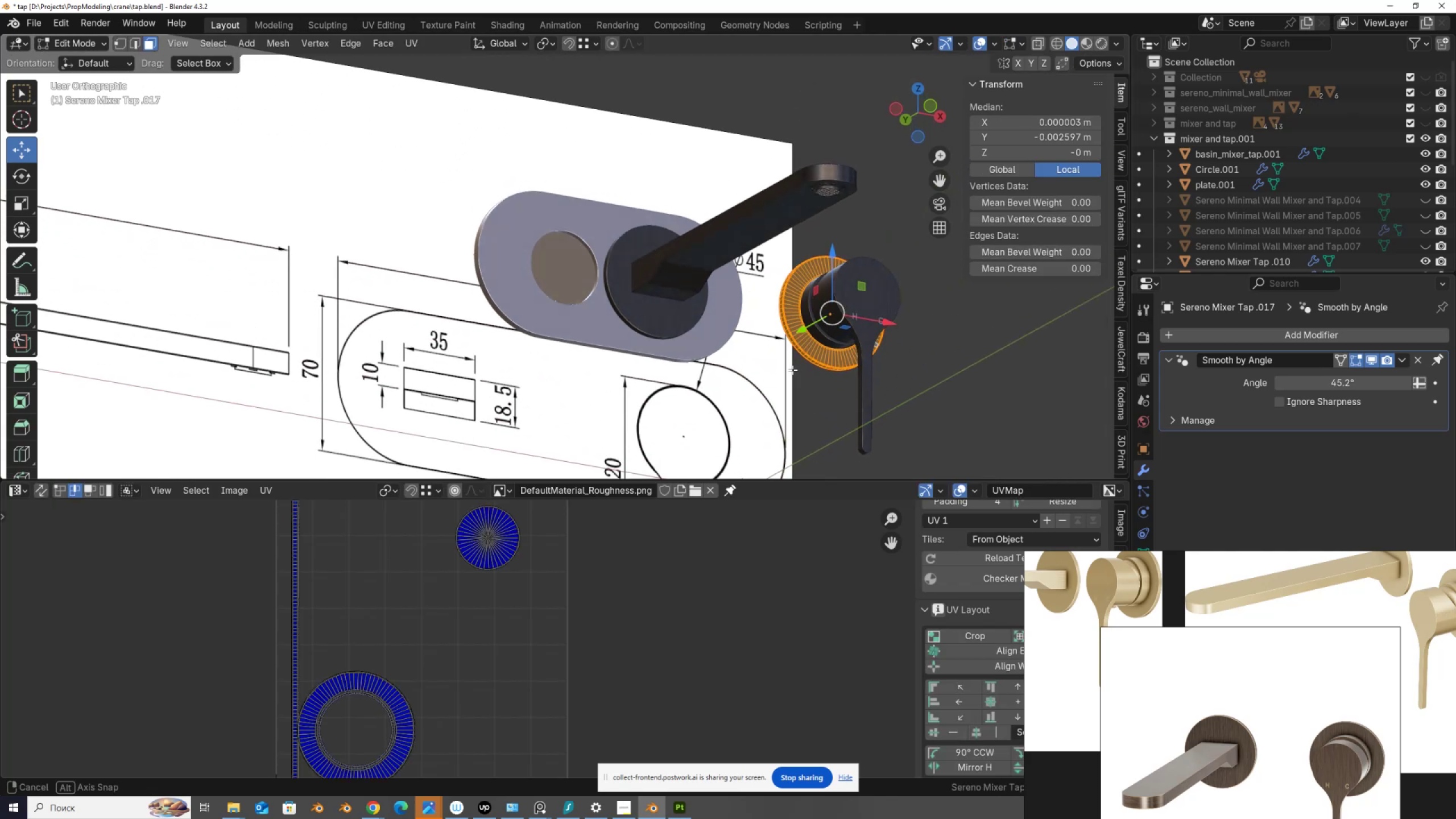 
scroll: coordinate [780, 371], scroll_direction: up, amount: 1.0
 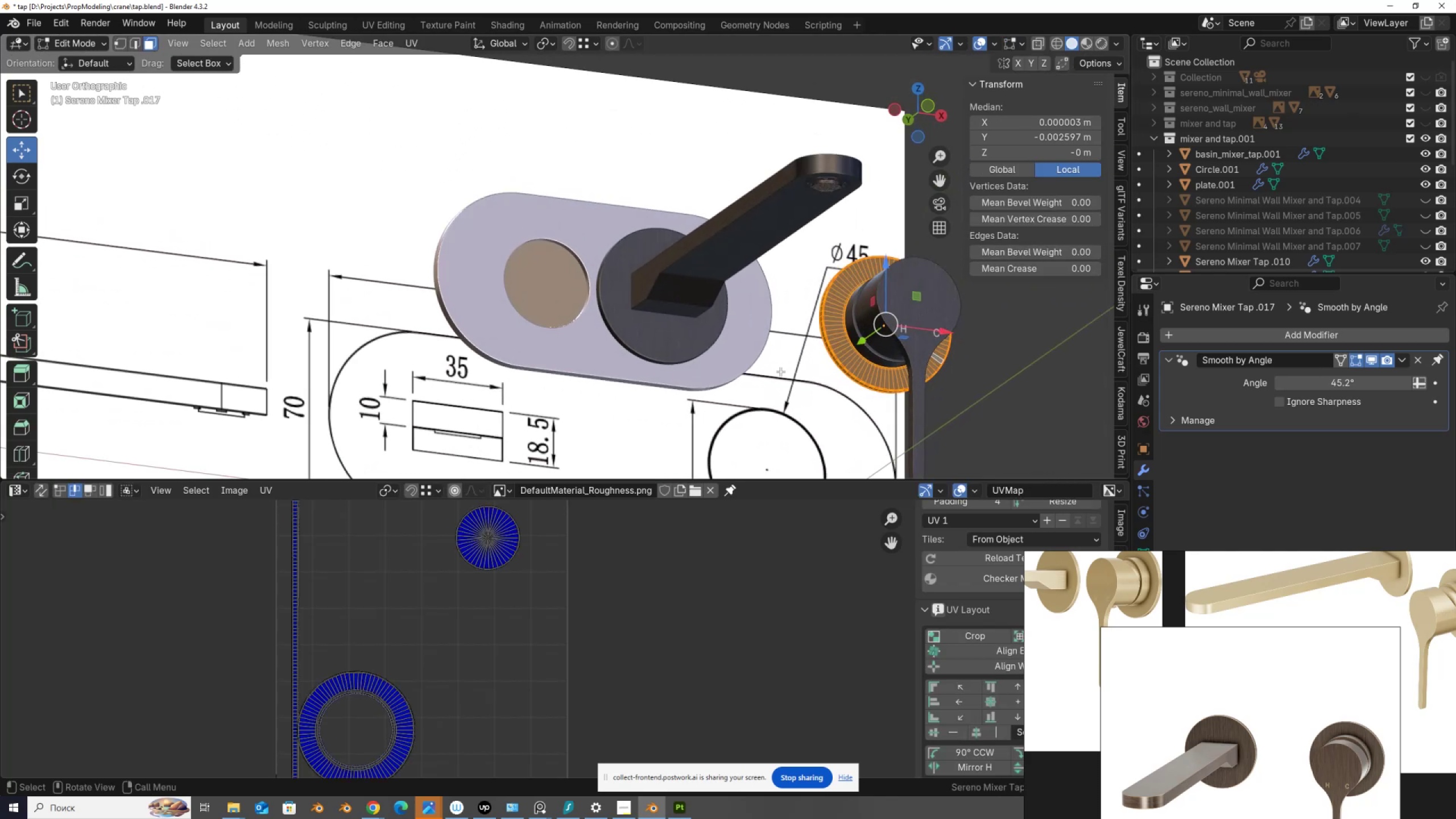 
key(Tab)
 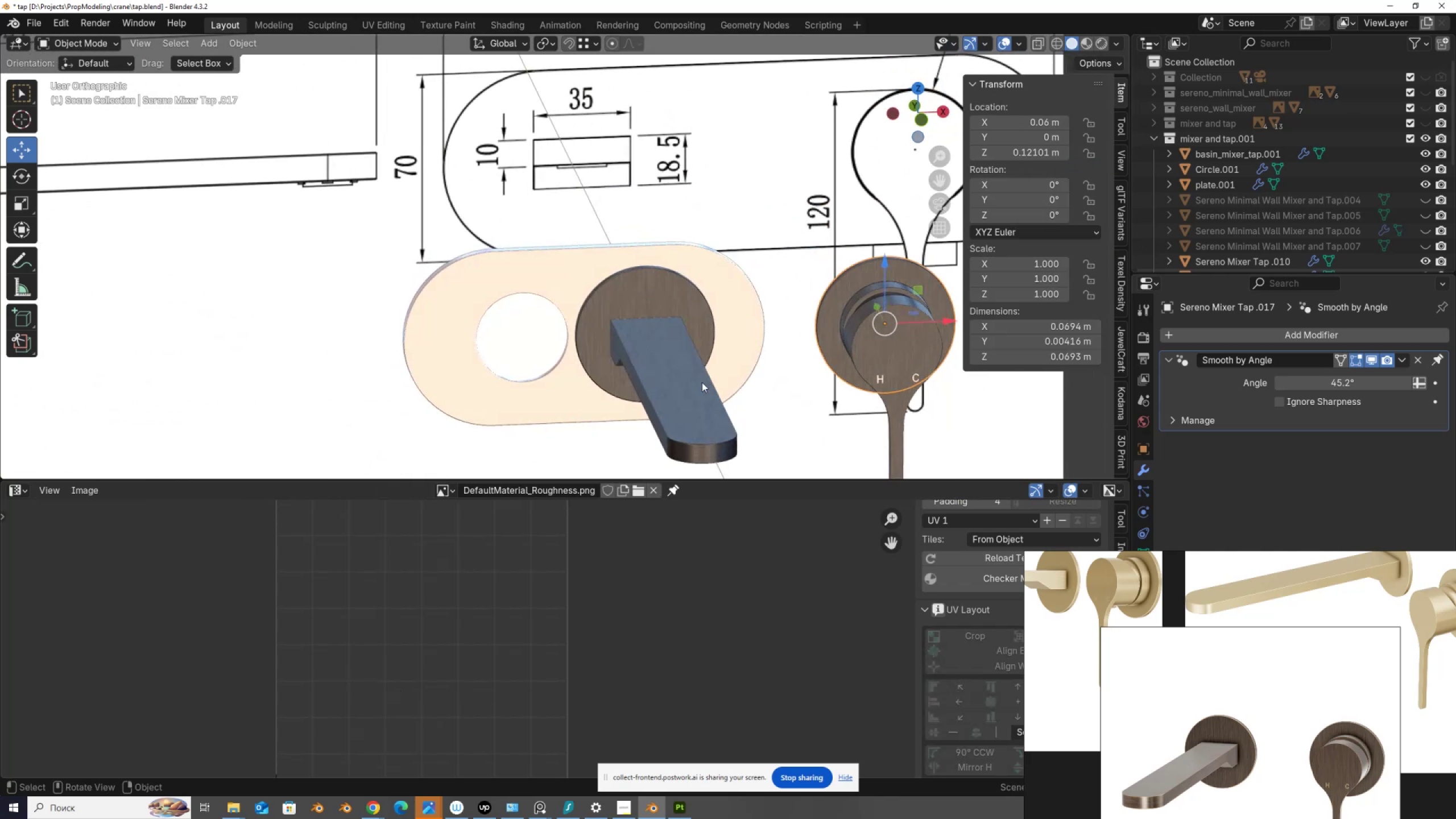 
left_click([567, 270])
 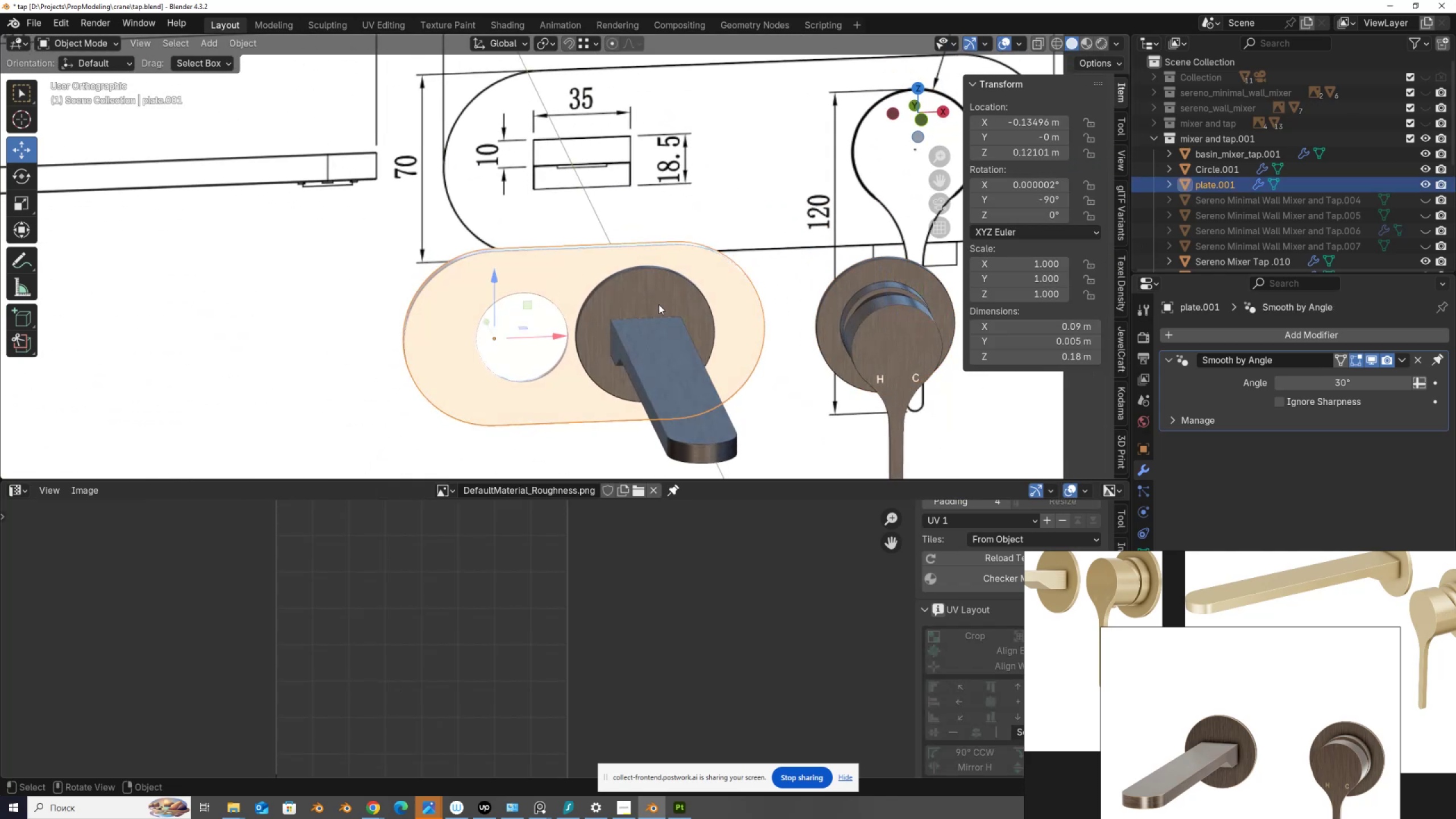 
key(H)
 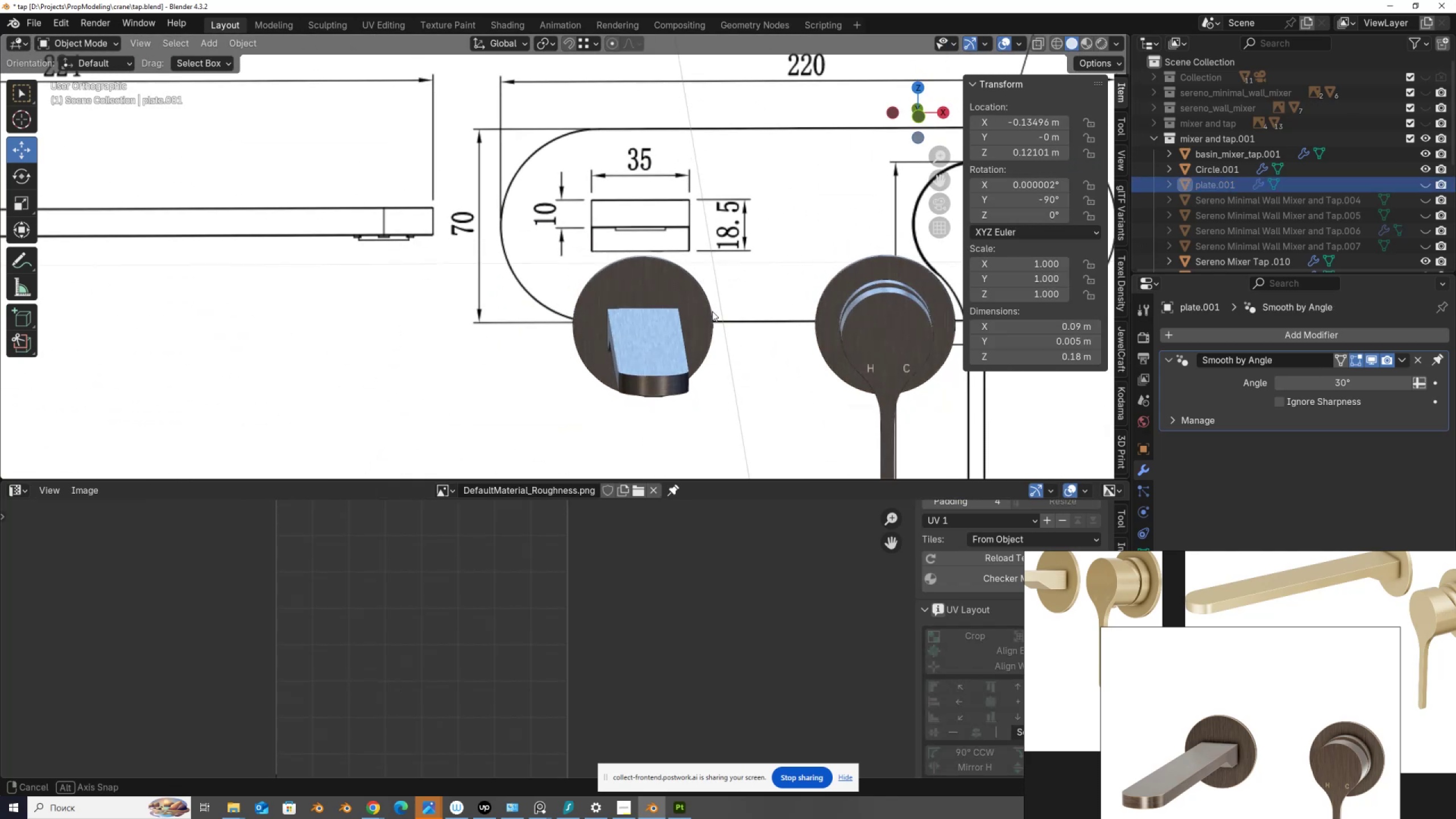 
hold_key(key=AltLeft, duration=0.49)
 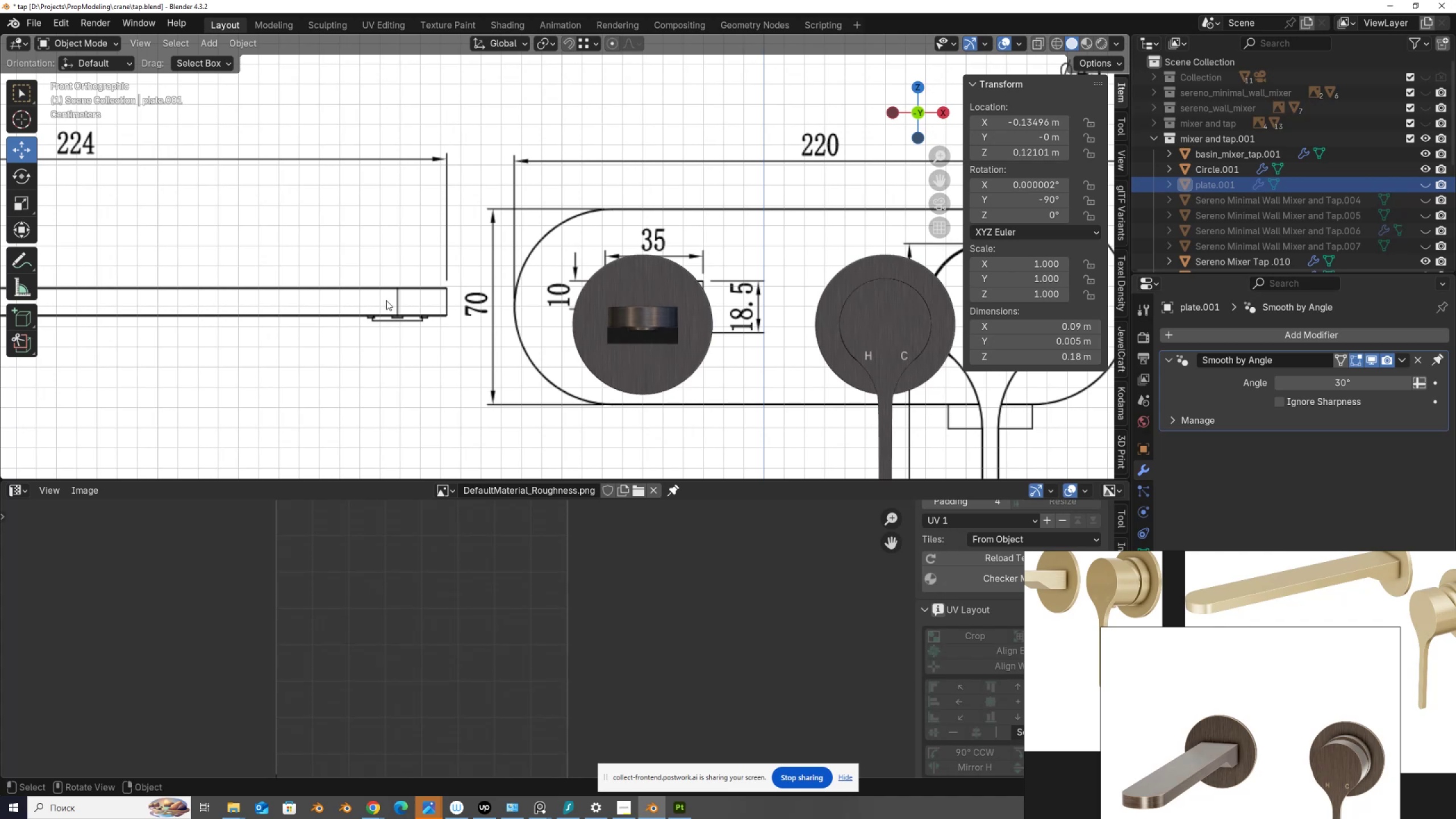 
hold_key(key=ShiftLeft, duration=0.79)
 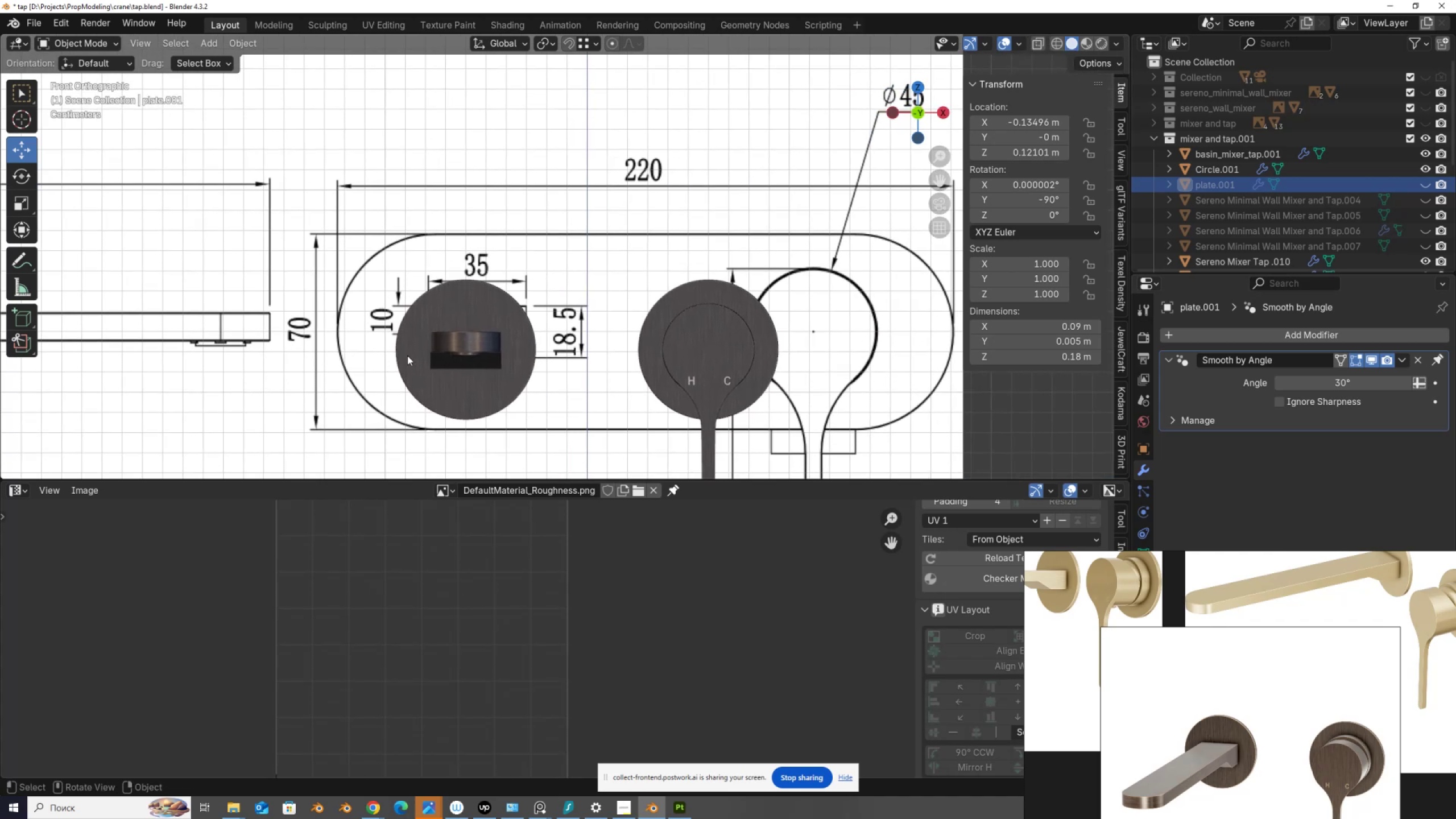 
scroll: coordinate [468, 319], scroll_direction: down, amount: 2.0
 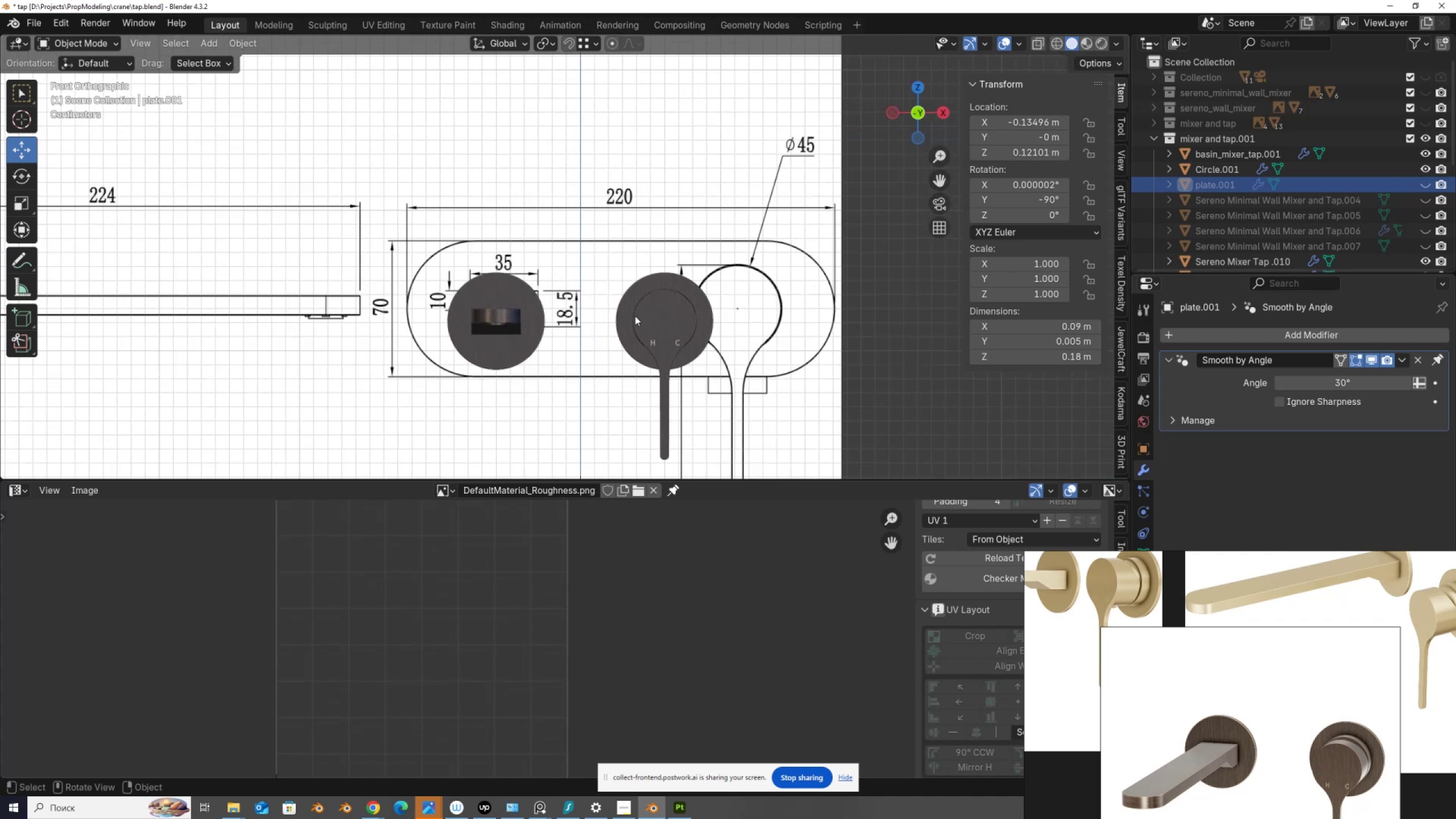 
key(Shift+A)
 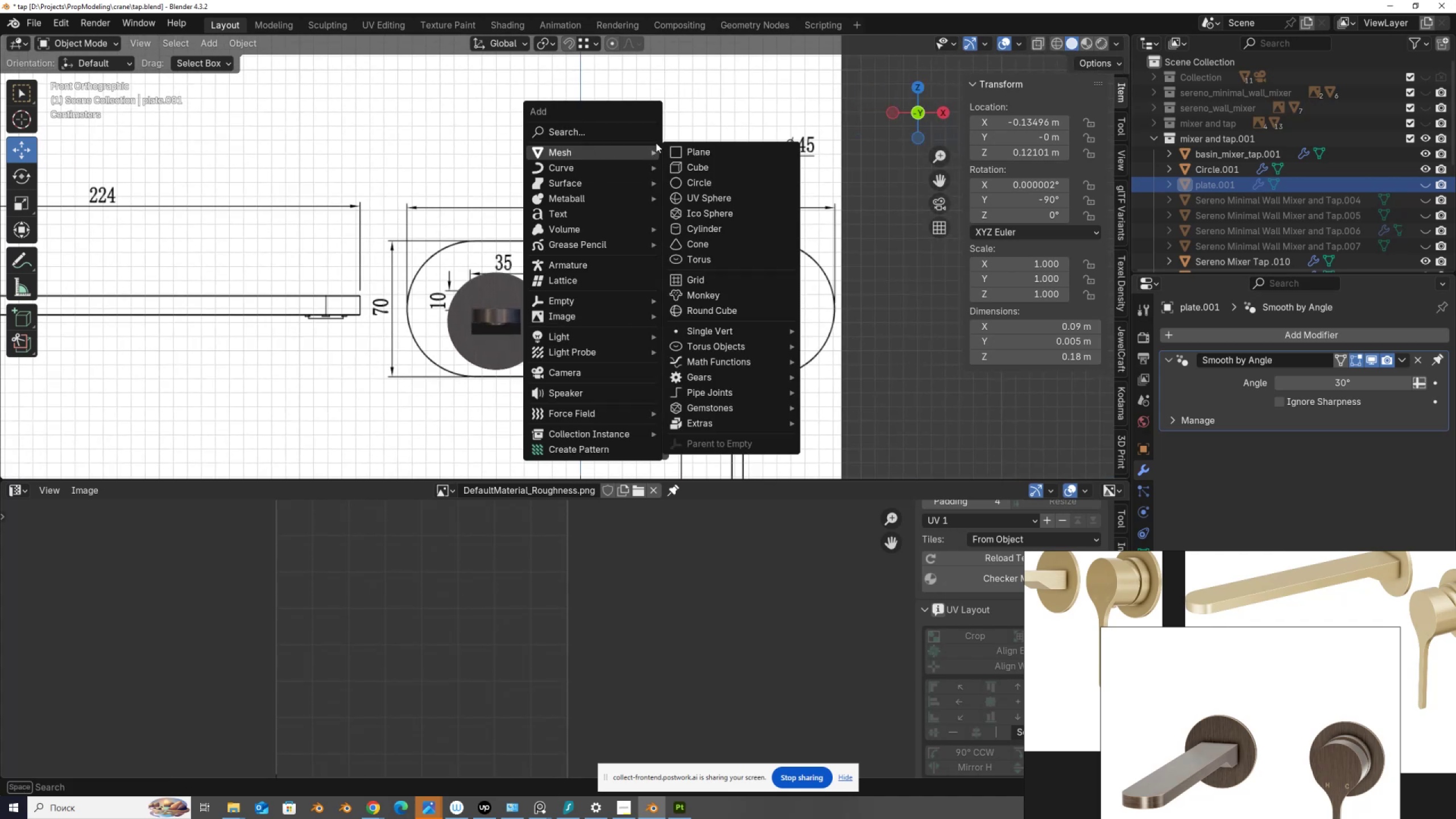 
left_click([714, 151])
 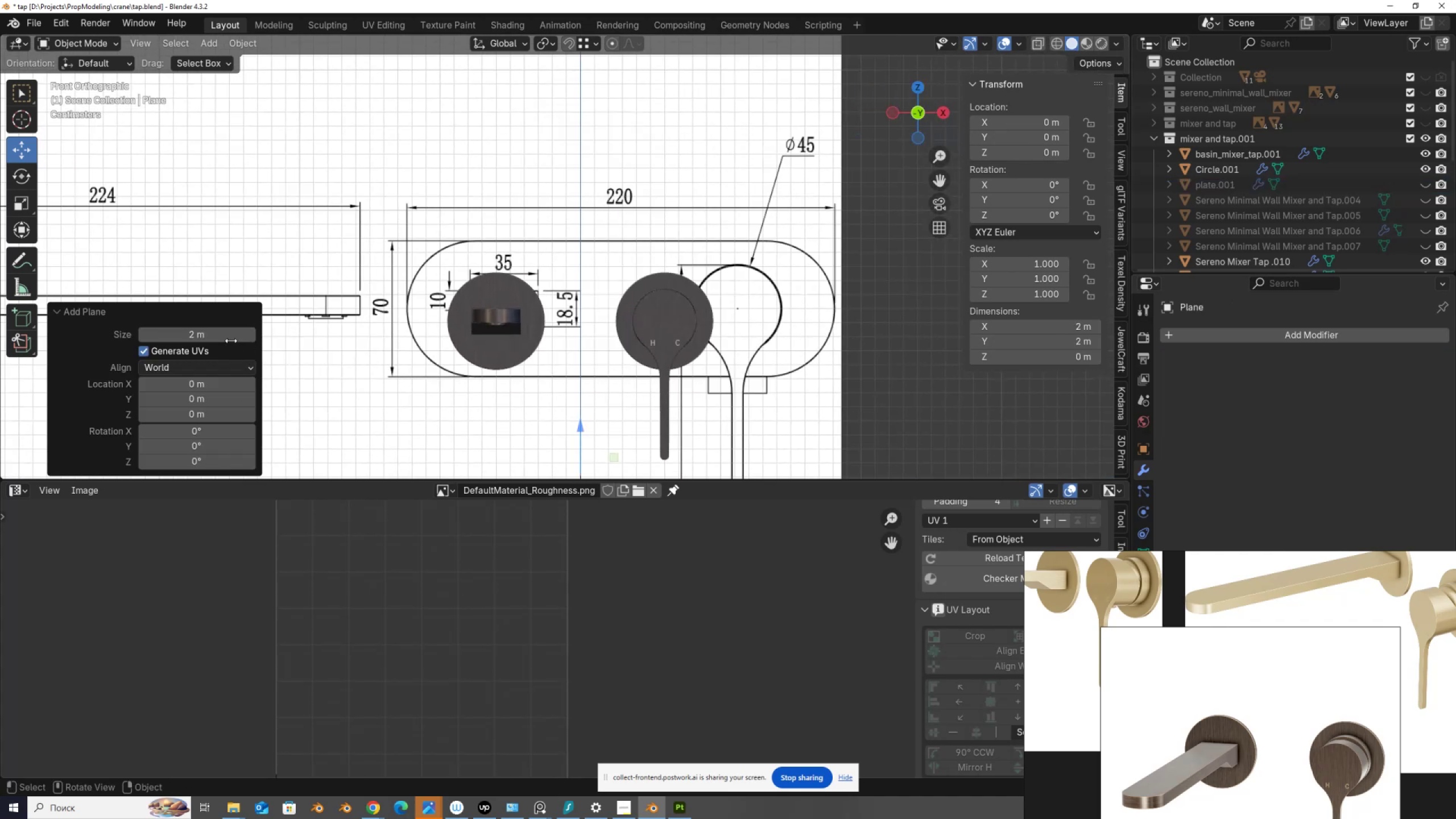 
left_click([226, 336])
 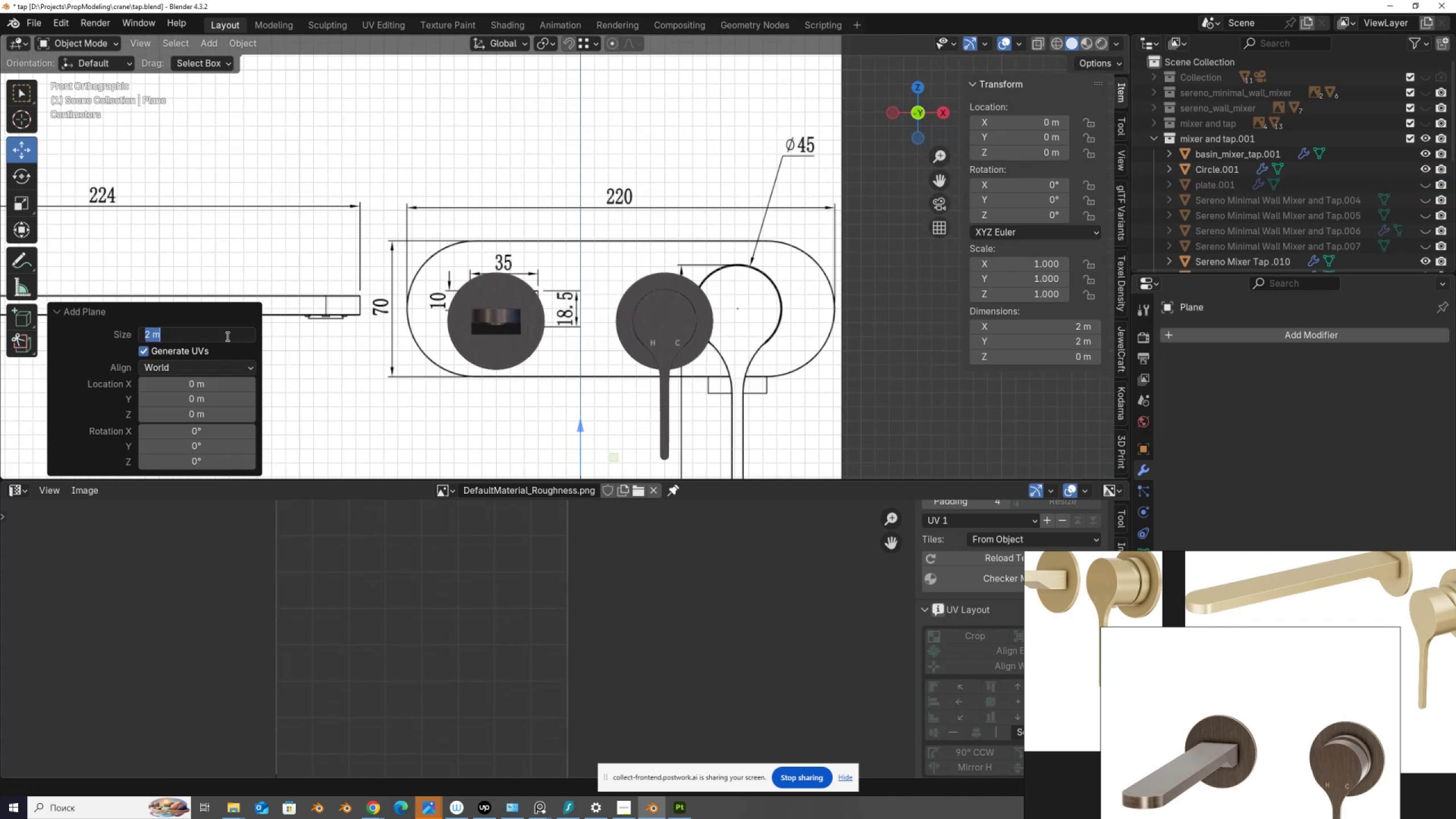 
key(Numpad0)
 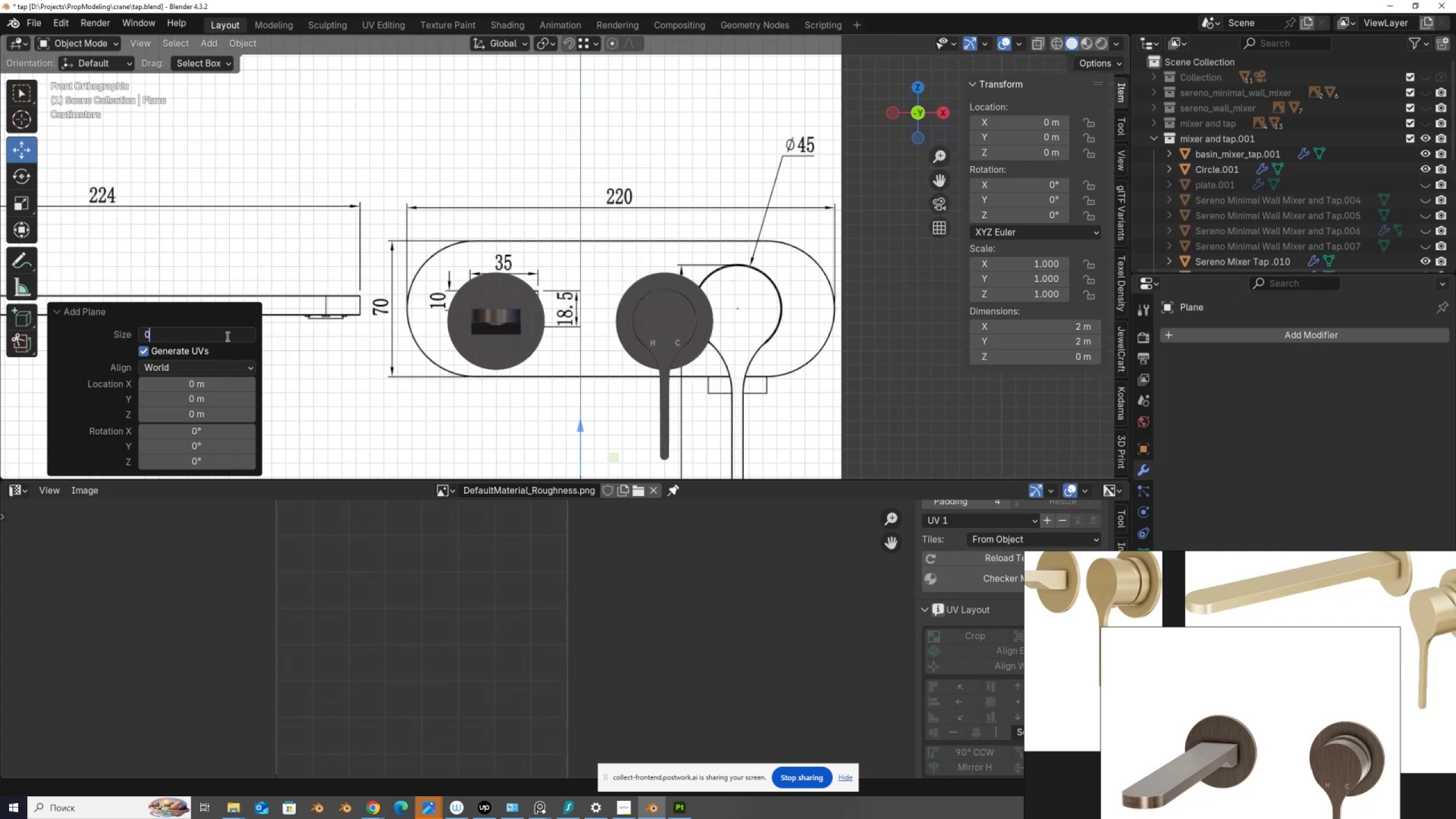 
key(NumpadDecimal)
 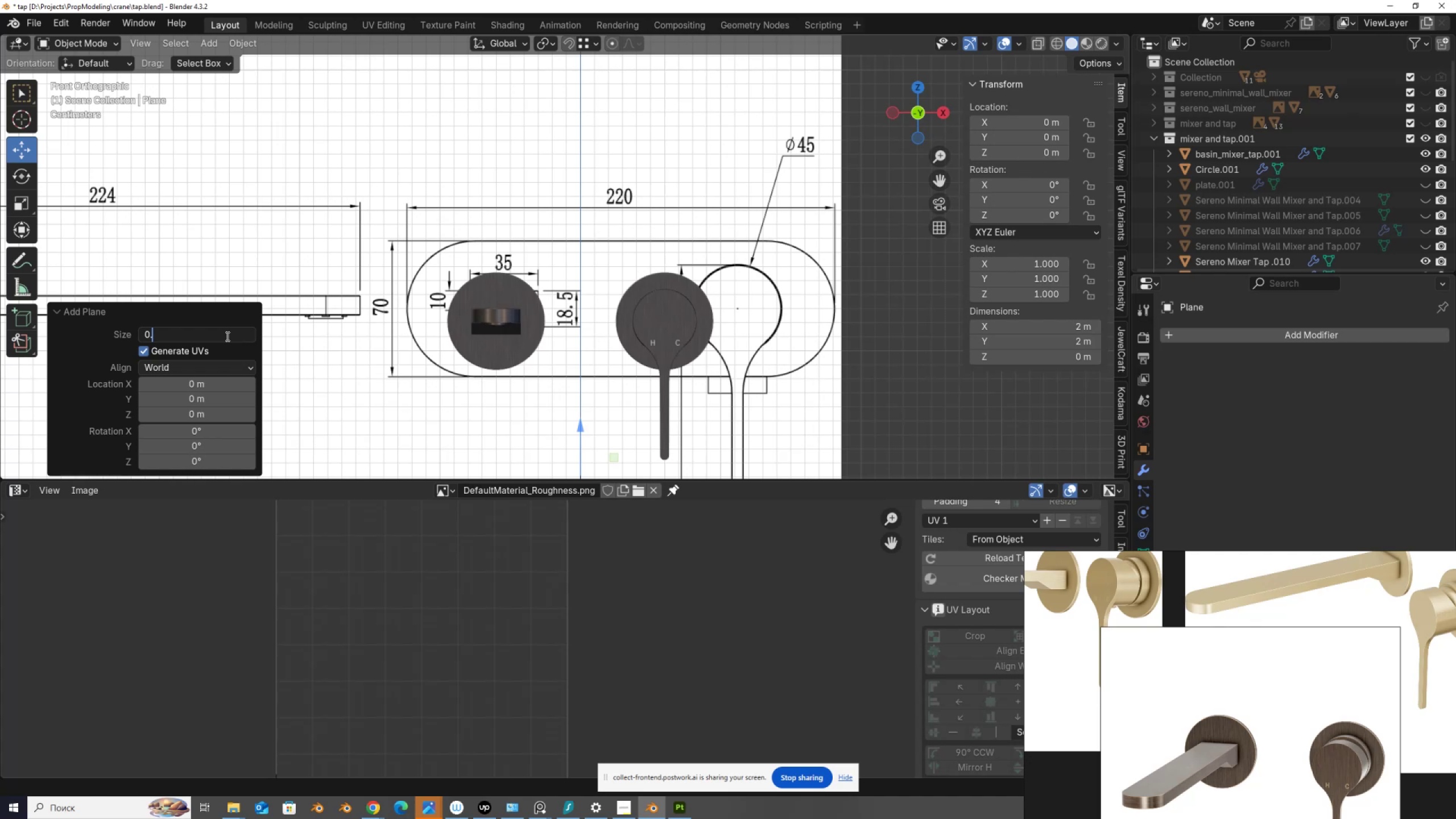 
key(Numpad2)
 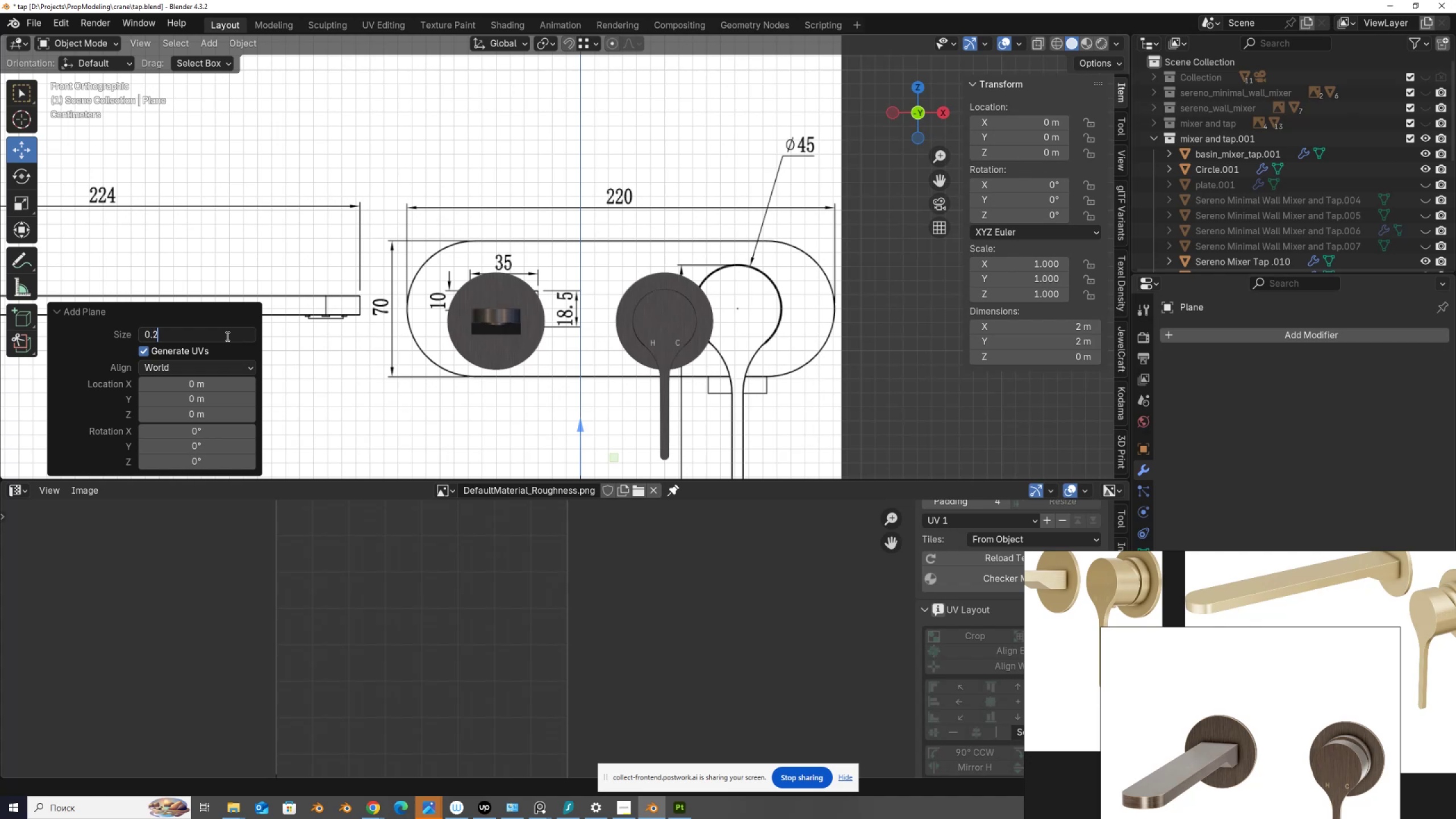 
key(Numpad2)
 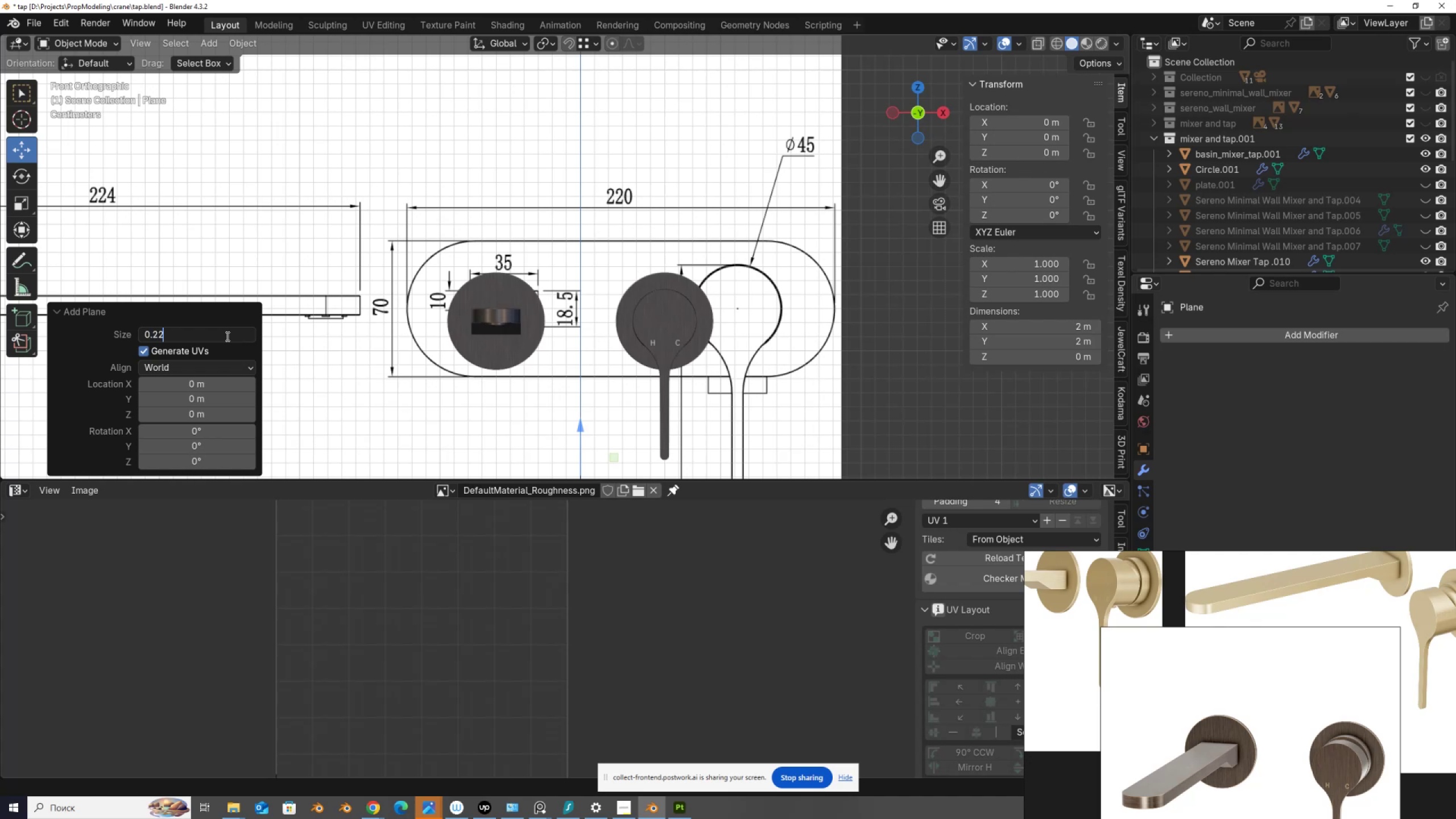 
key(NumpadEnter)
 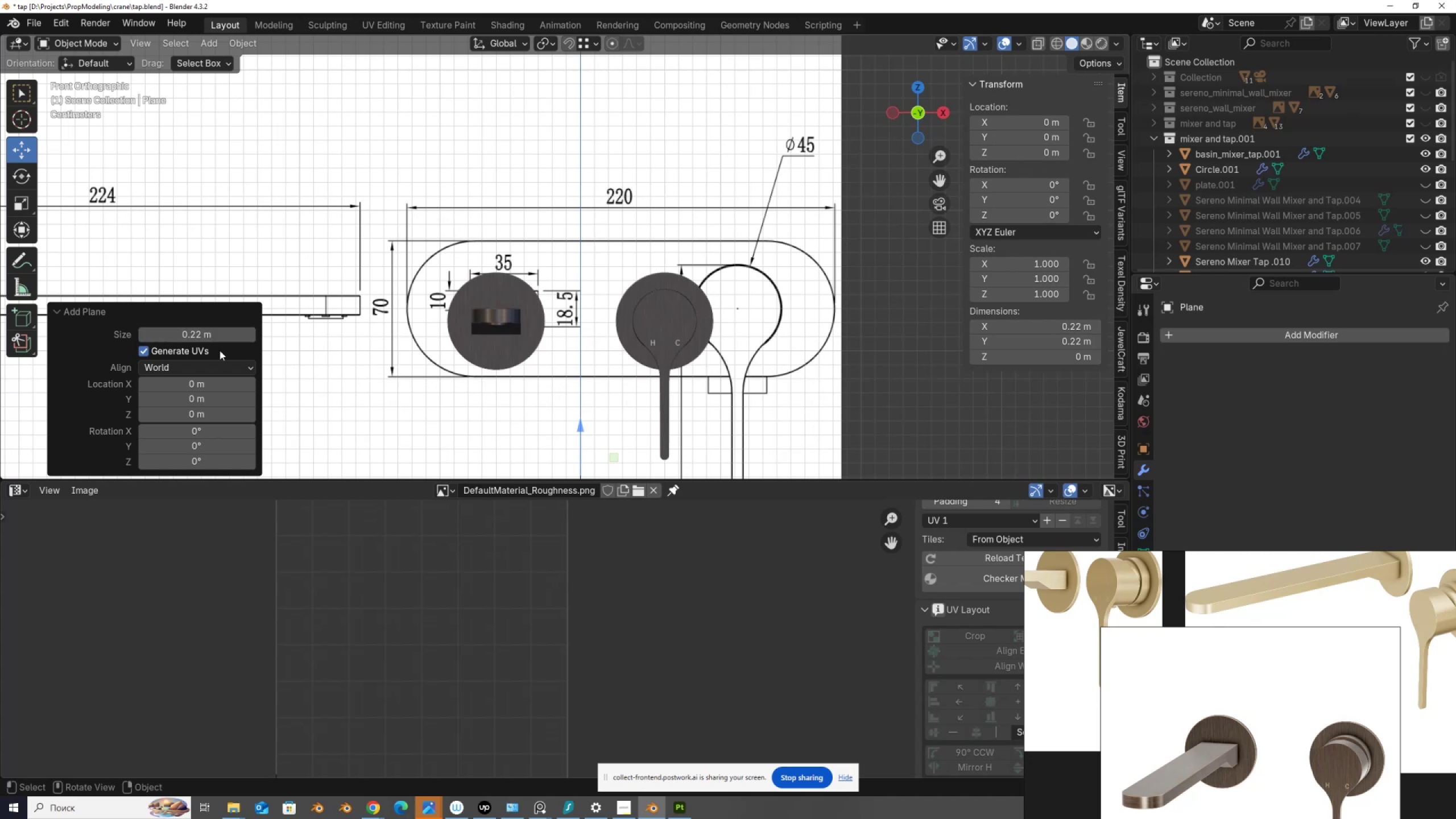 
left_click([203, 368])
 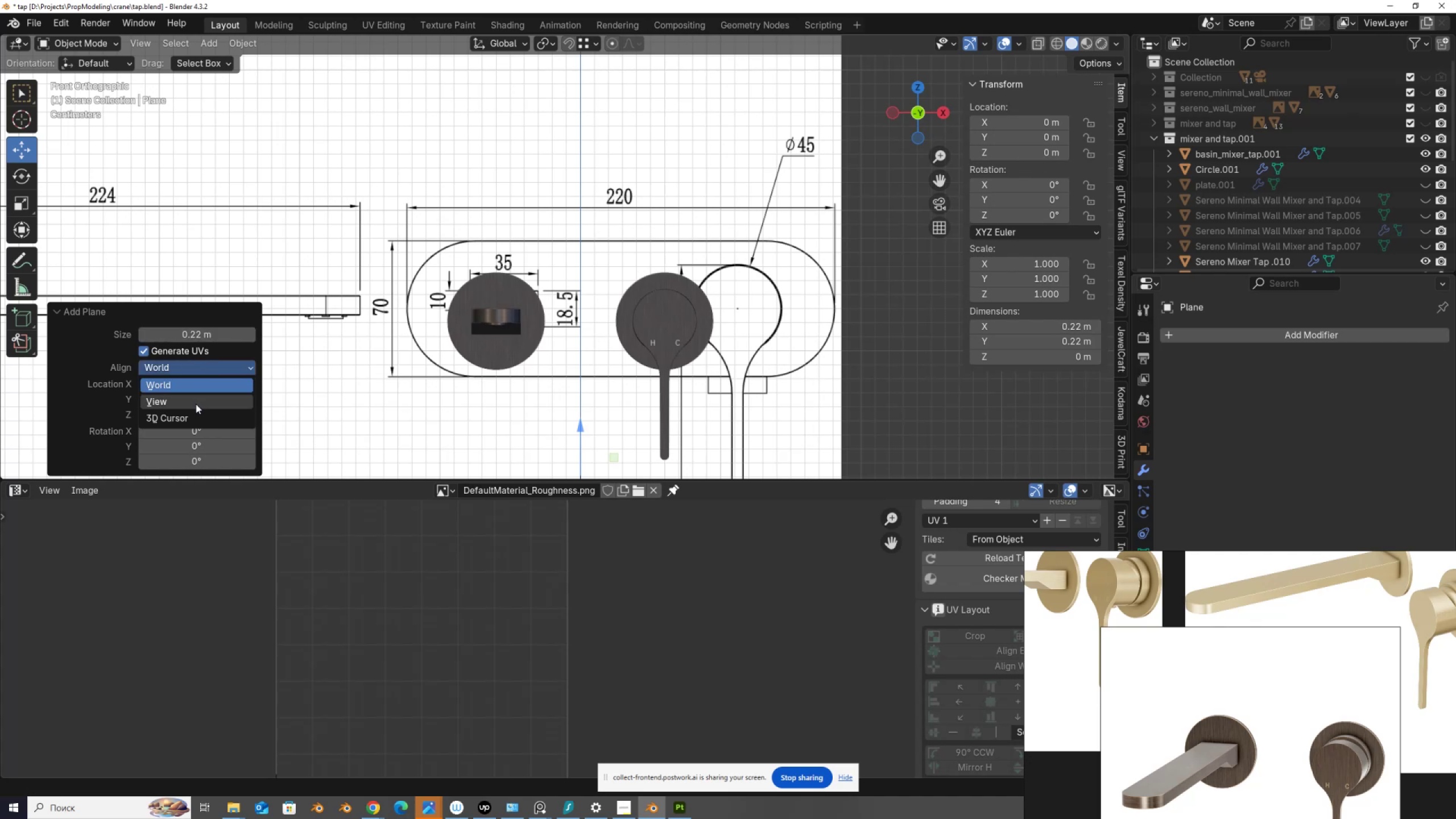 
left_click([196, 404])
 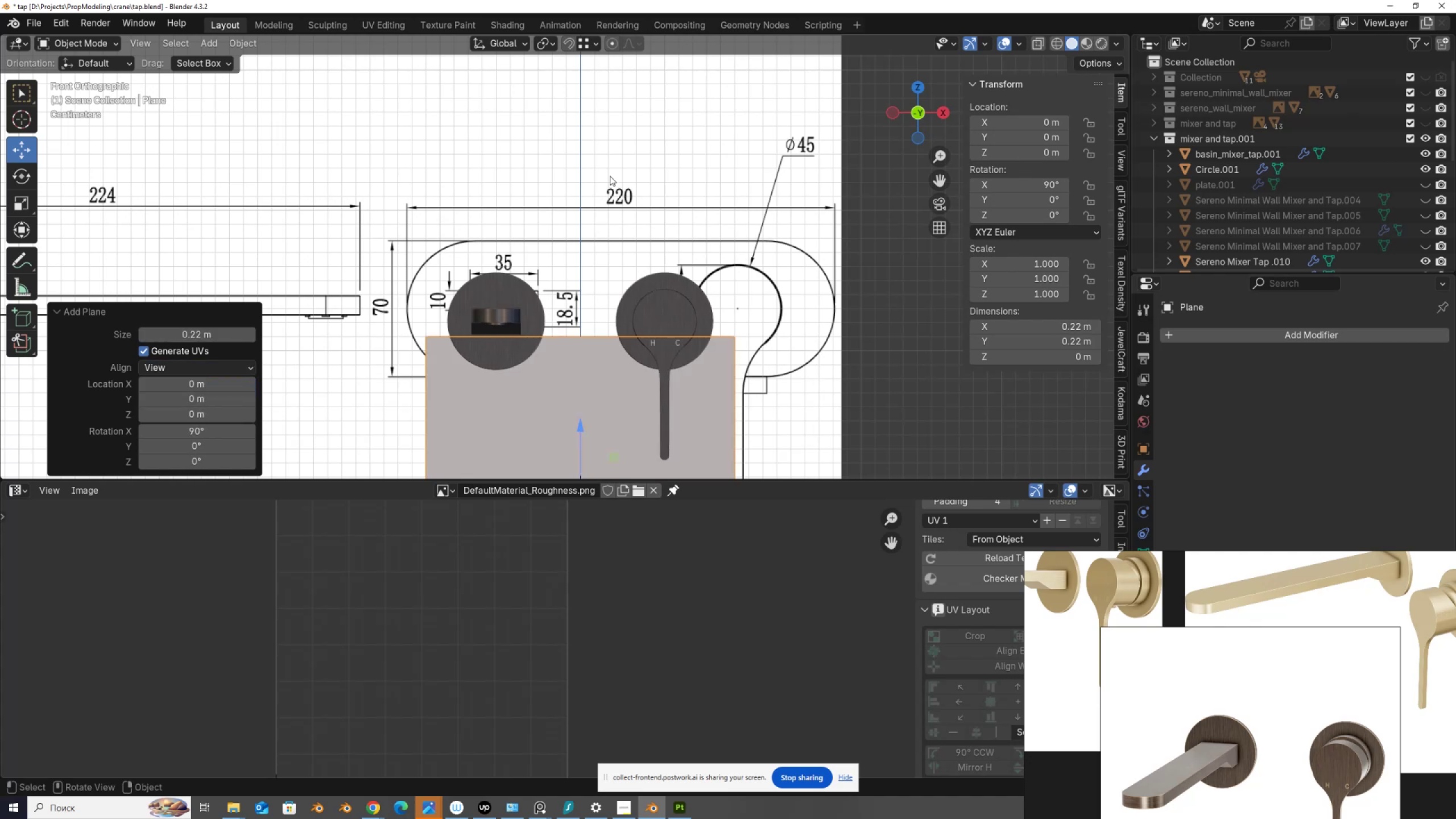 
scroll: coordinate [573, 255], scroll_direction: none, amount: 0.0
 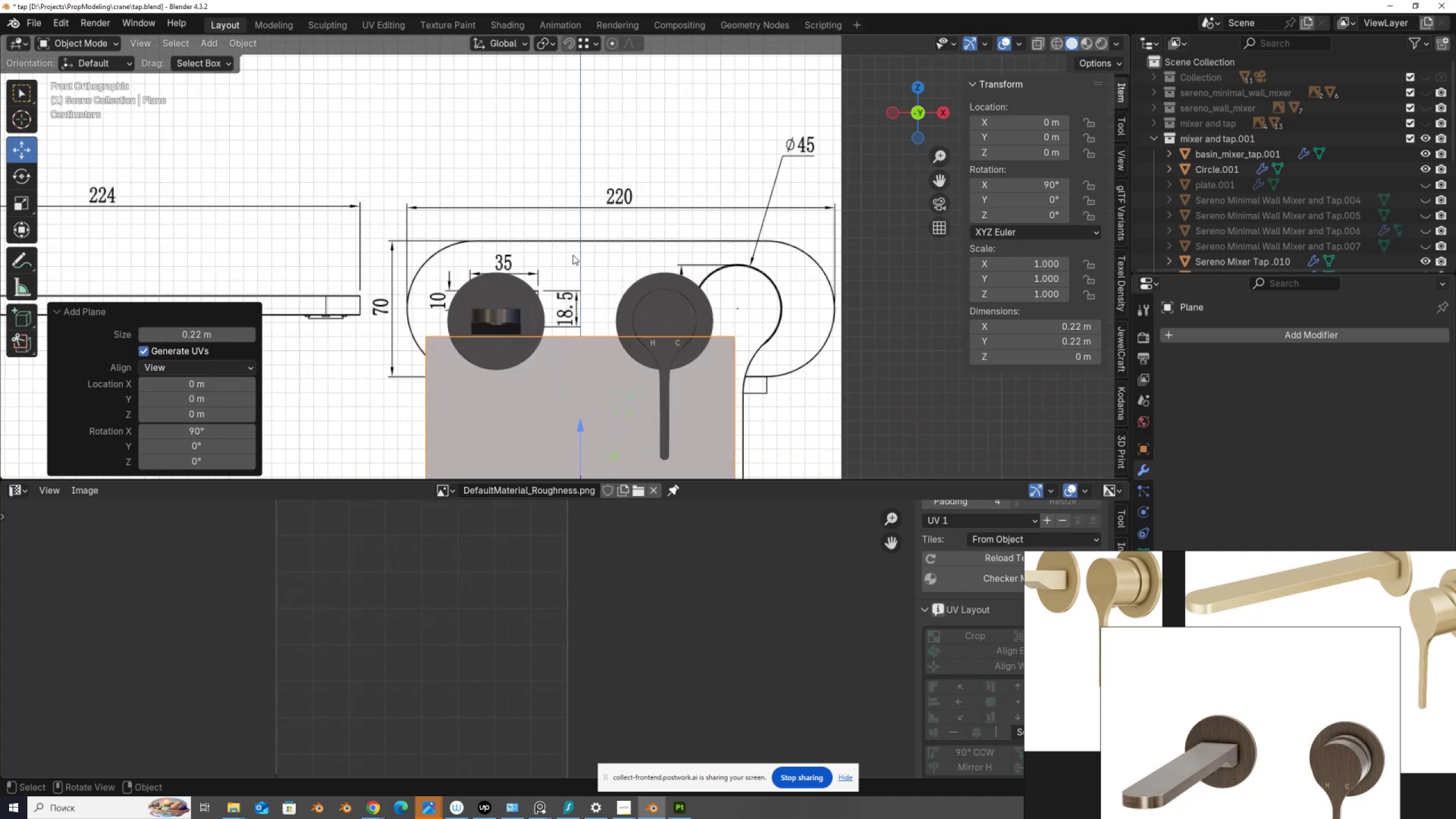 
wait(7.62)
 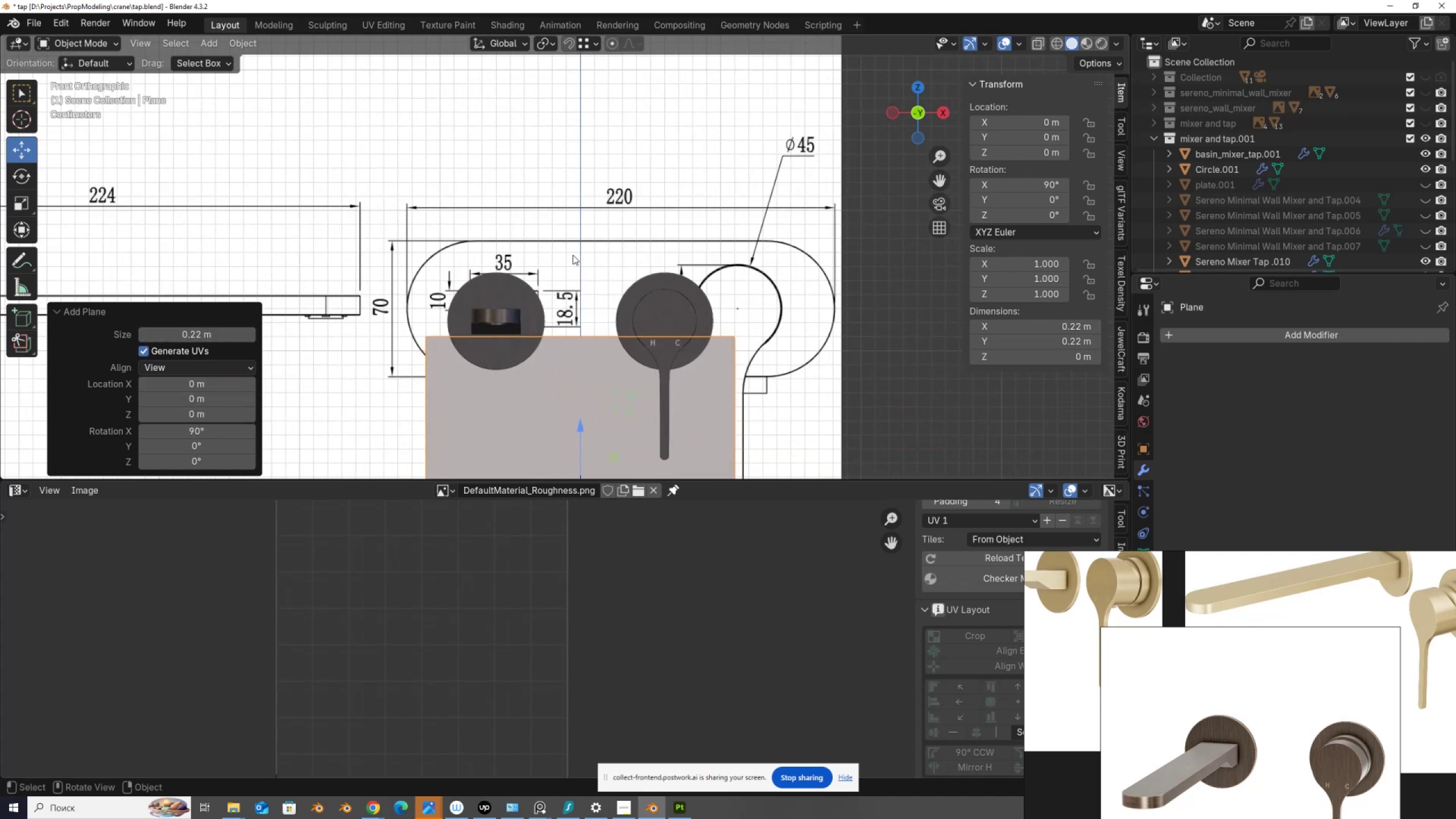 
left_click_drag(start_coordinate=[581, 425], to_coordinate=[550, 242])
 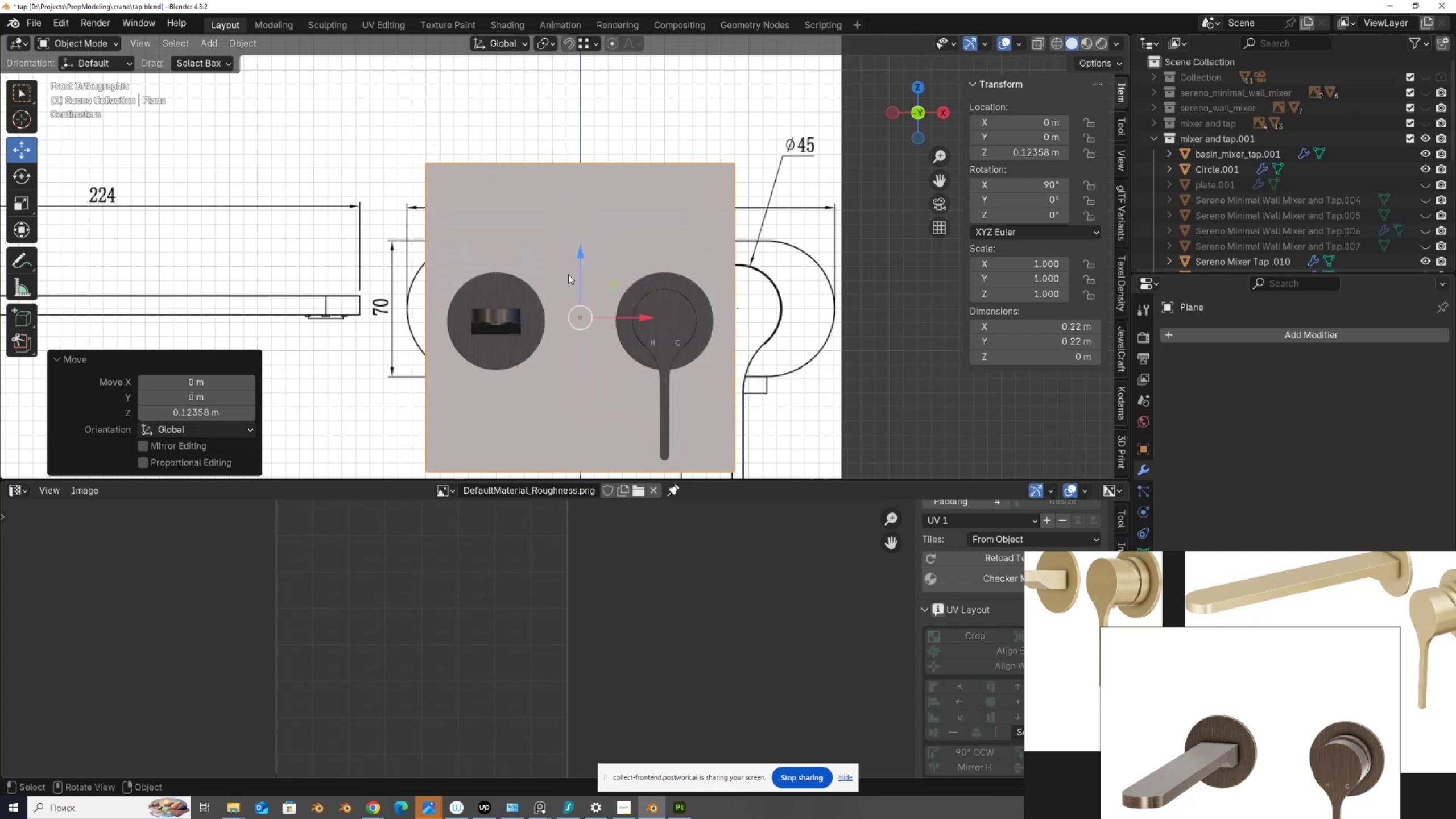 
key(Meta+MetaLeft)
 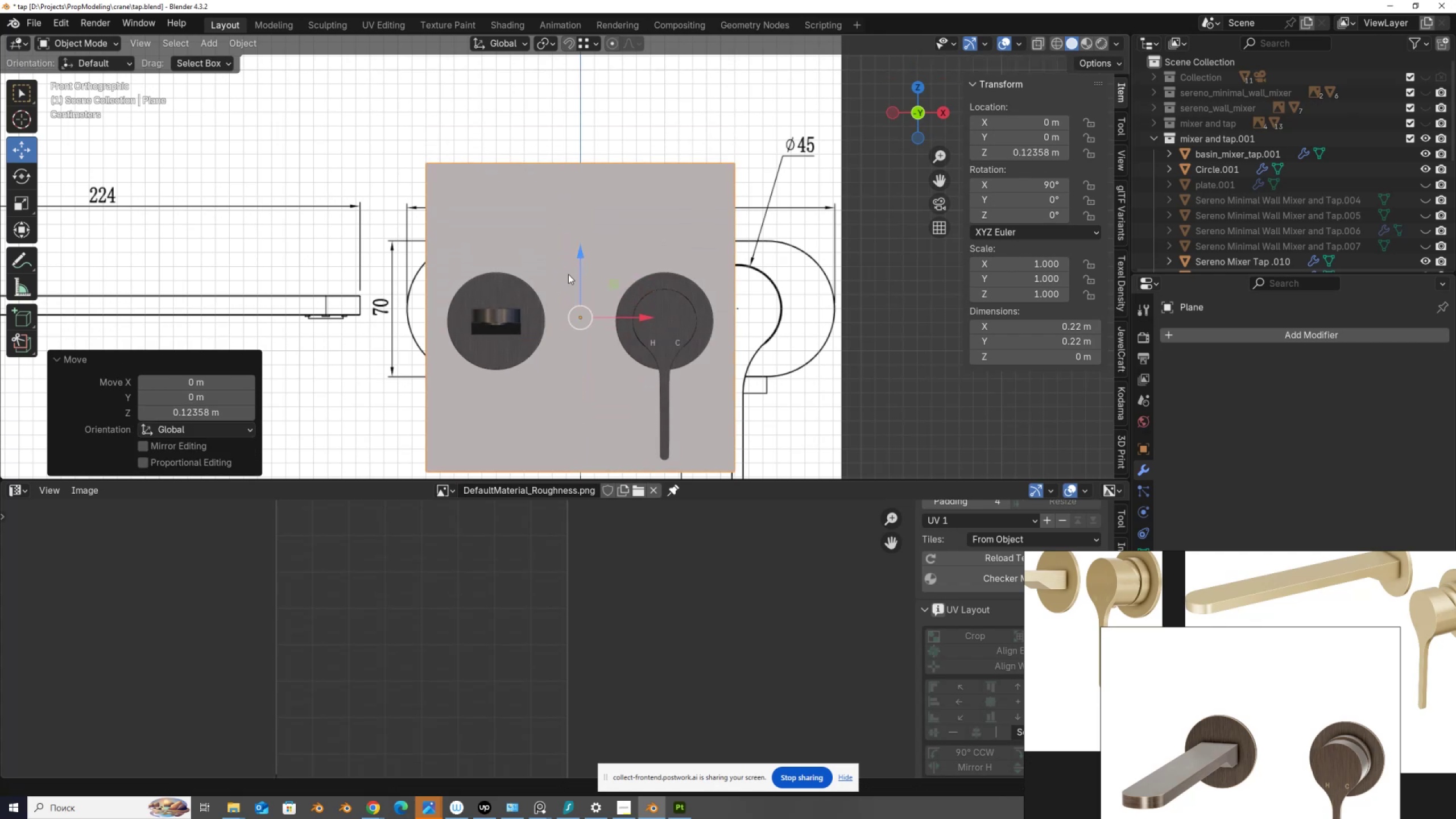 
key(Meta+Break)
 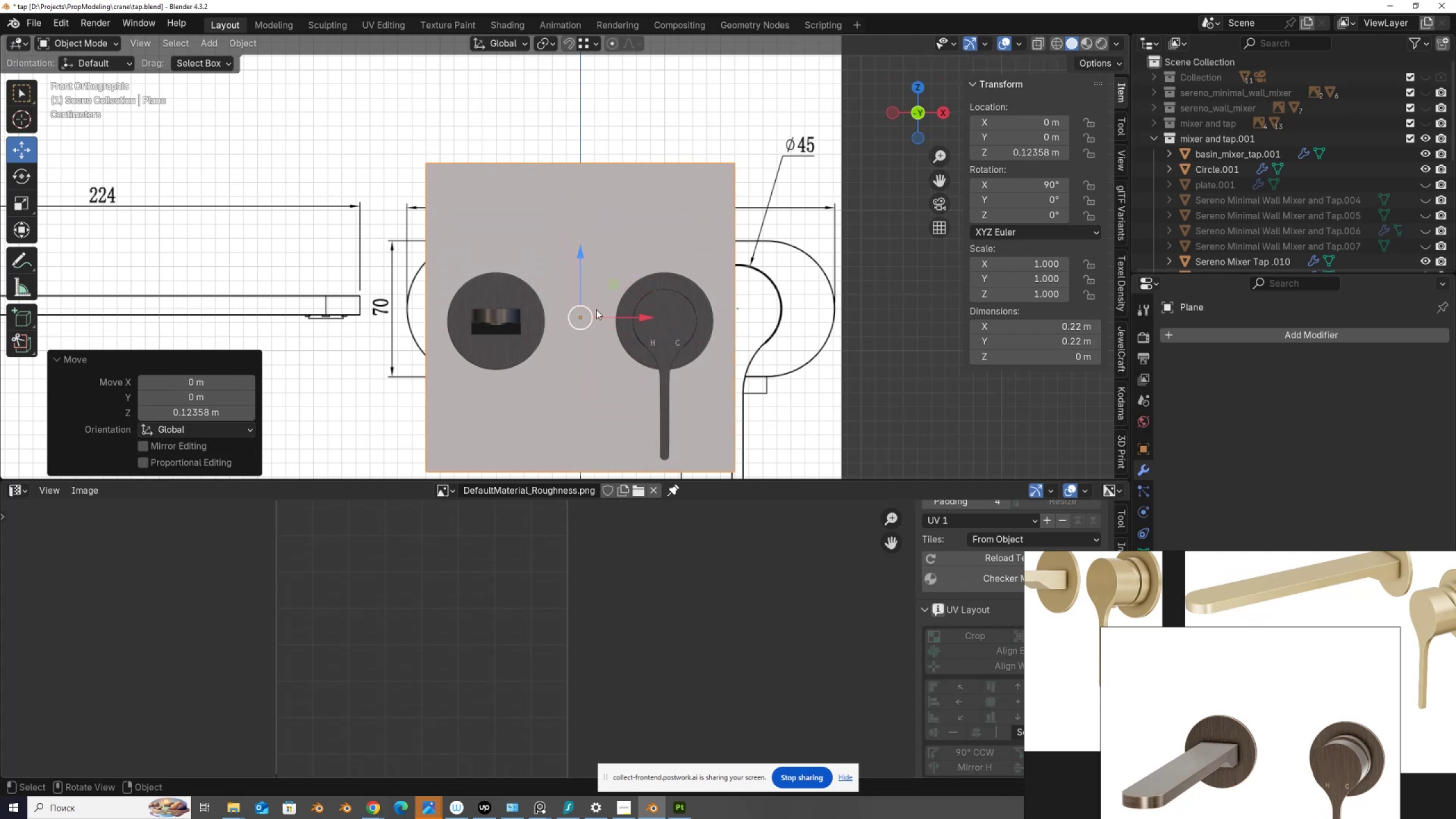 
key(Alt+AltLeft)
 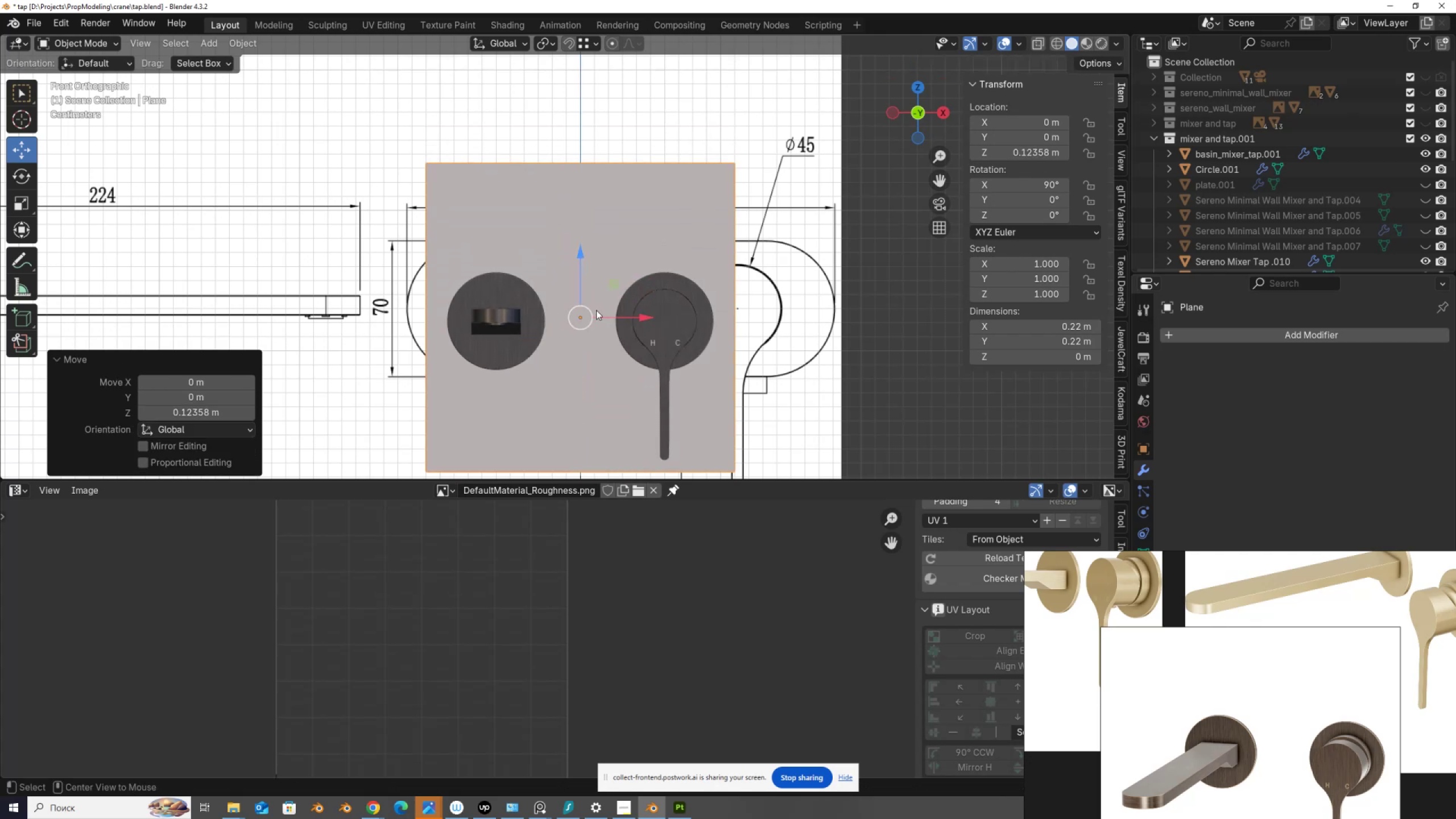 
key(Alt+Z)
 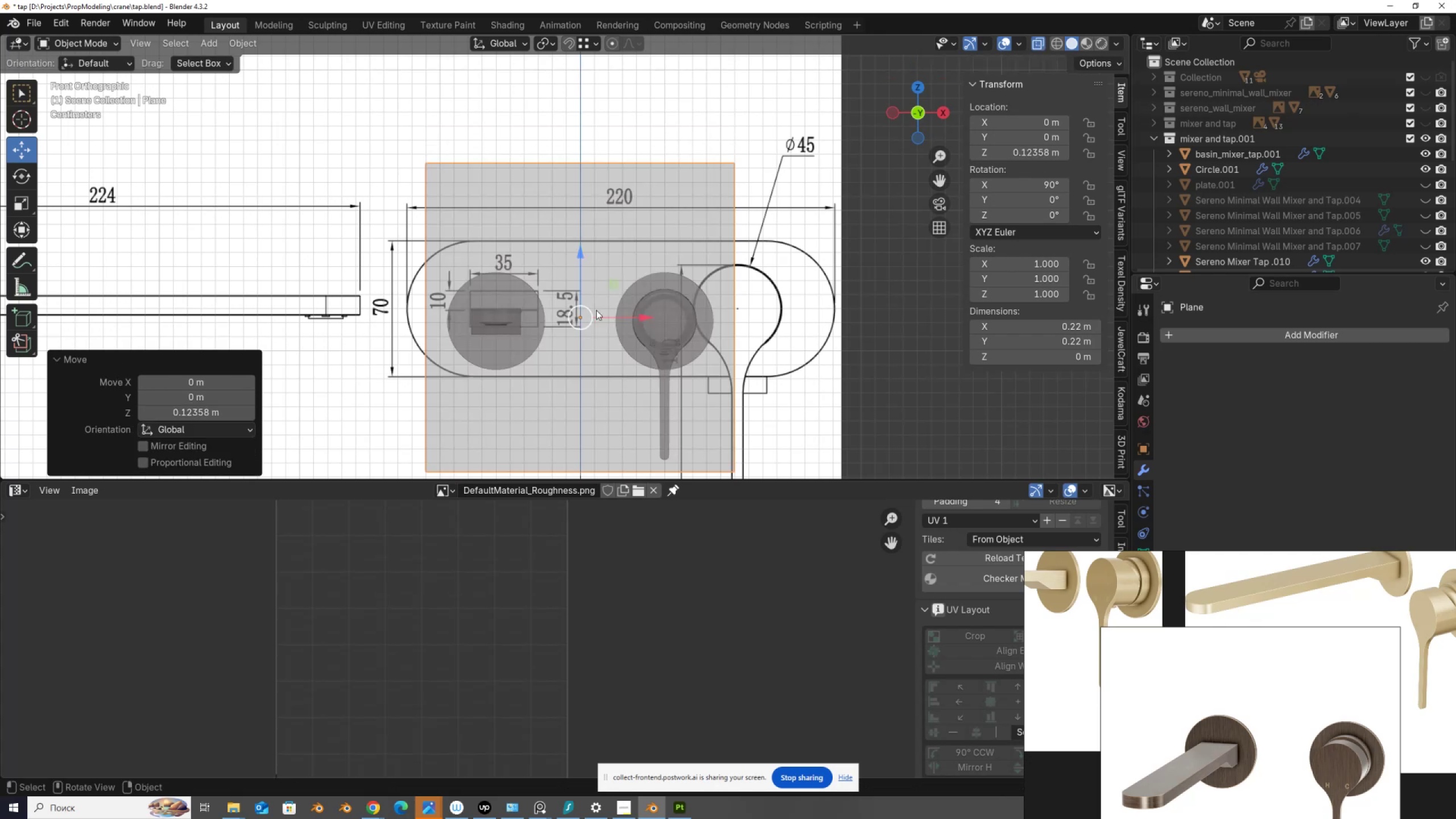 
scroll: coordinate [596, 312], scroll_direction: up, amount: 1.0
 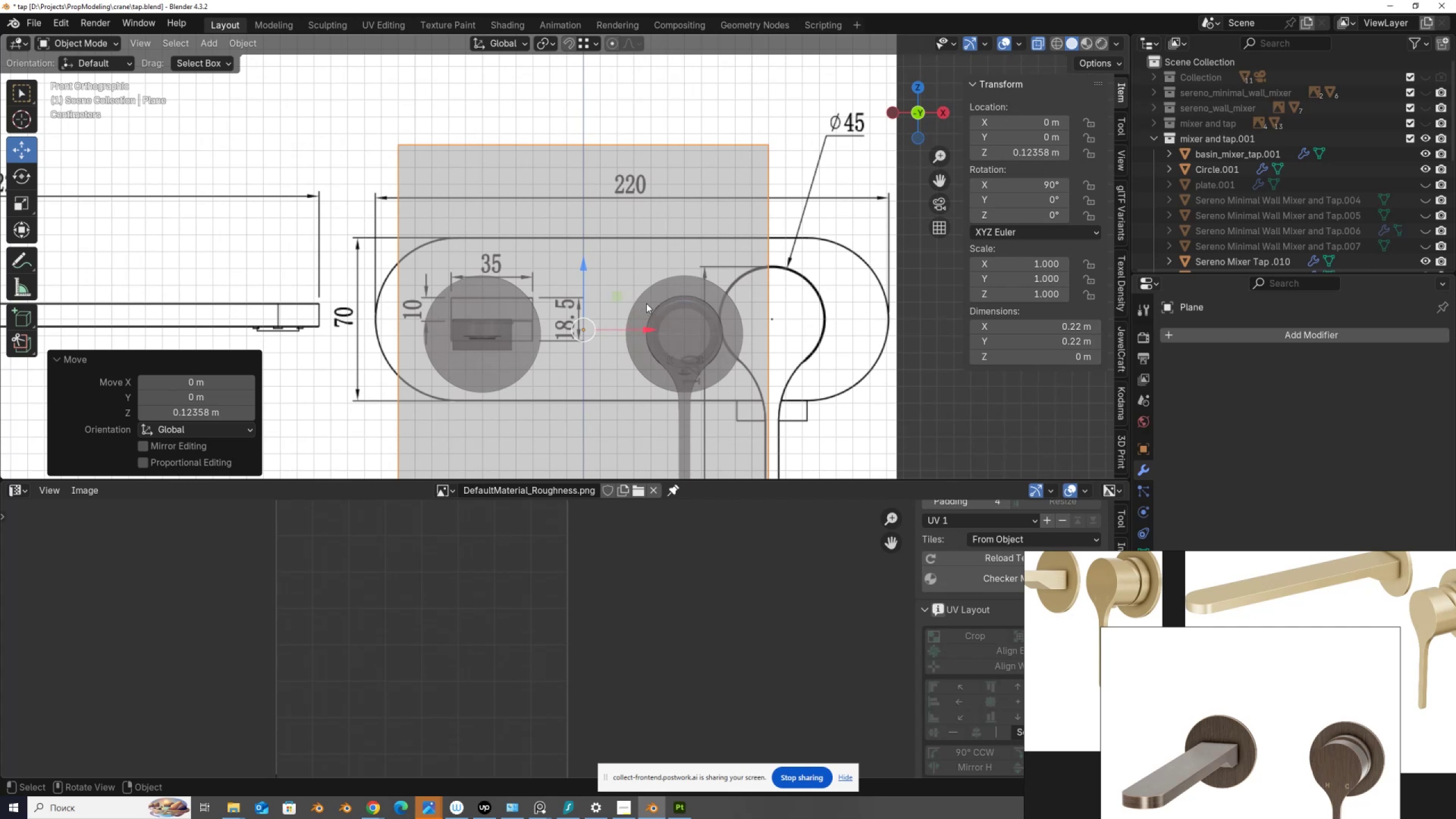 
left_click([656, 294])
 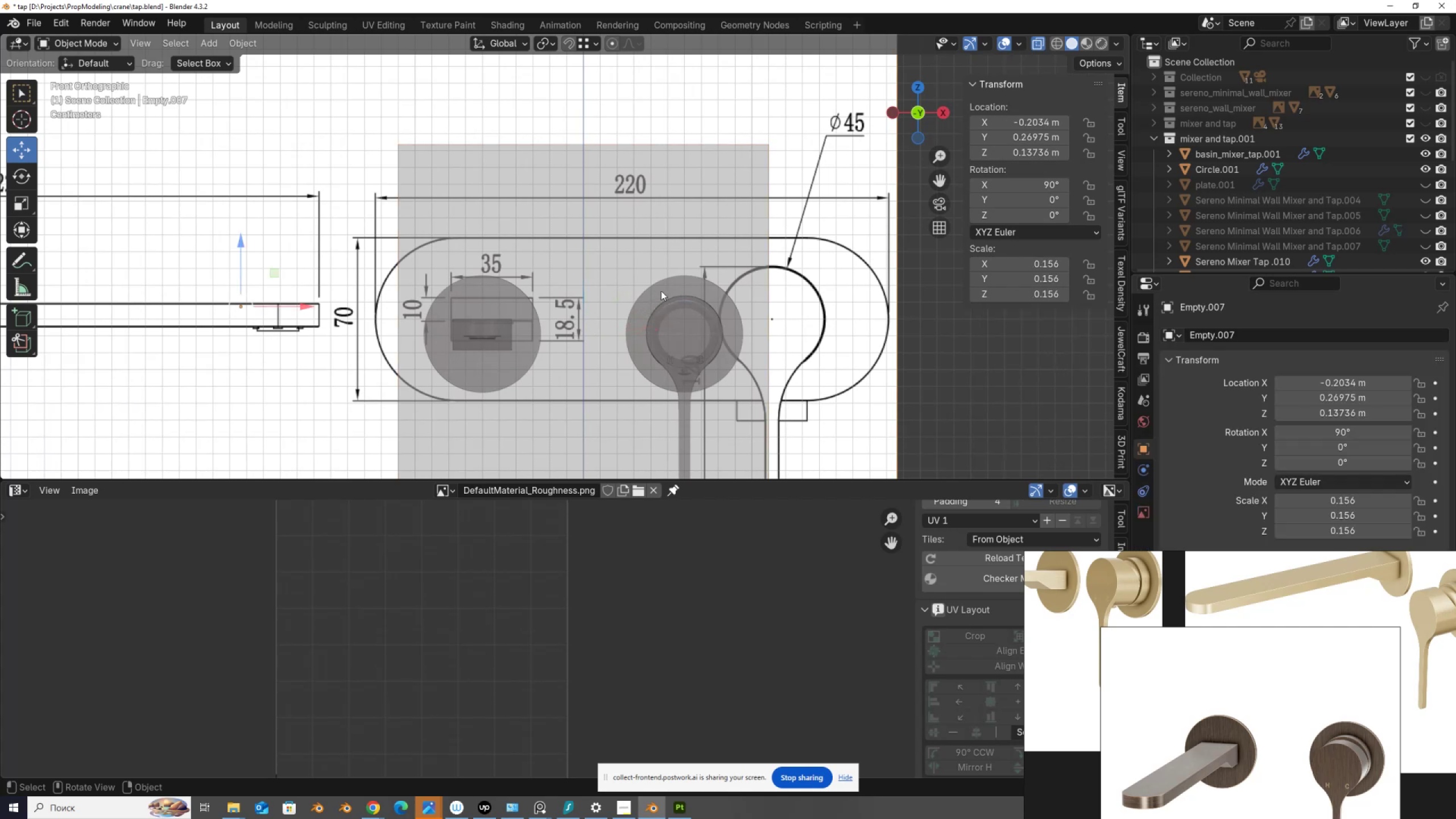 
left_click([661, 290])
 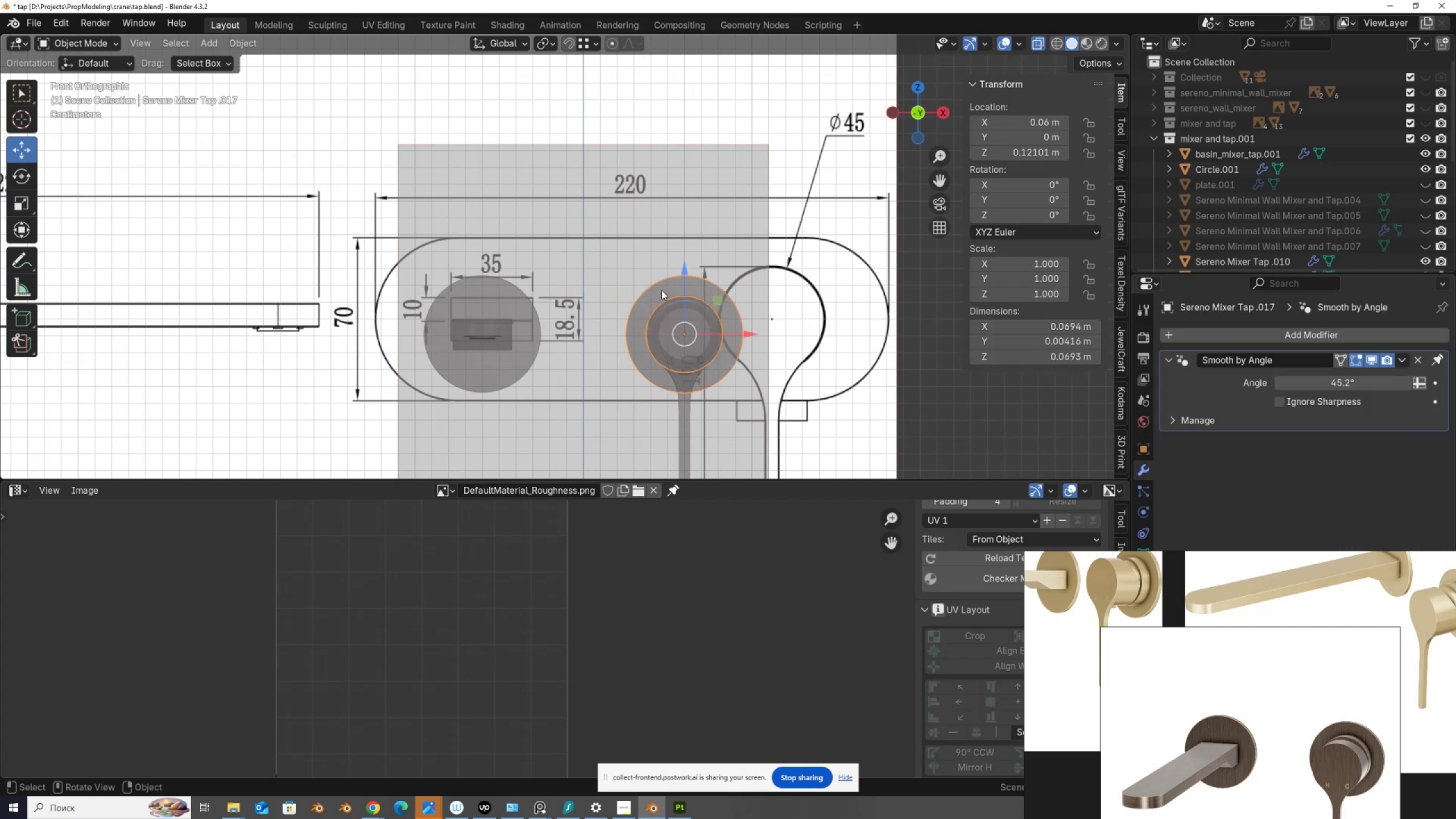 
wait(6.5)
 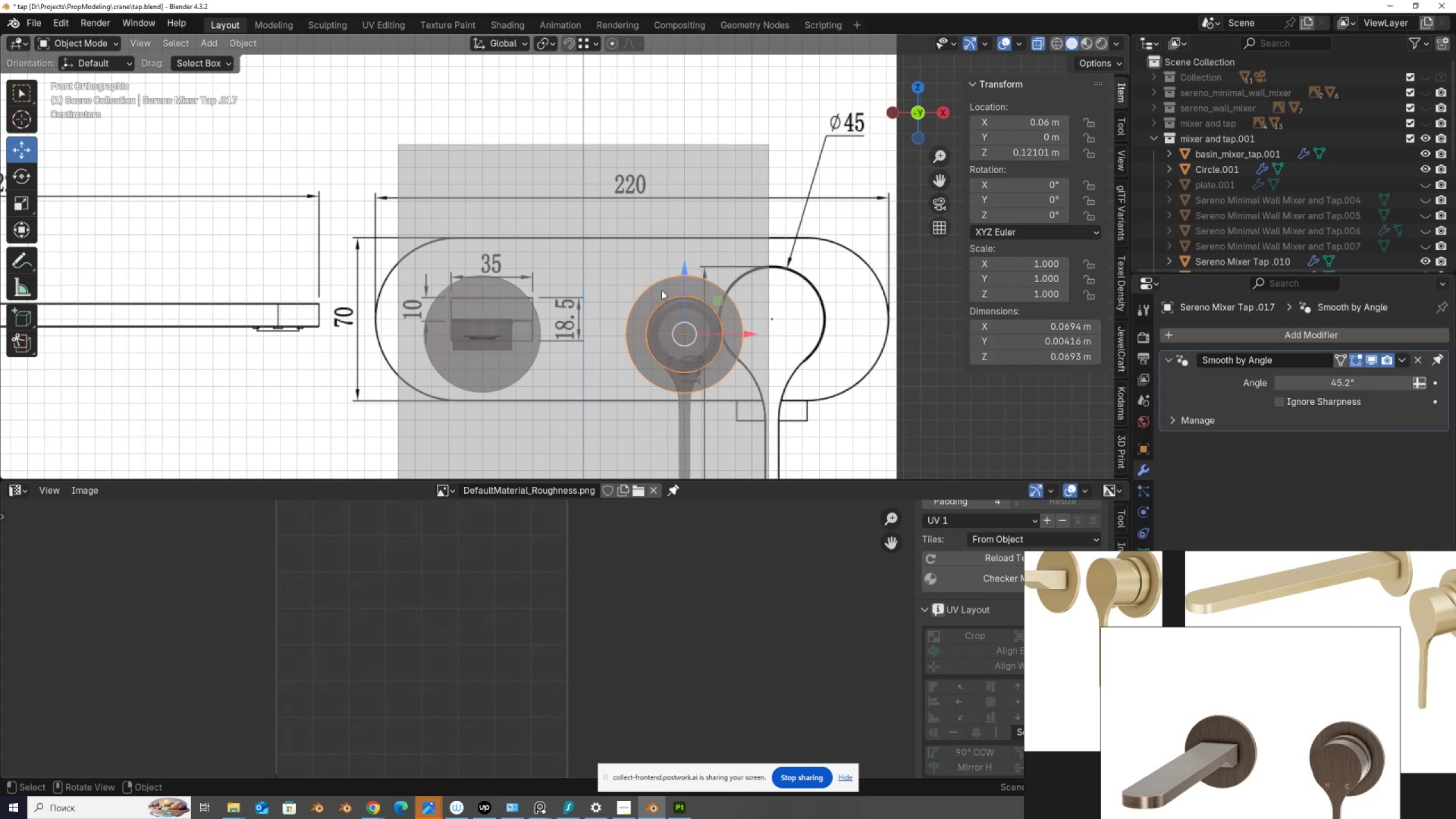 
left_click([815, 308])
 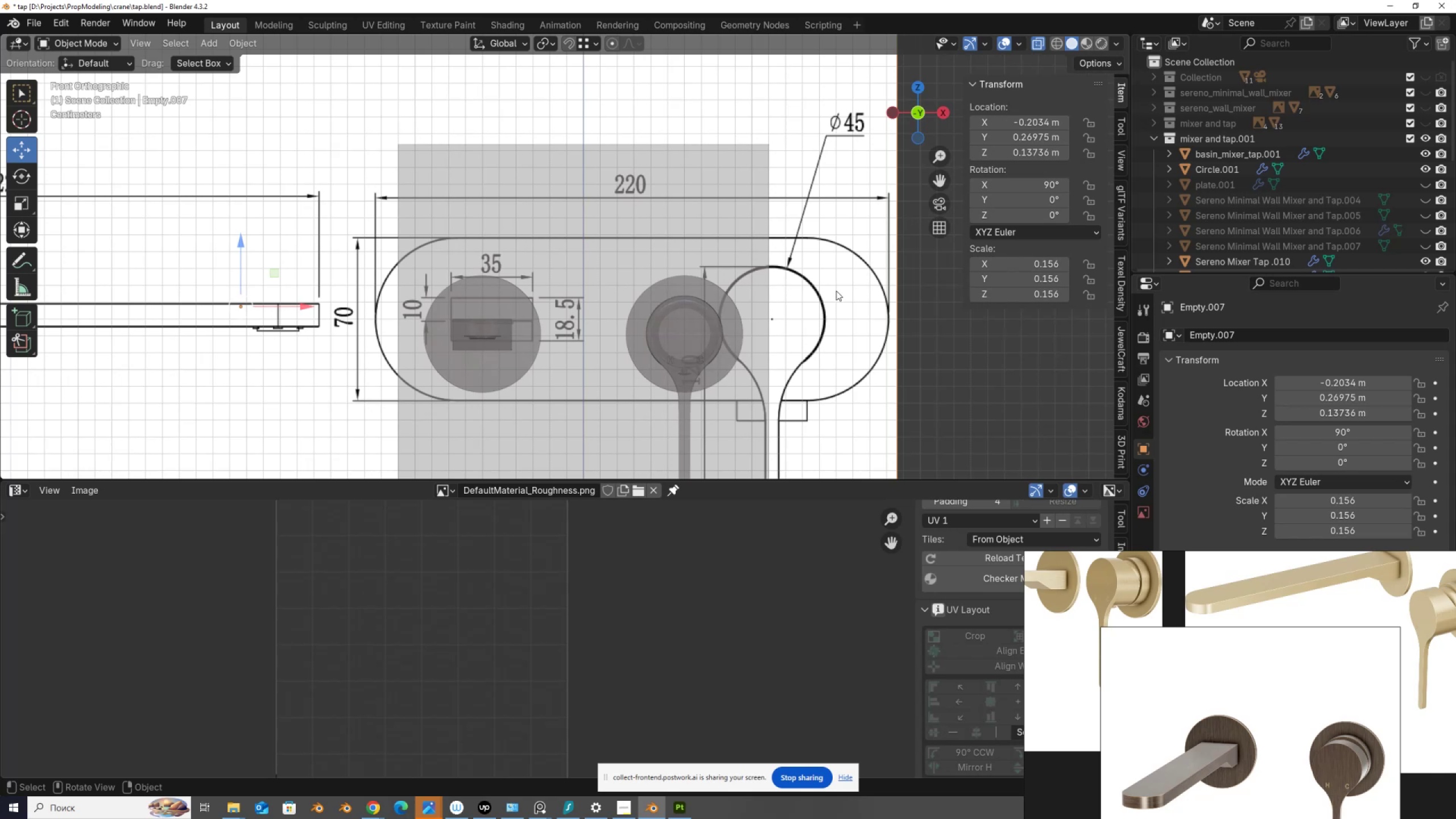 
key(S)
 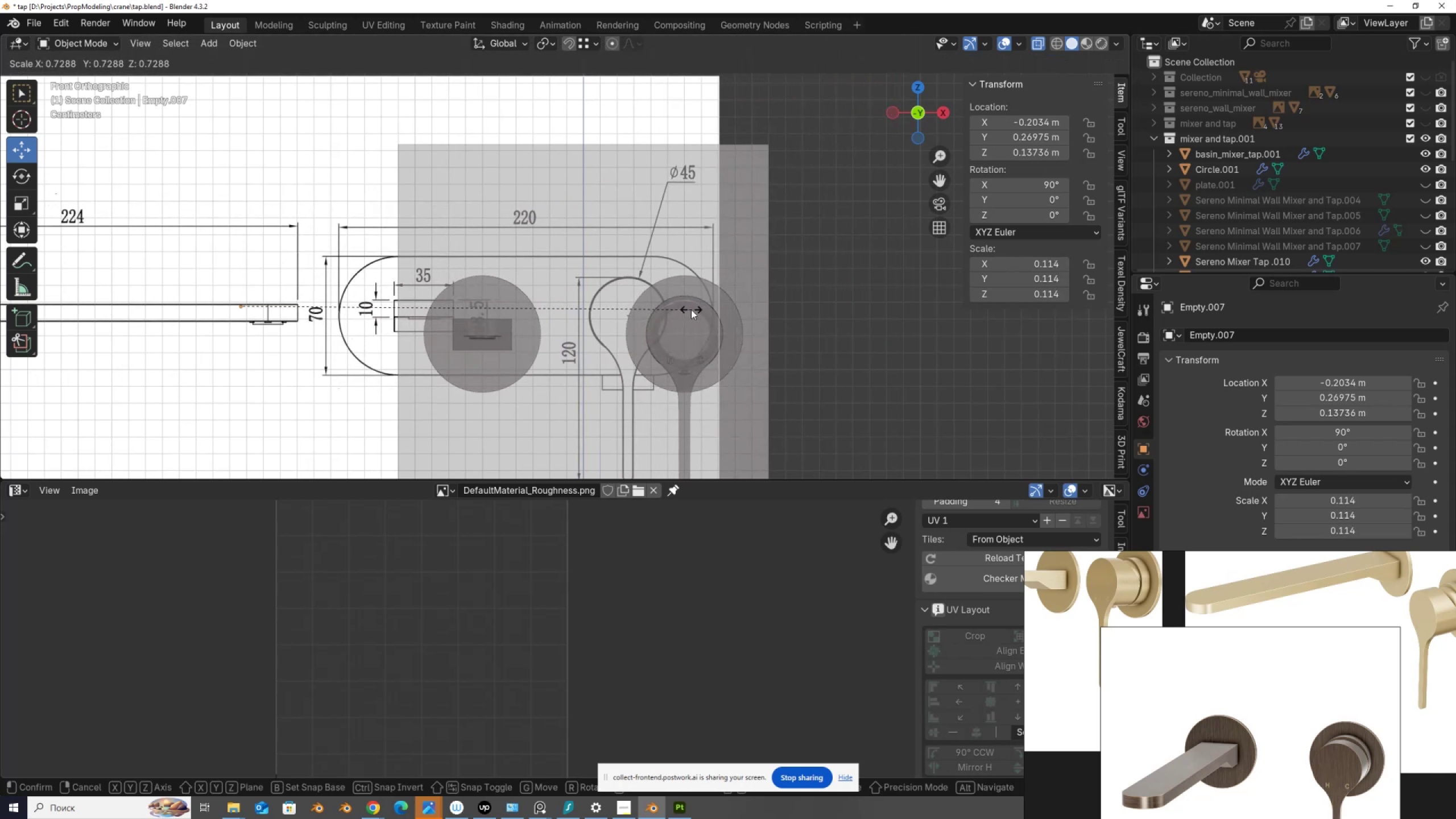 
left_click([691, 309])
 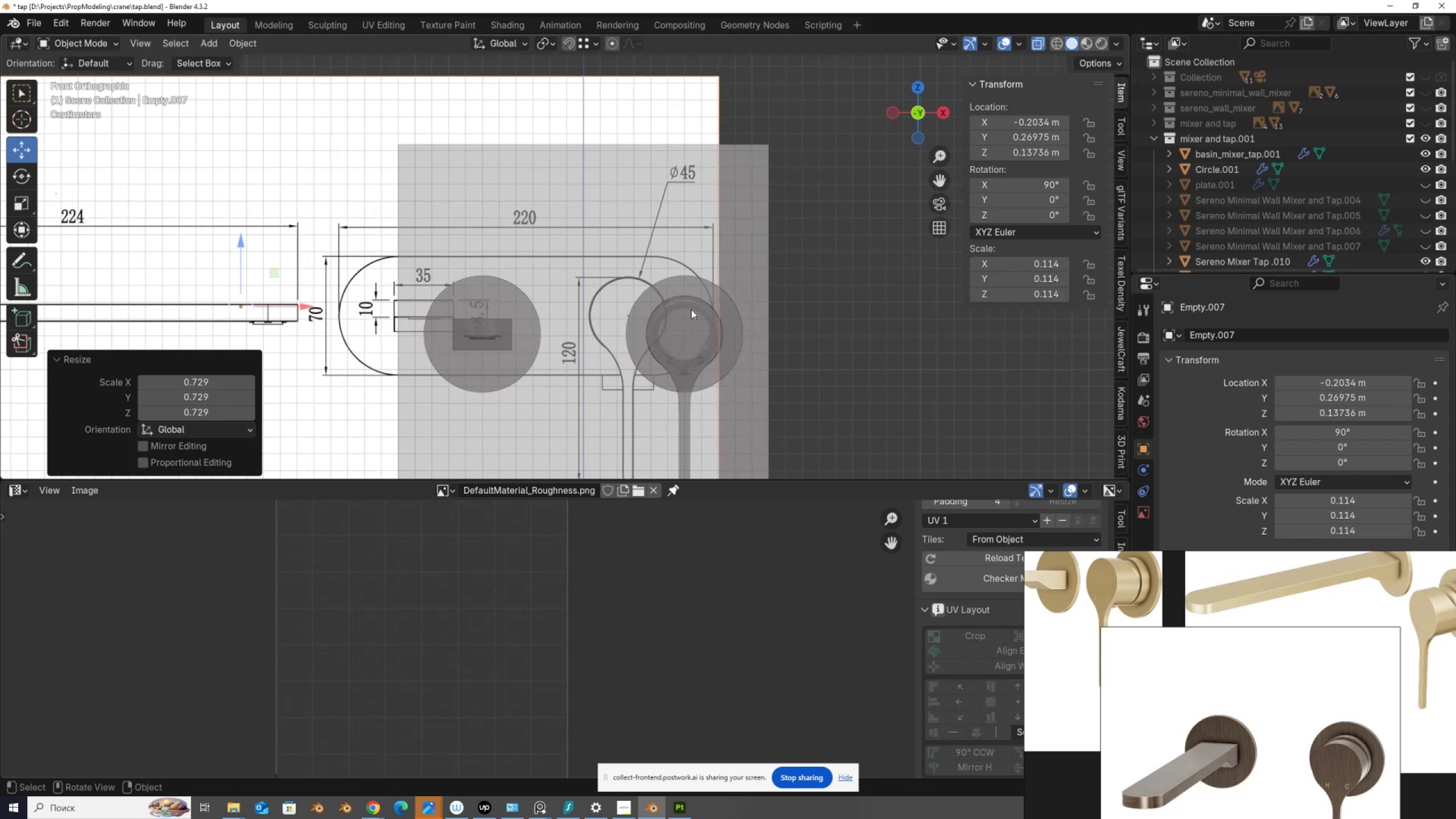 
key(G)
 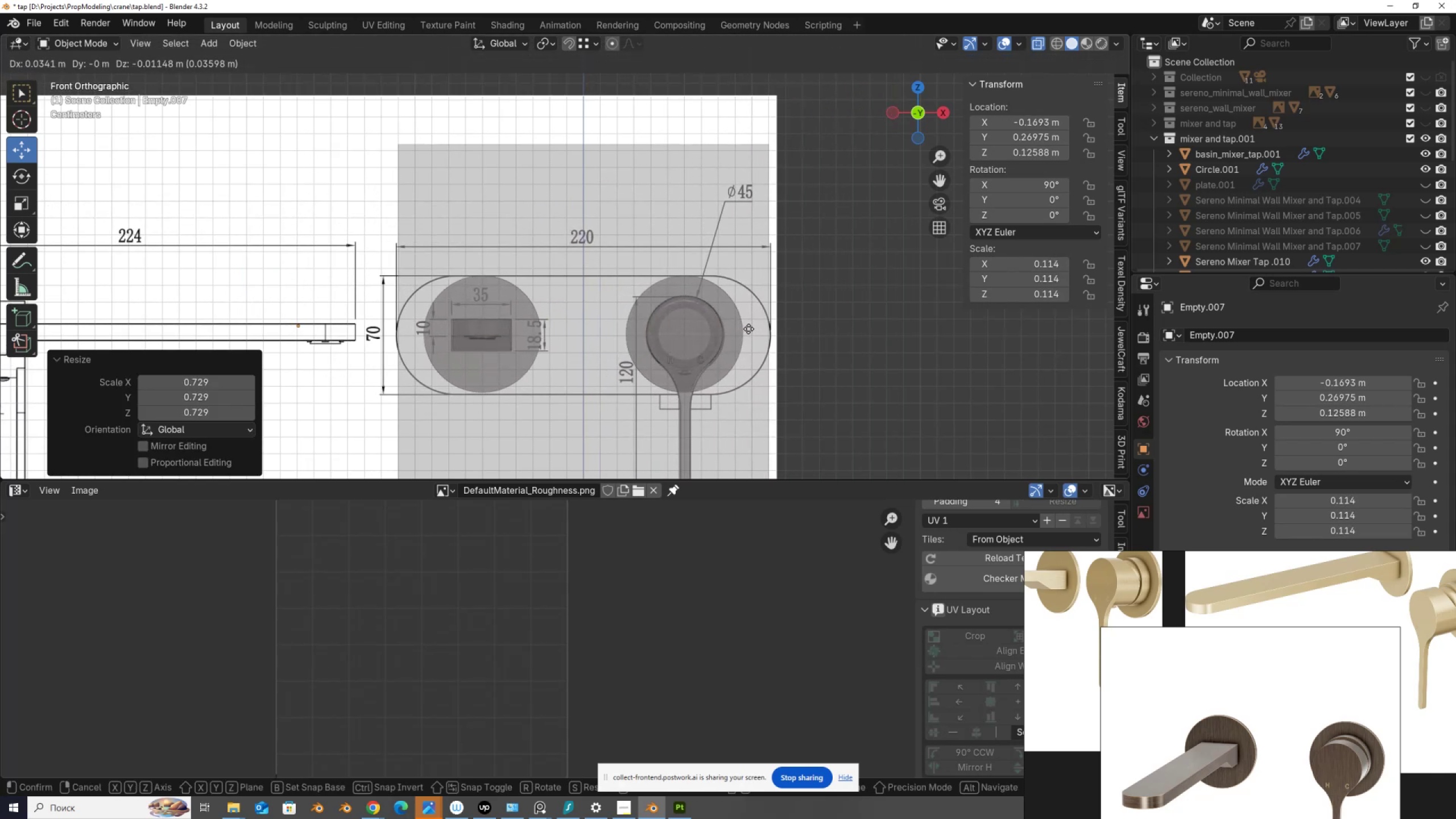 
left_click([748, 329])
 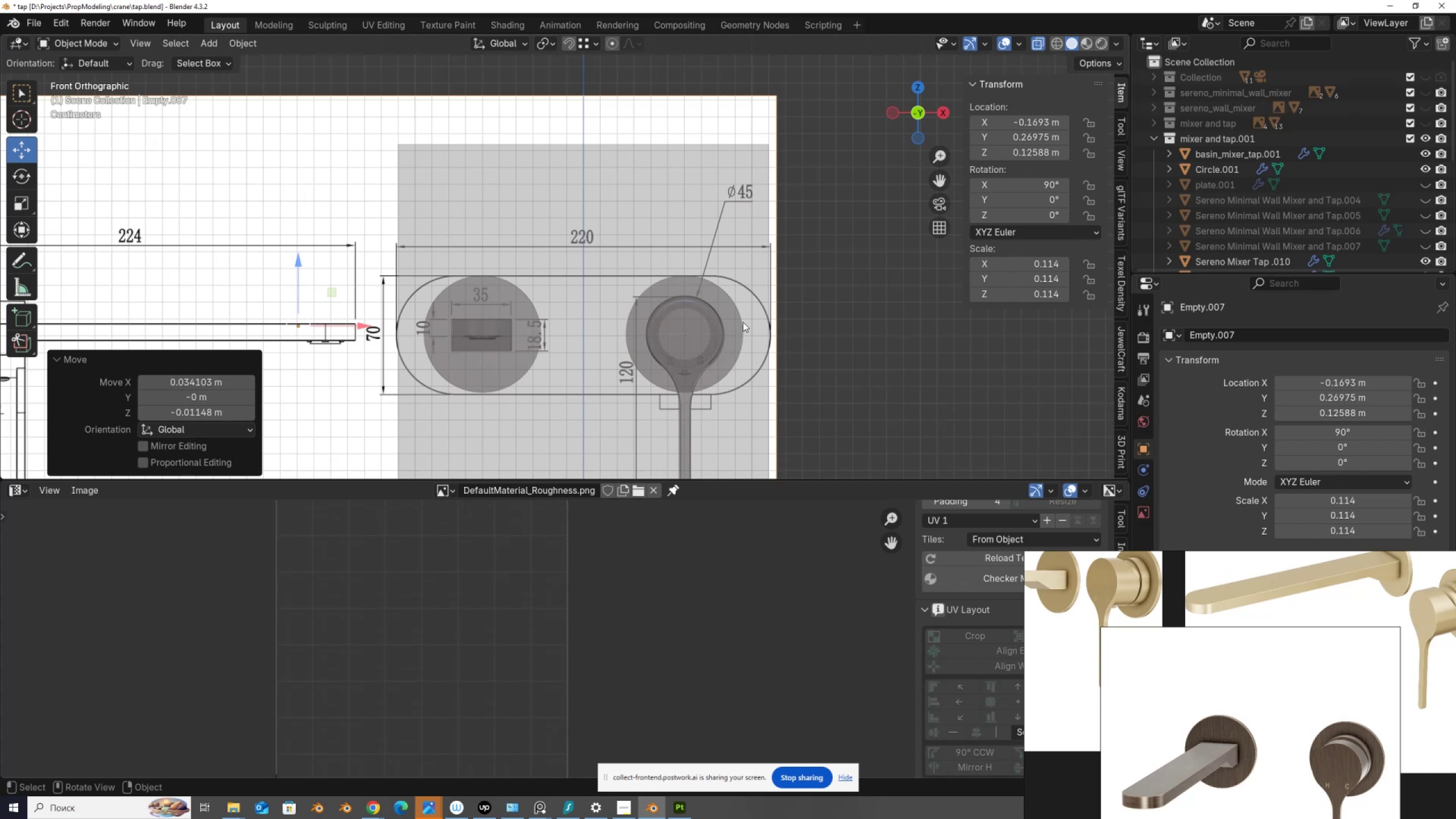 
scroll: coordinate [717, 307], scroll_direction: up, amount: 2.0
 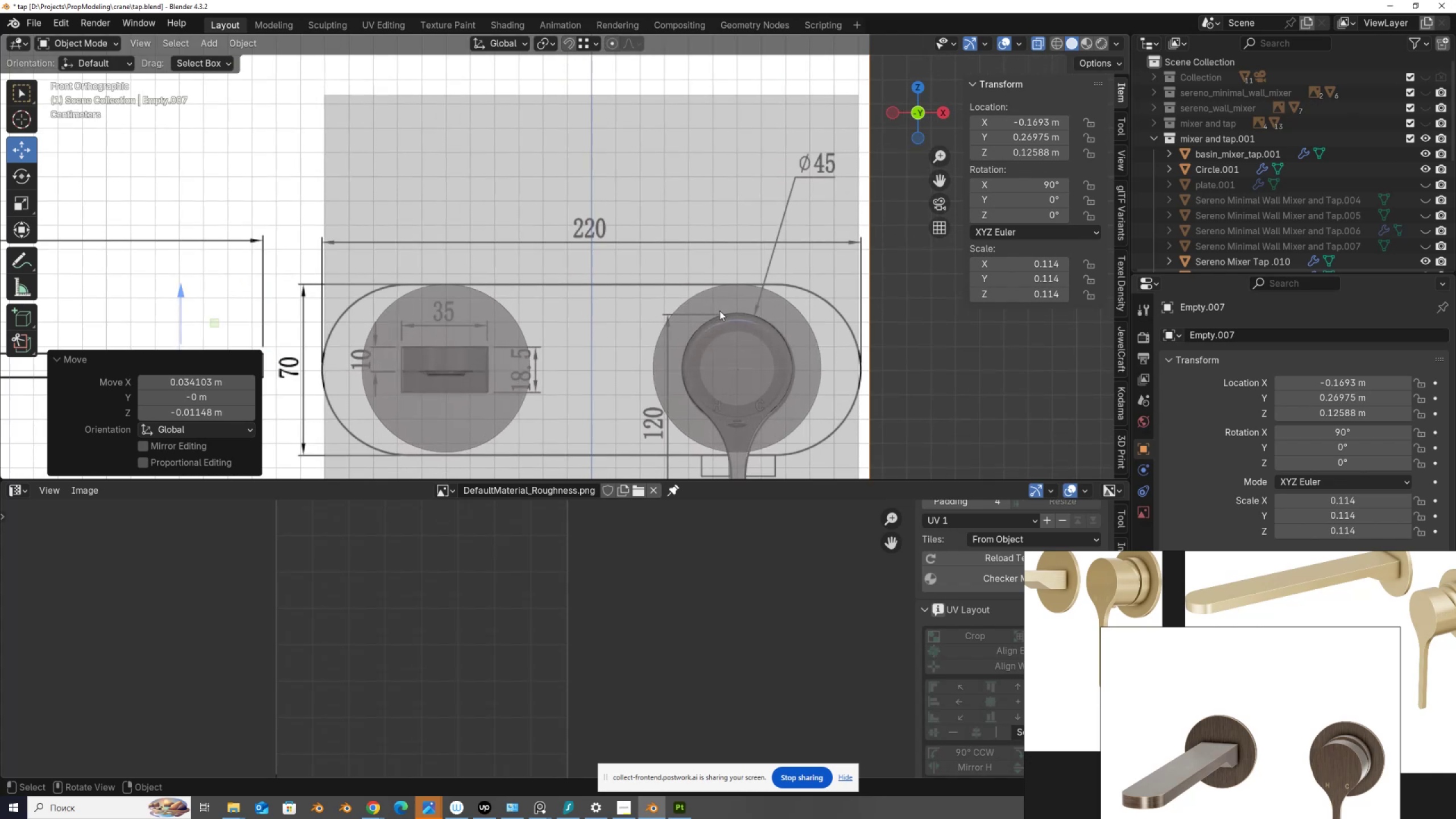 
hold_key(key=ShiftLeft, duration=0.58)
 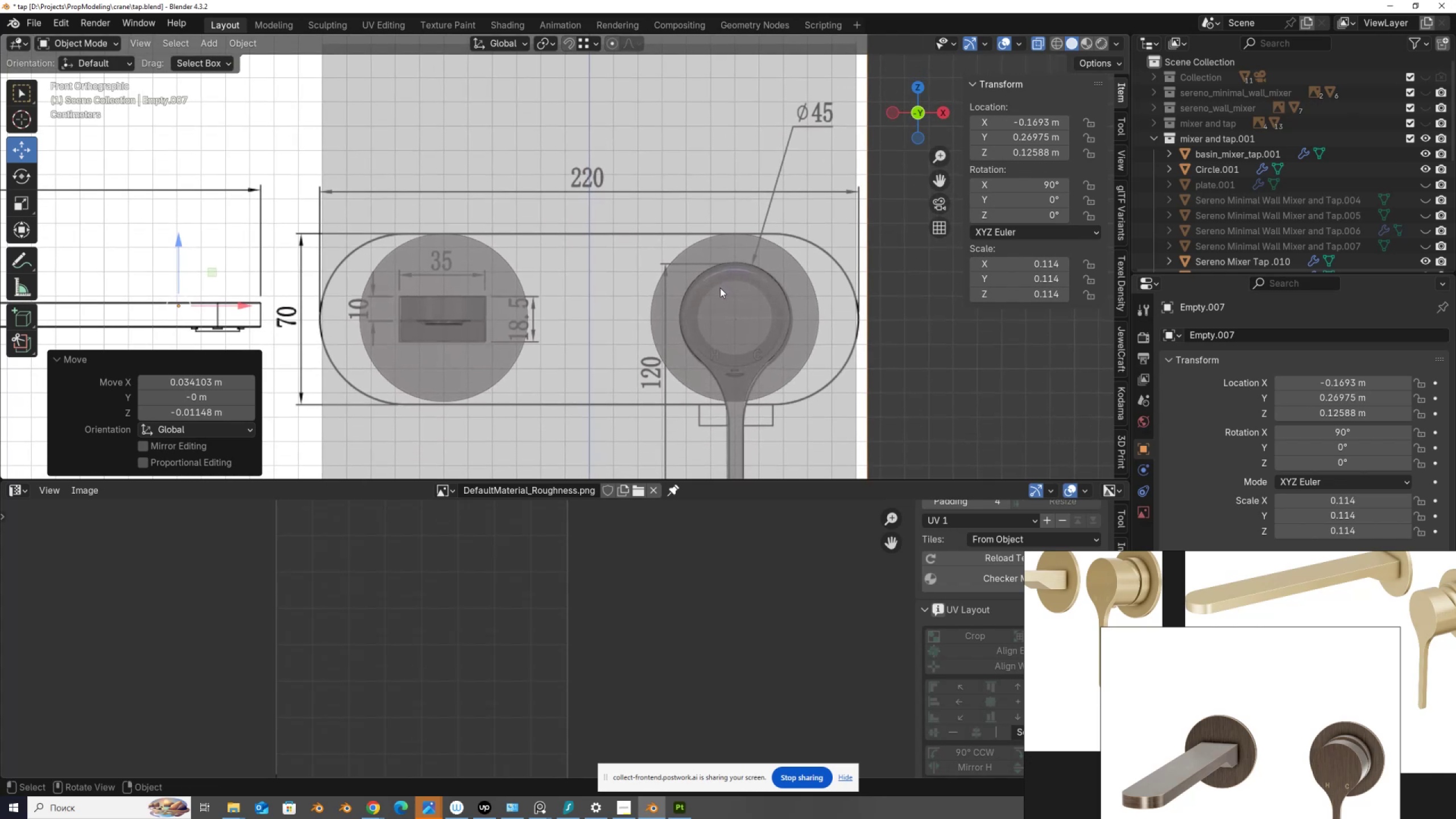 
type(gz)
 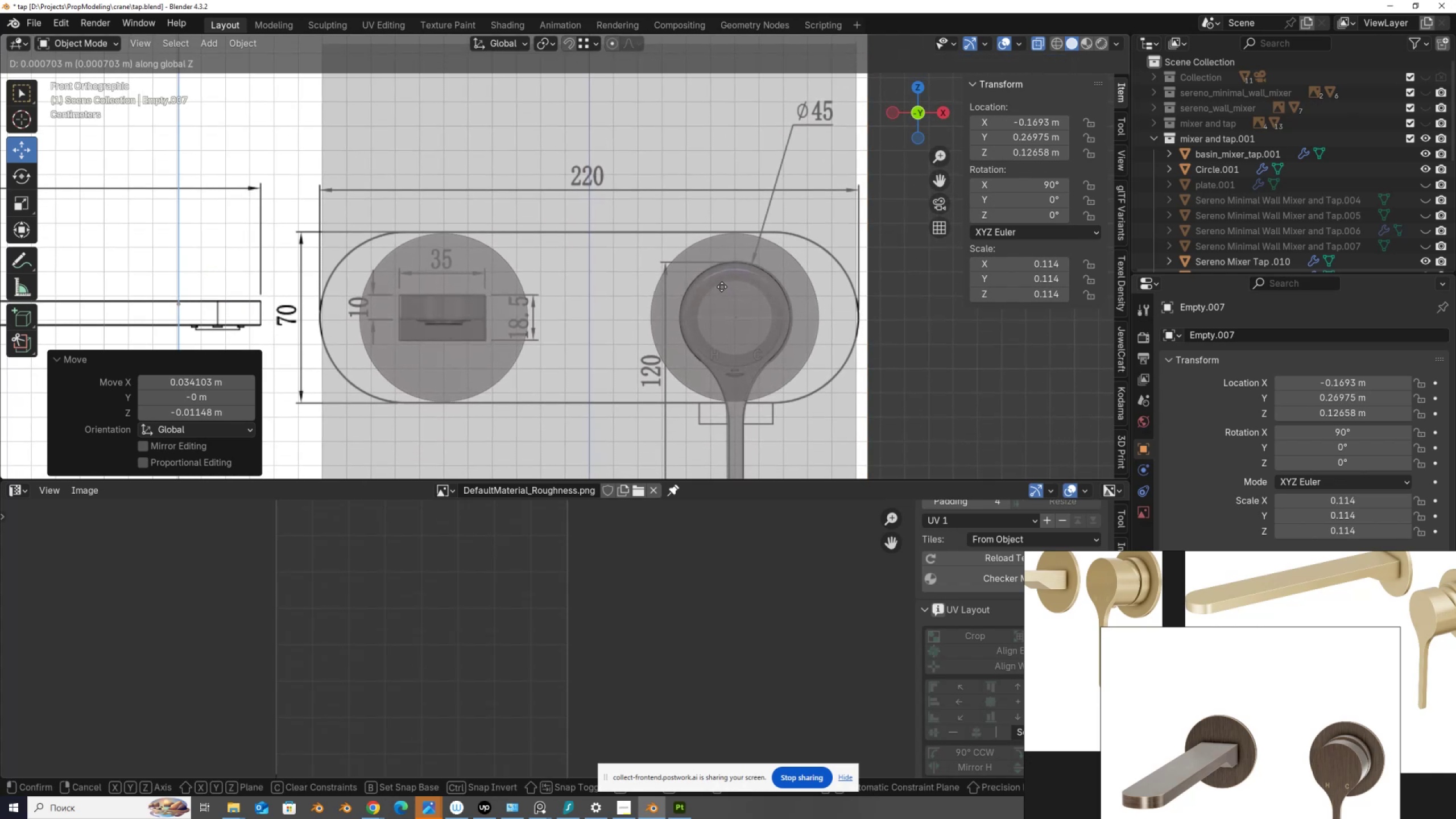 
wait(6.42)
 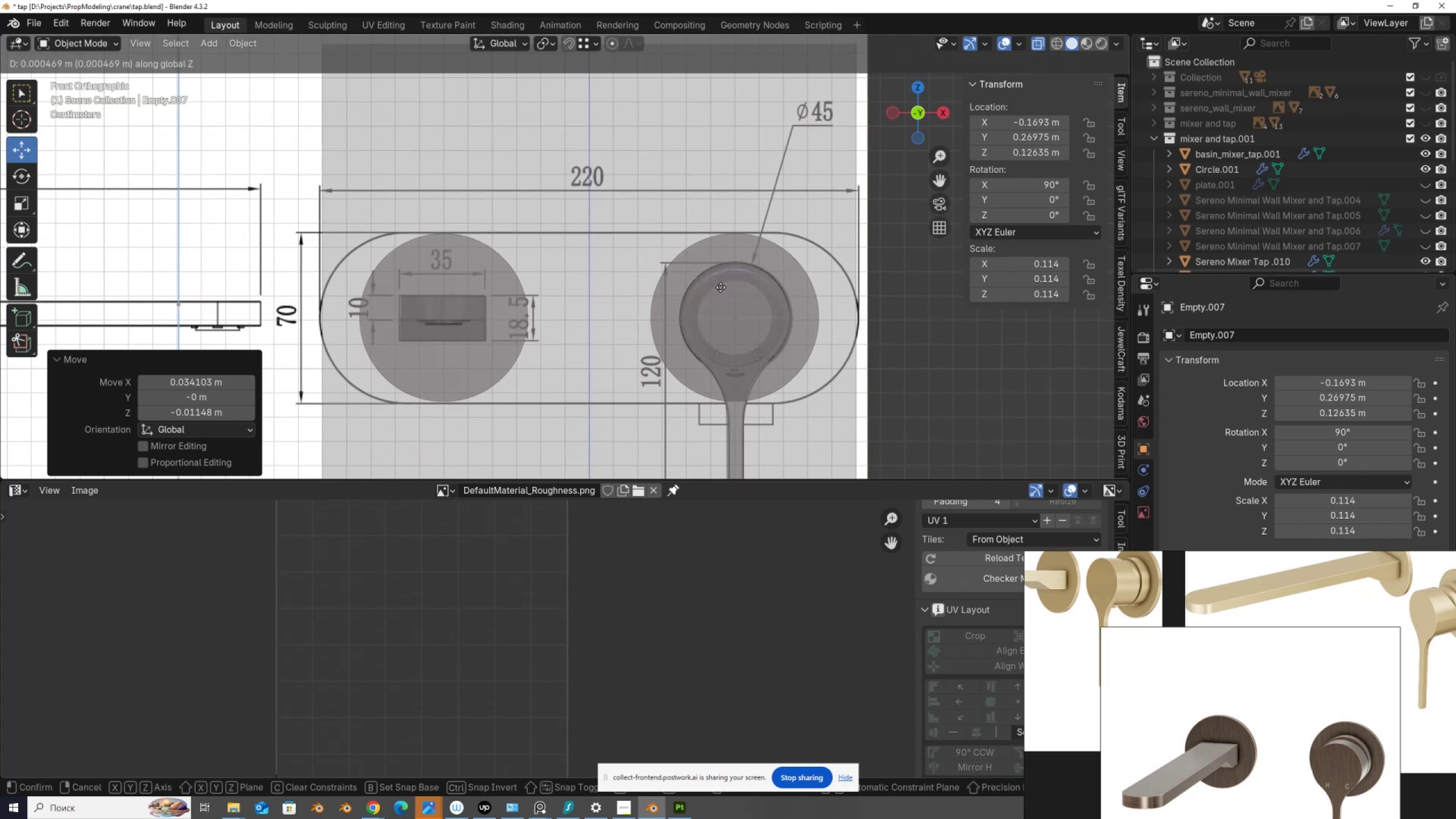 
left_click([722, 287])
 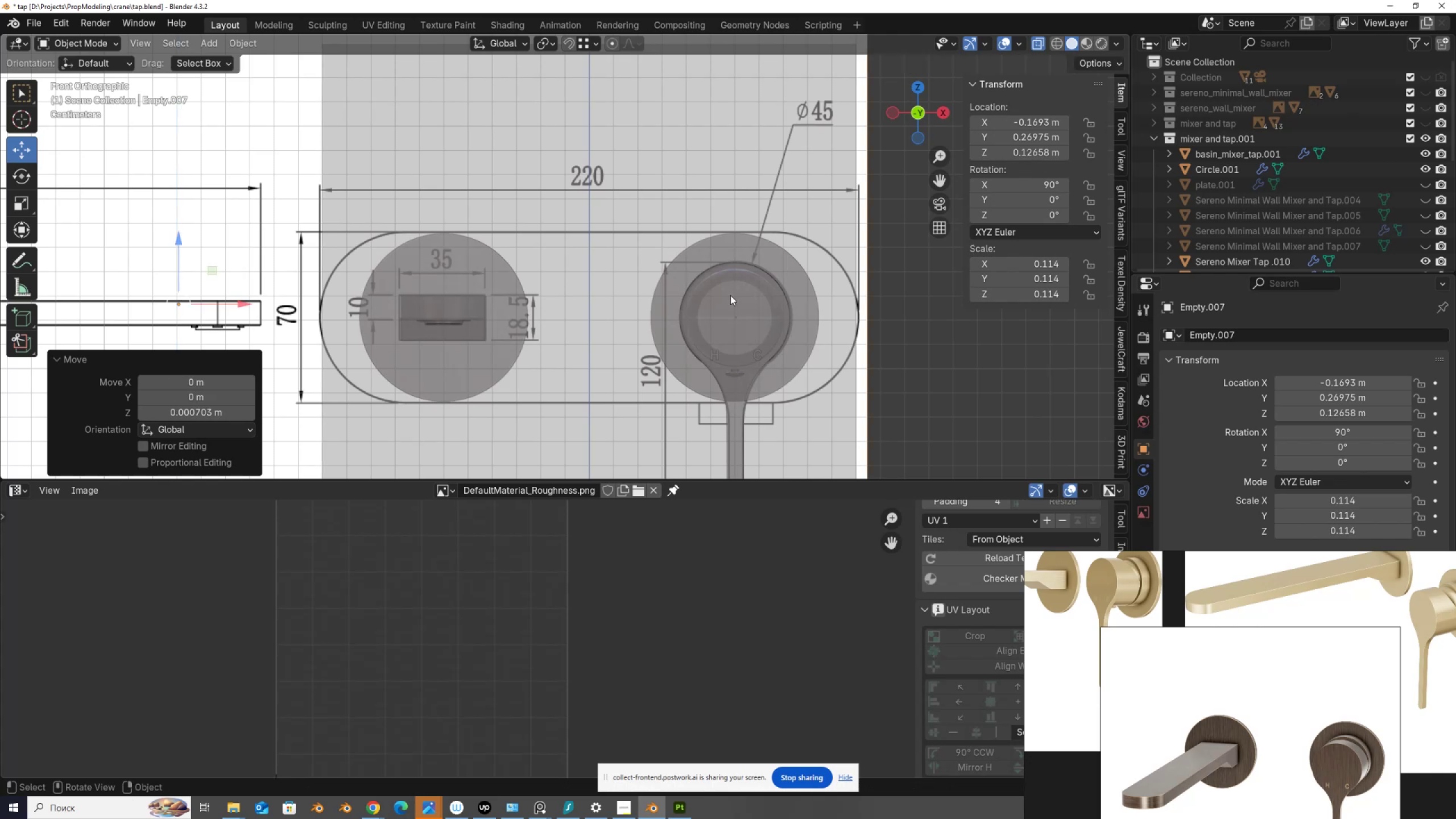 
wait(5.03)
 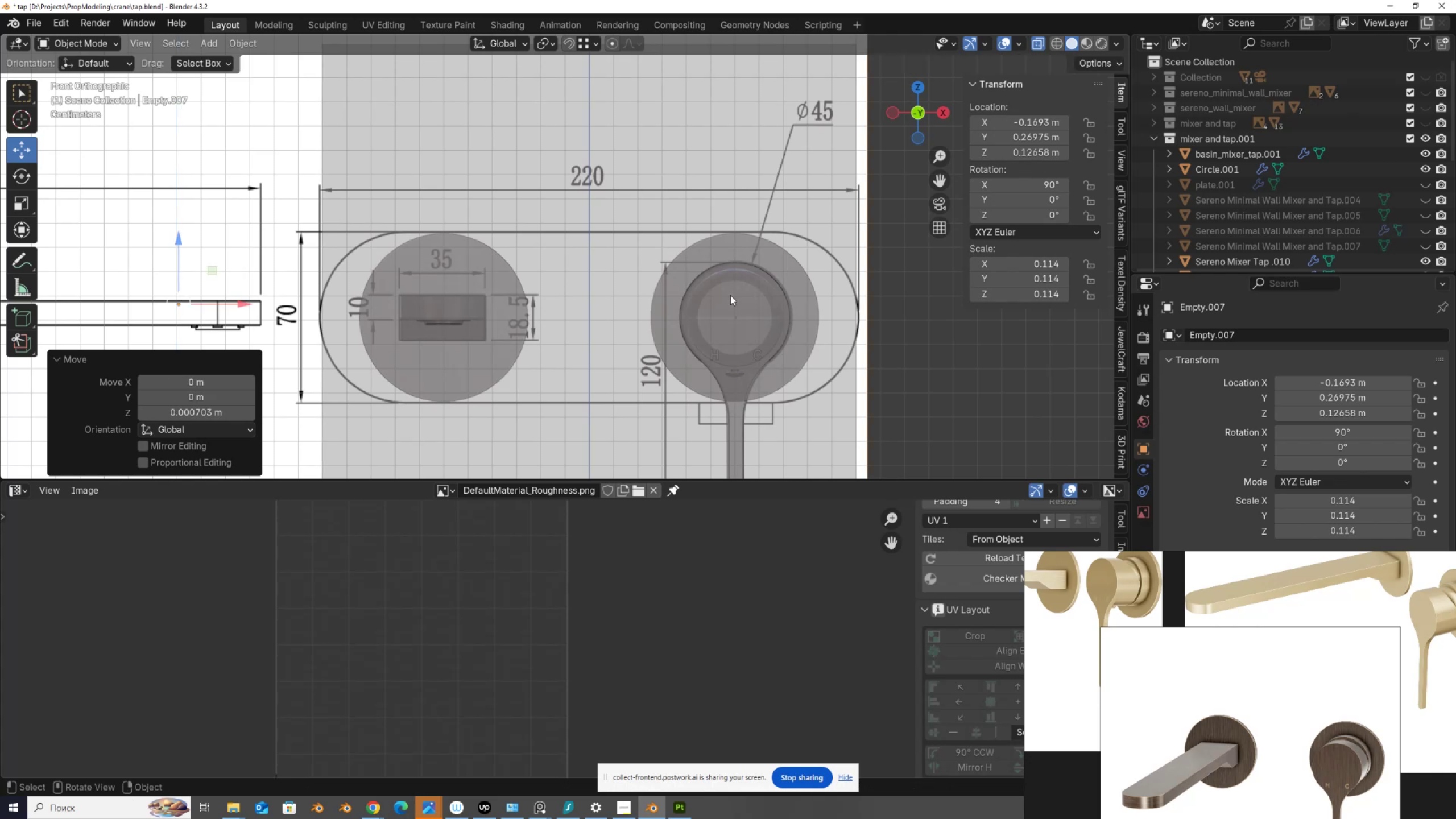 
key(Alt+AltLeft)
 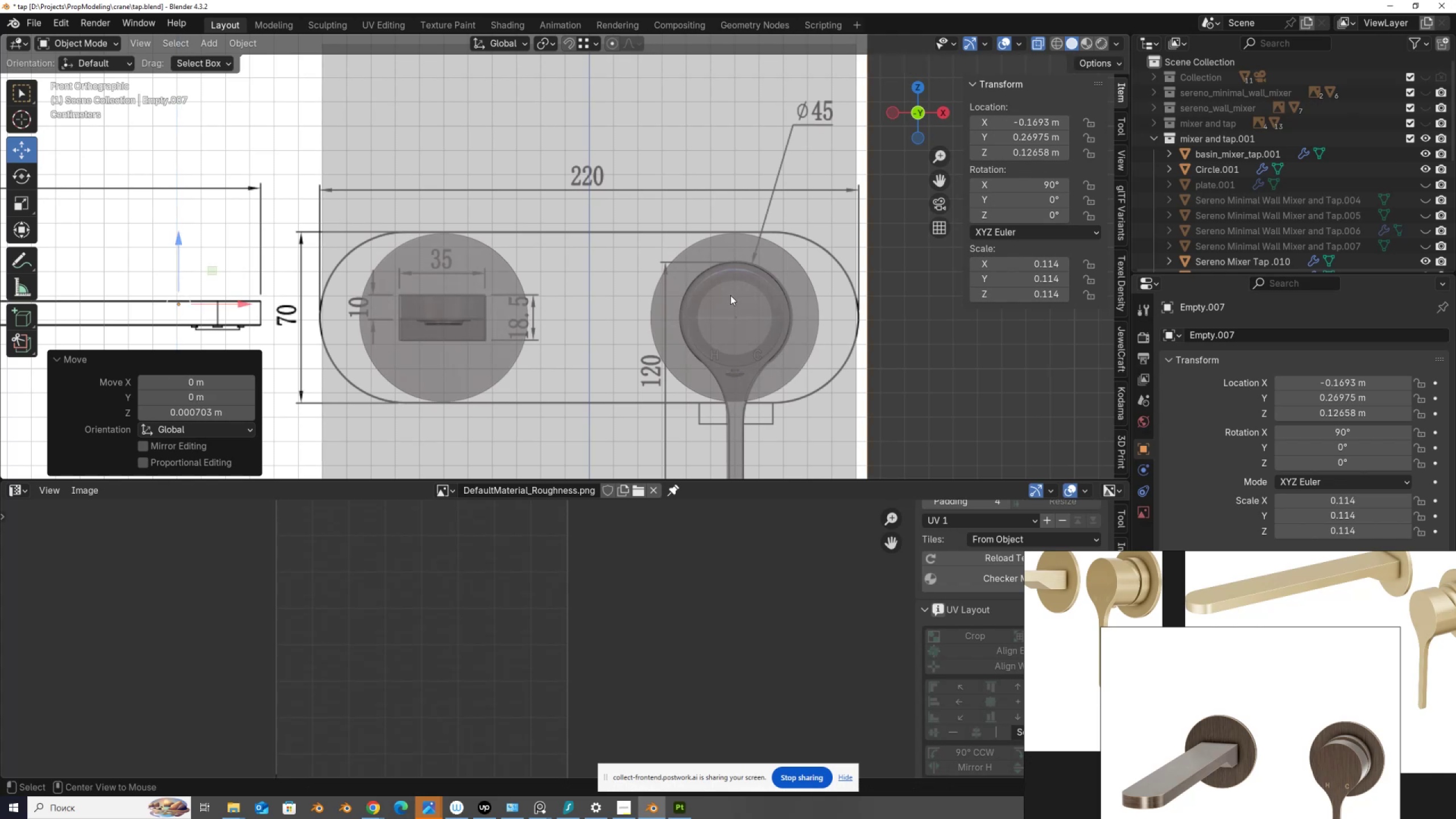 
key(Alt+Z)
 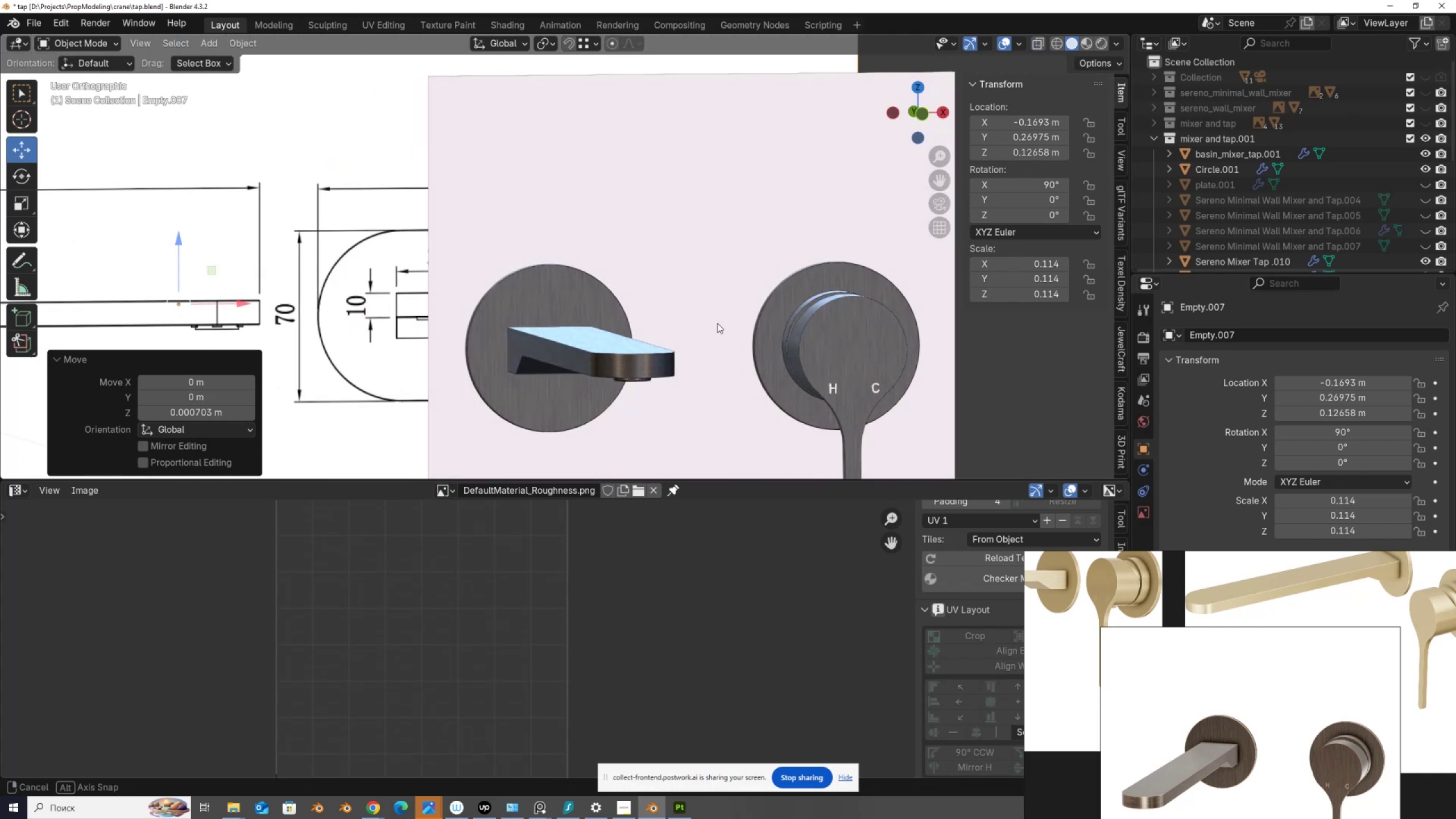 
hold_key(key=AltLeft, duration=0.39)
 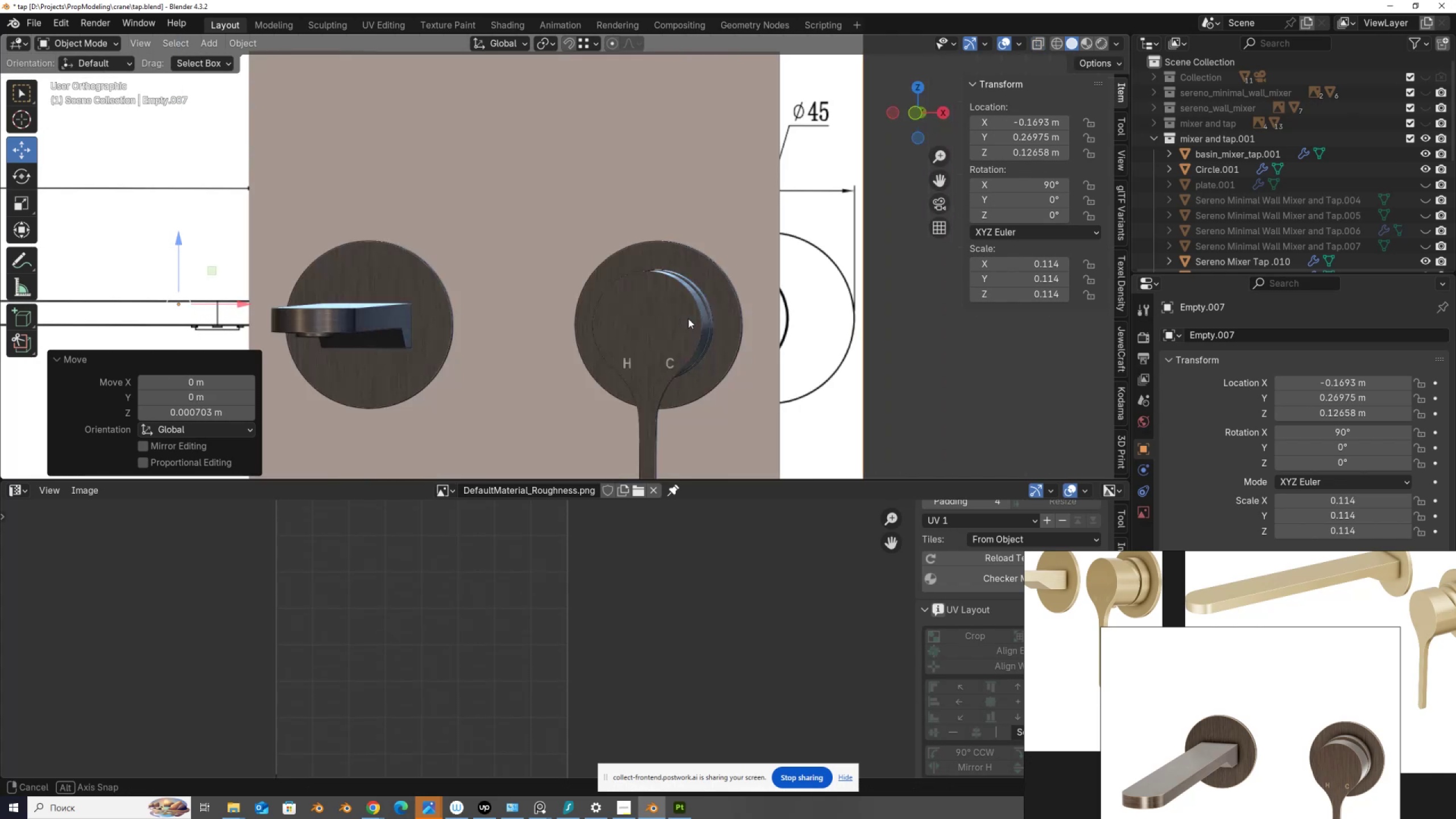 
key(Alt+Z)
 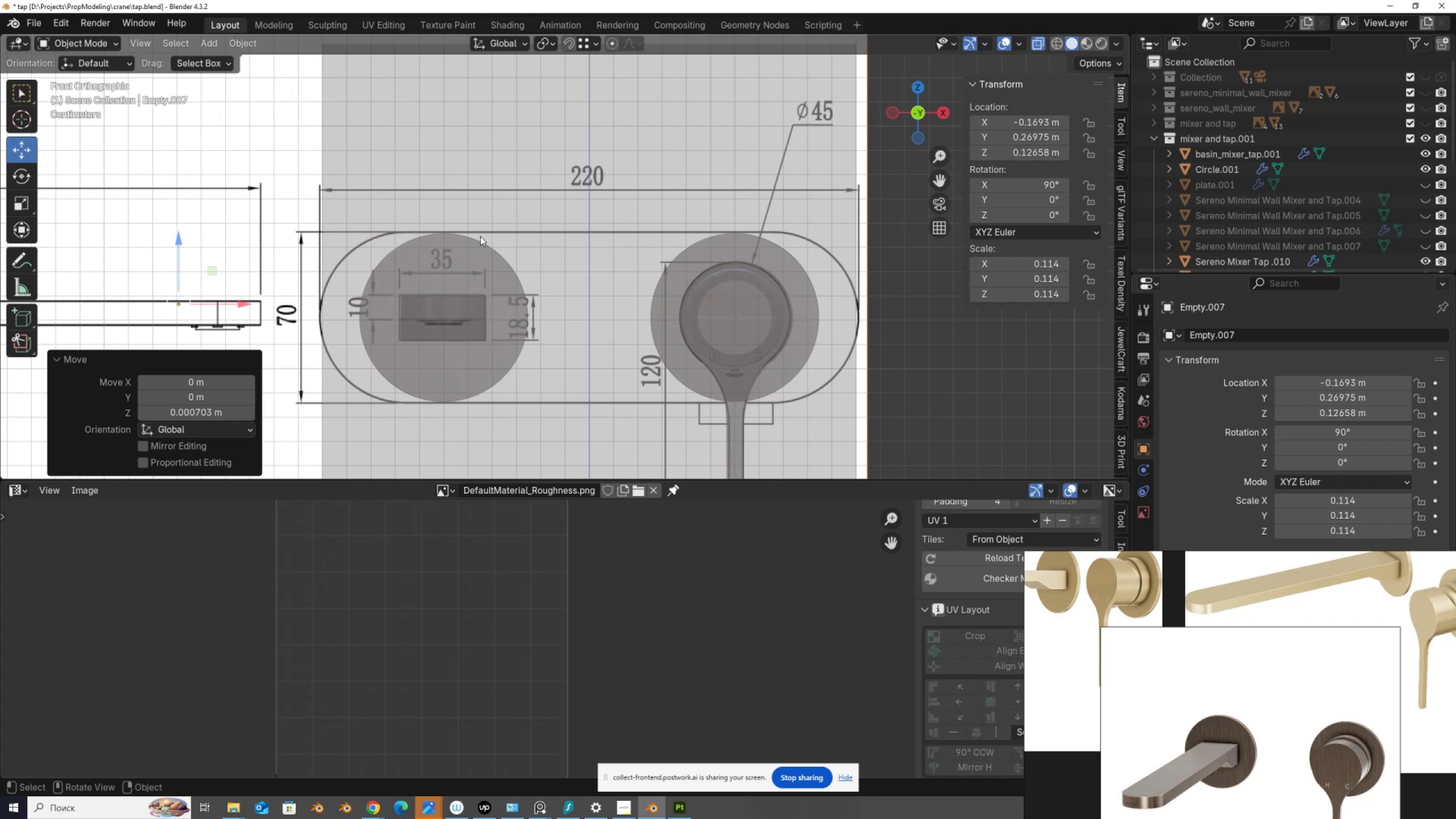 
left_click([453, 242])
 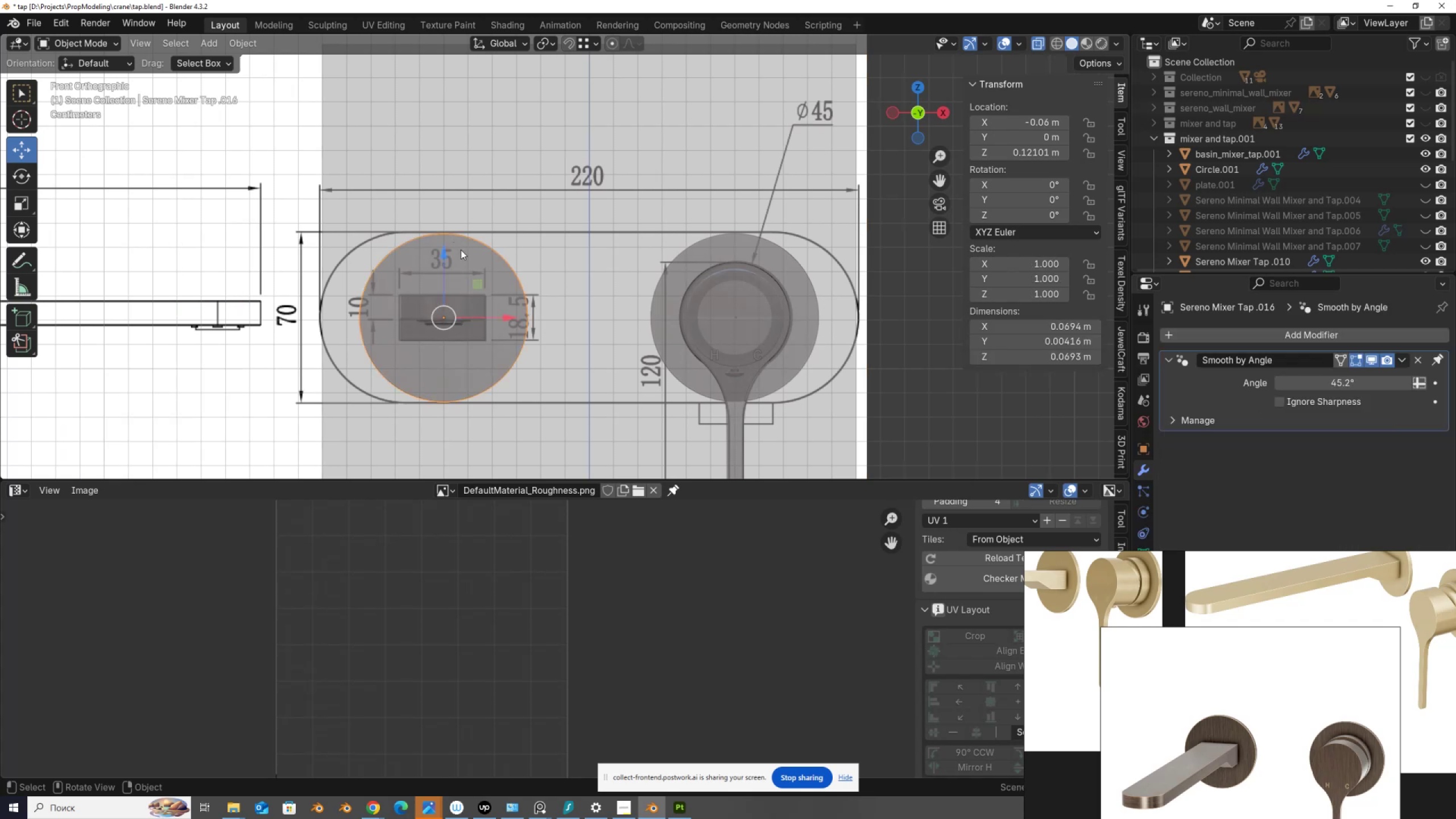 
key(Tab)
 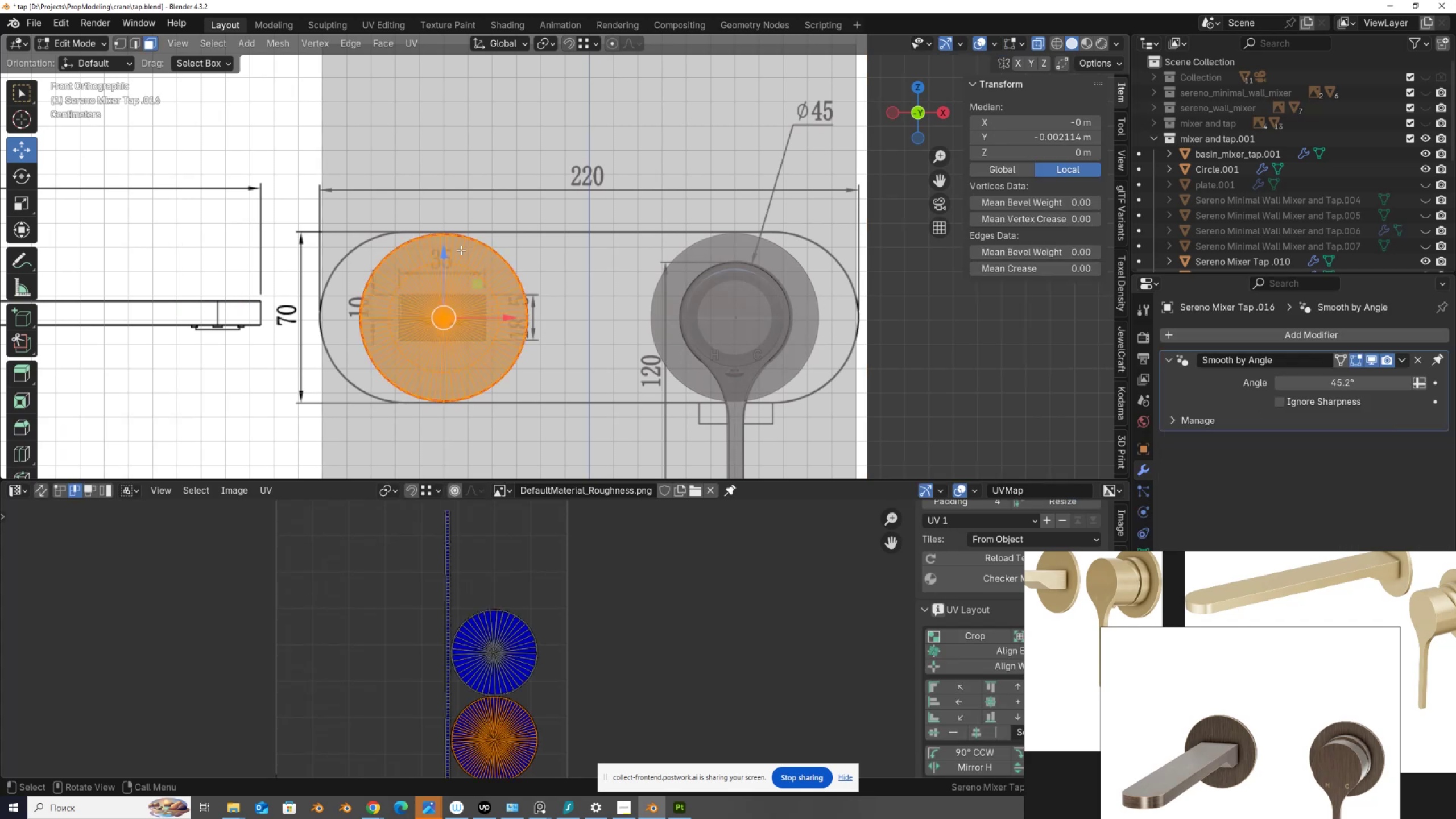 
key(Alt+AltLeft)
 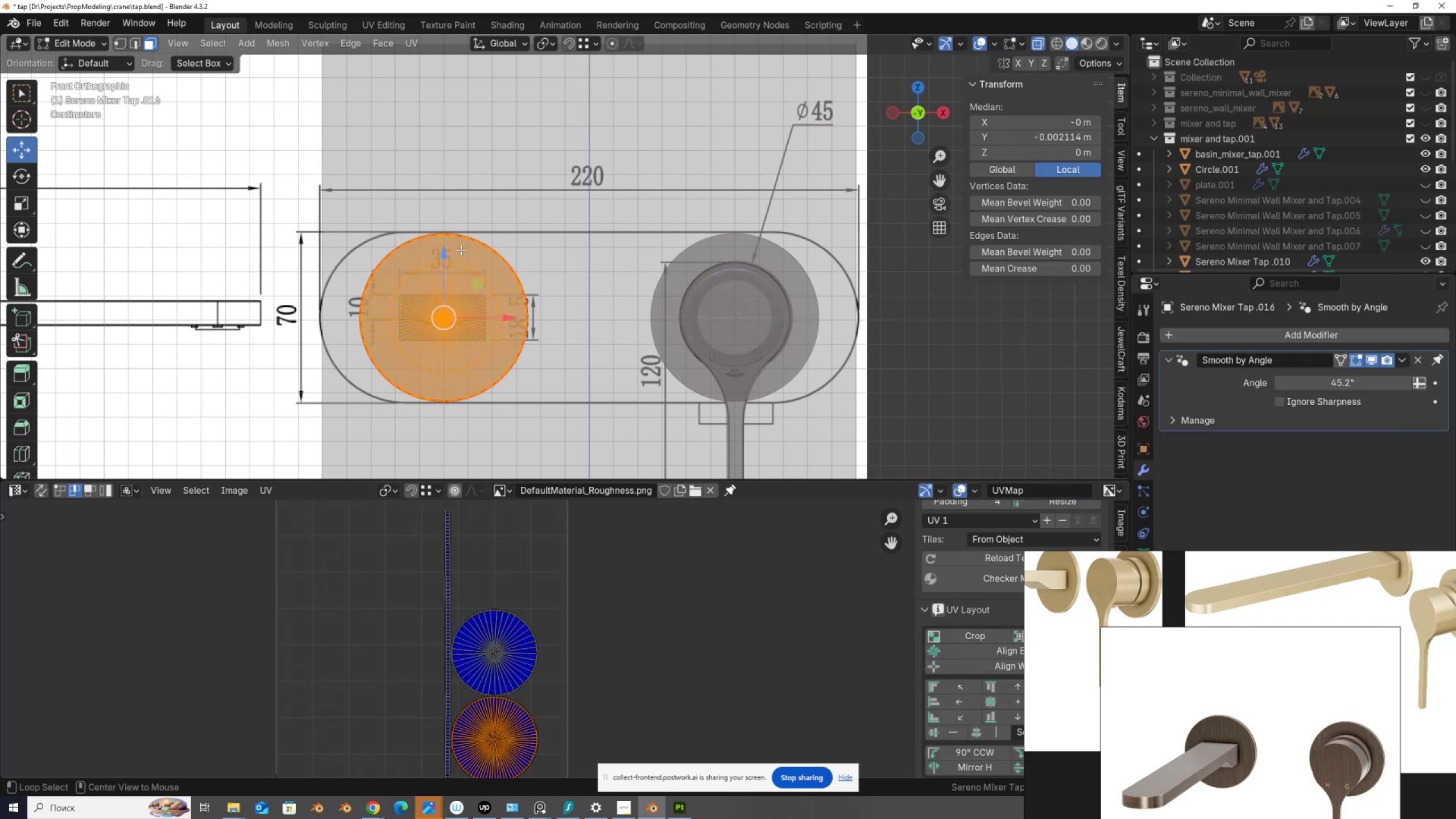 
key(Alt+Z)
 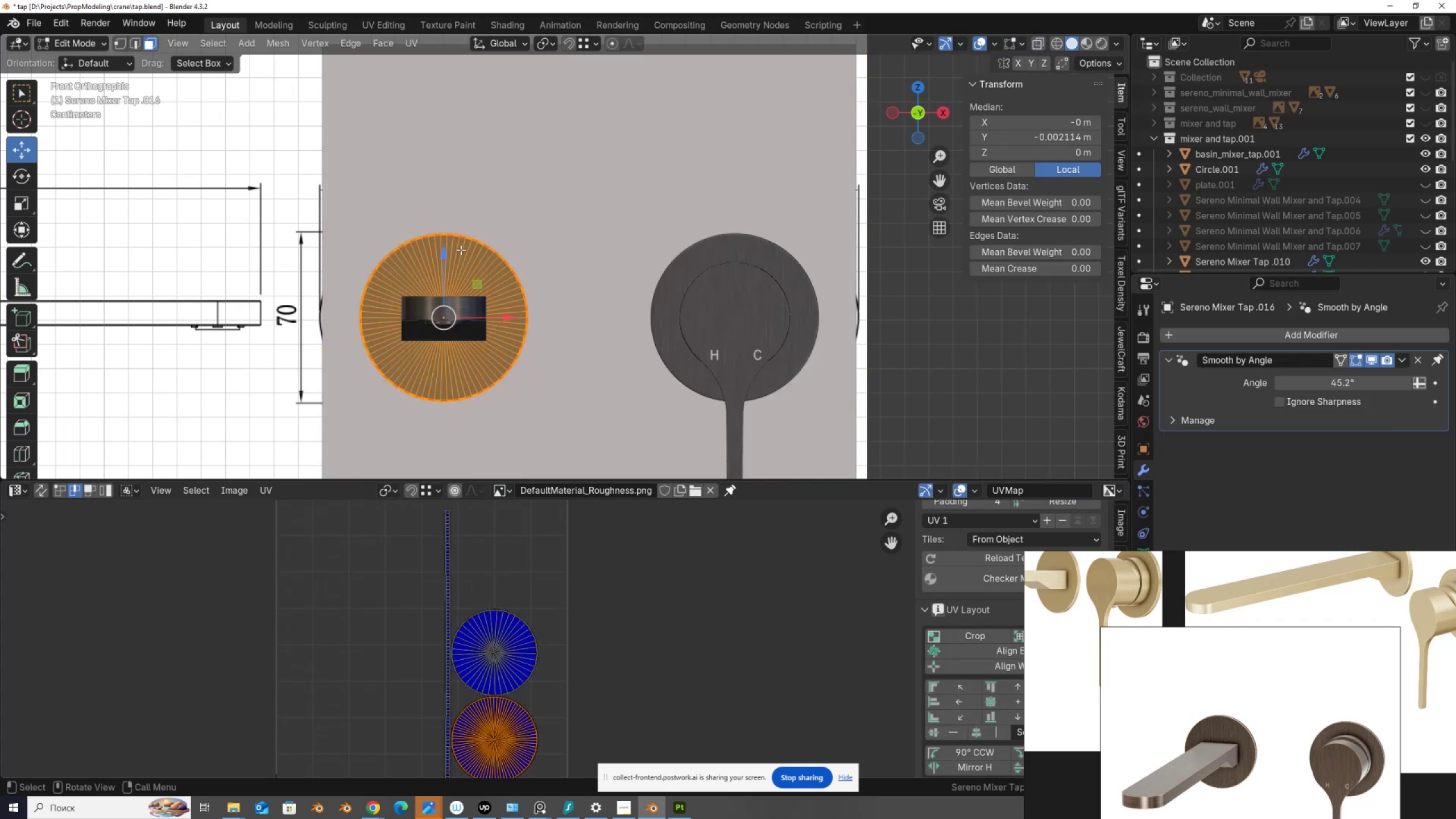 
key(Alt+AltLeft)
 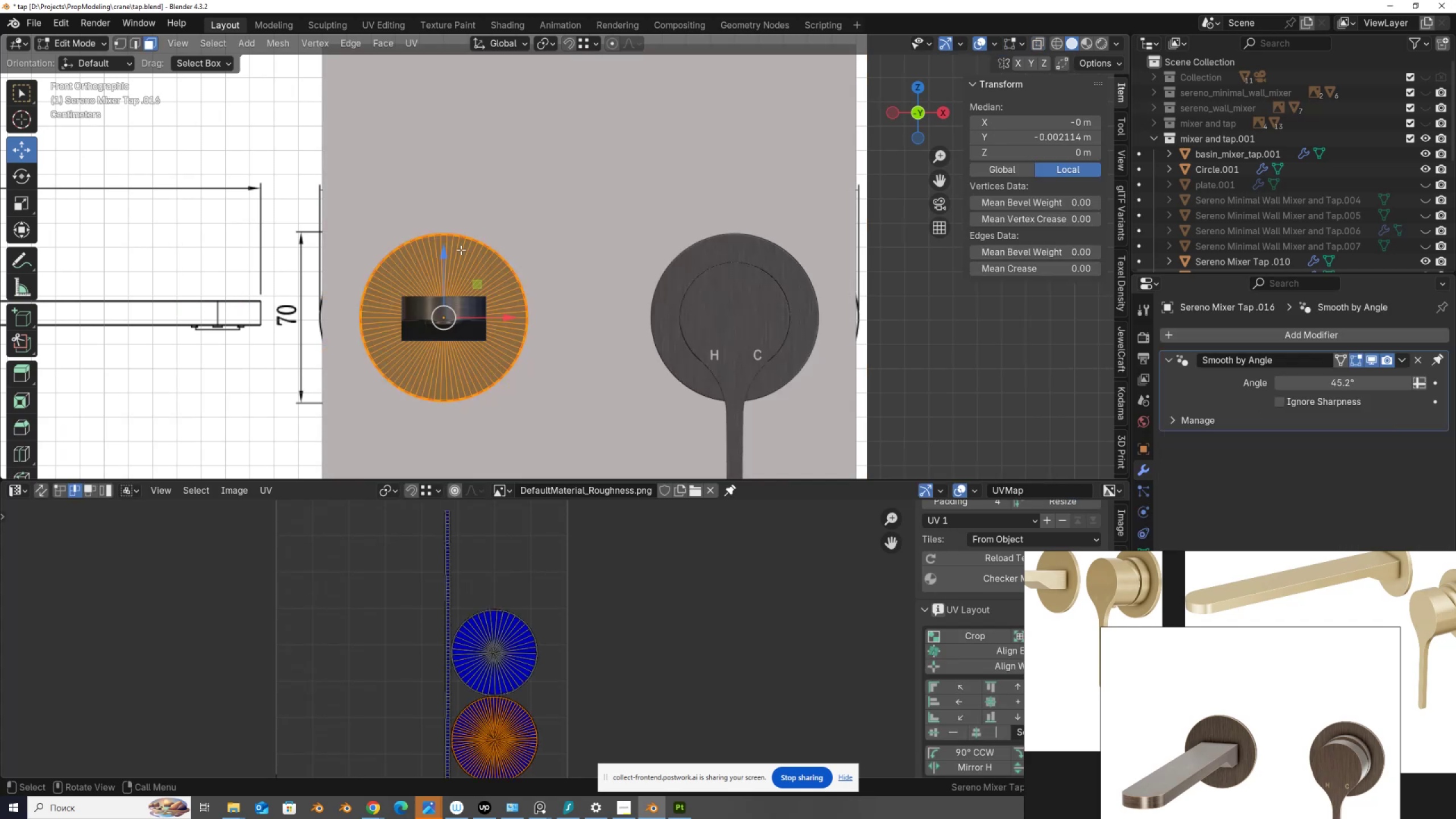 
key(Alt+Z)
 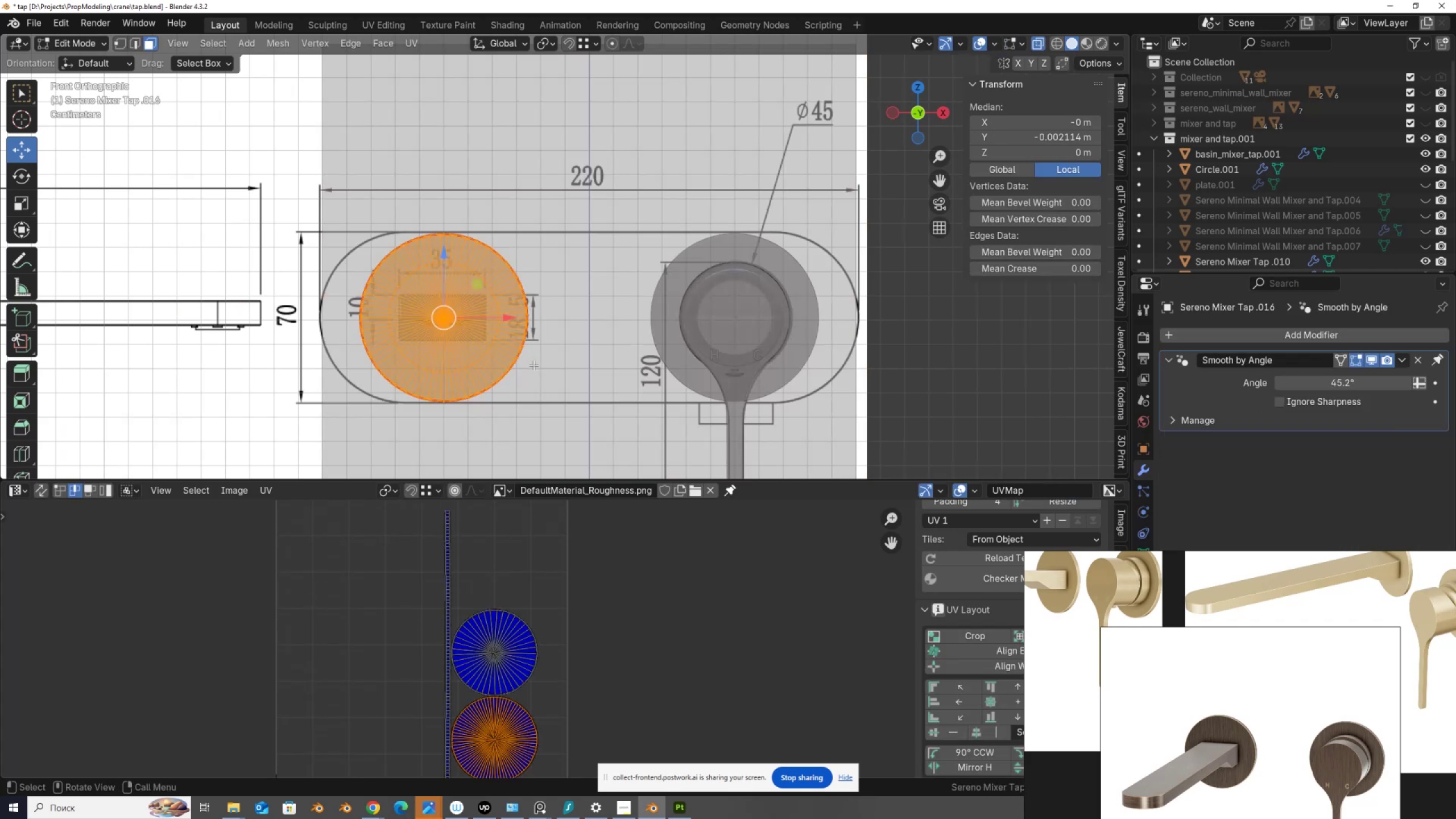 
key(3)
 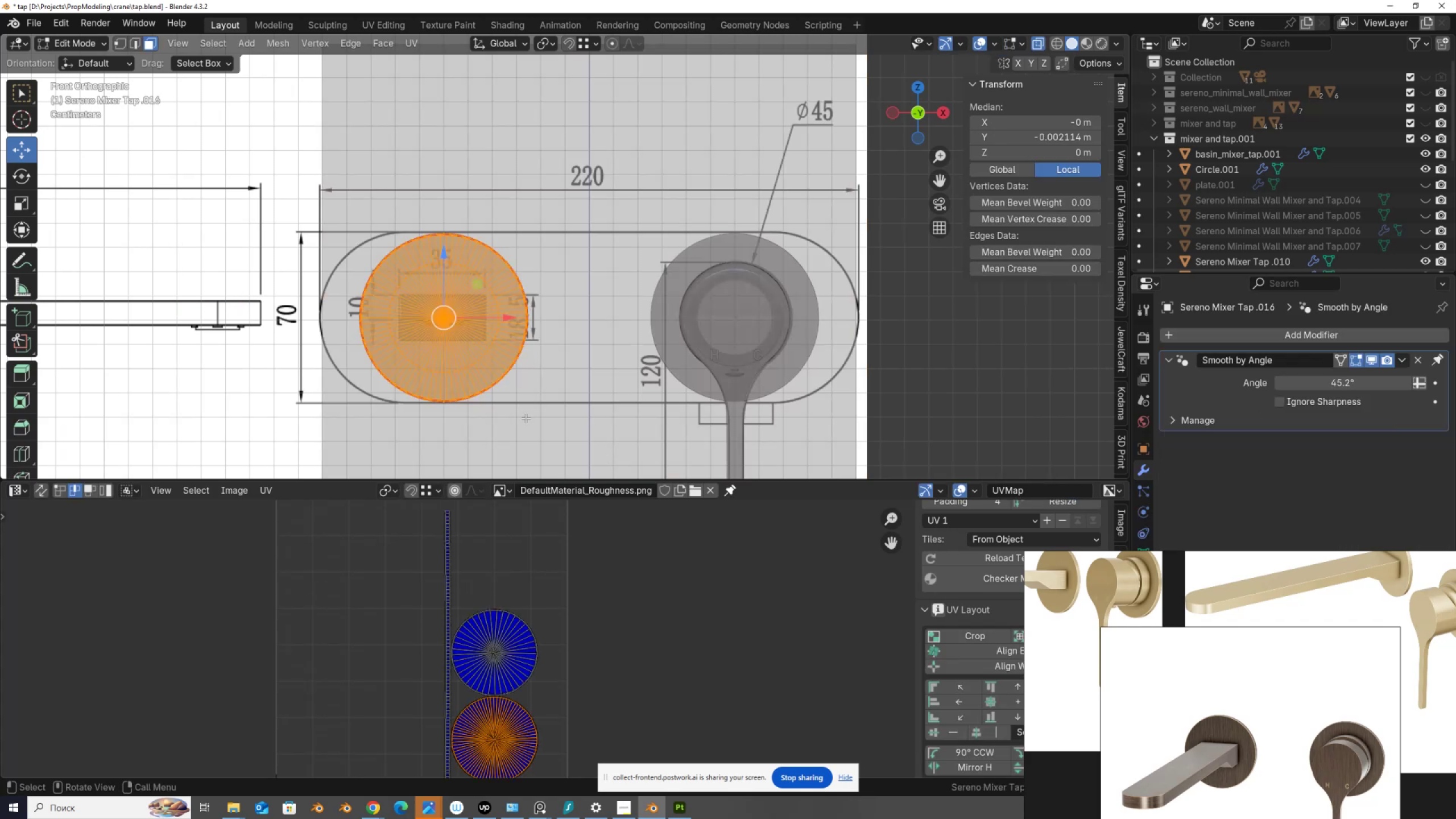 
left_click_drag(start_coordinate=[536, 423], to_coordinate=[445, 217])
 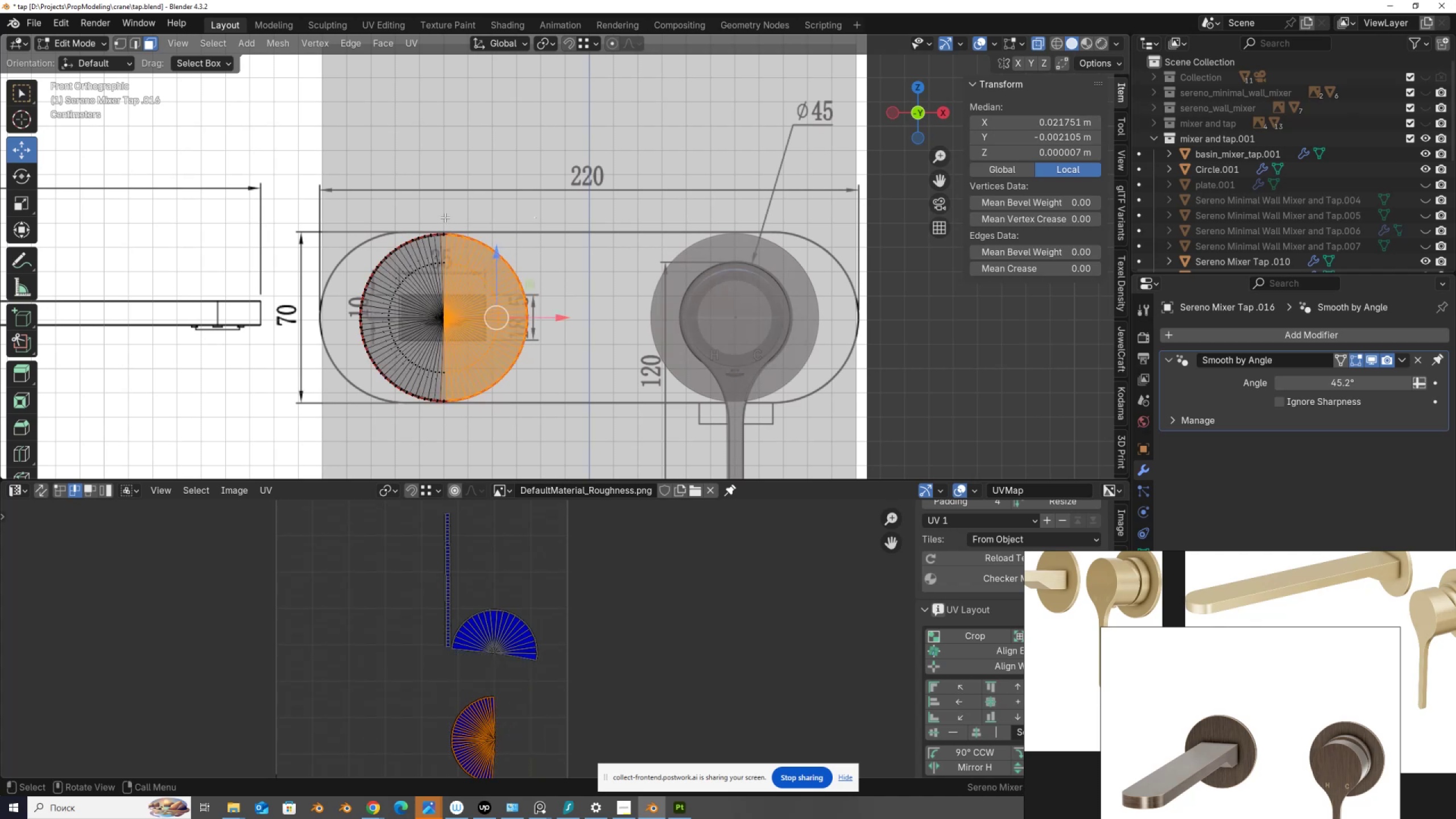 
scroll: coordinate [445, 217], scroll_direction: up, amount: 5.0
 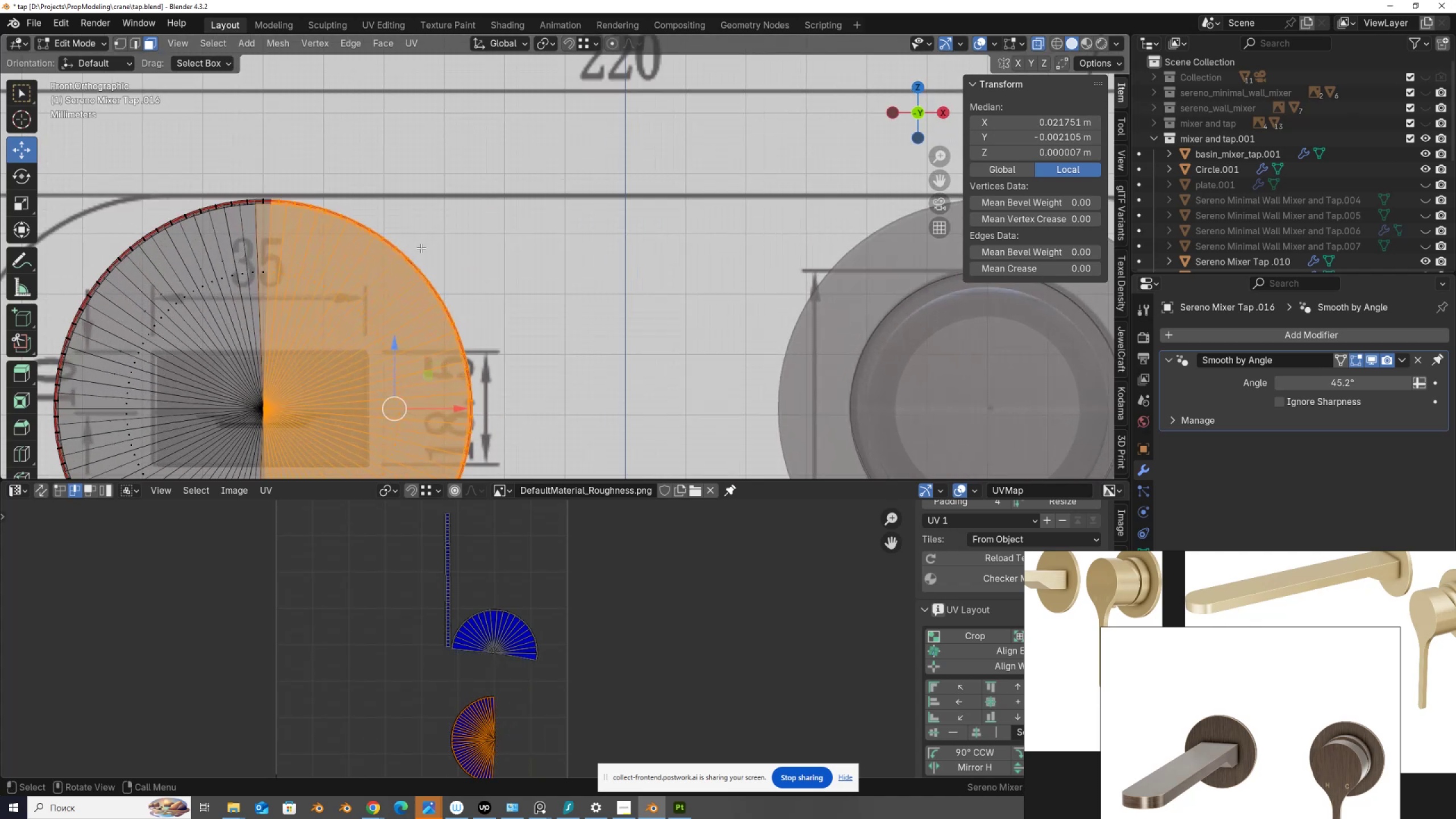 
hold_key(key=ShiftLeft, duration=0.62)
 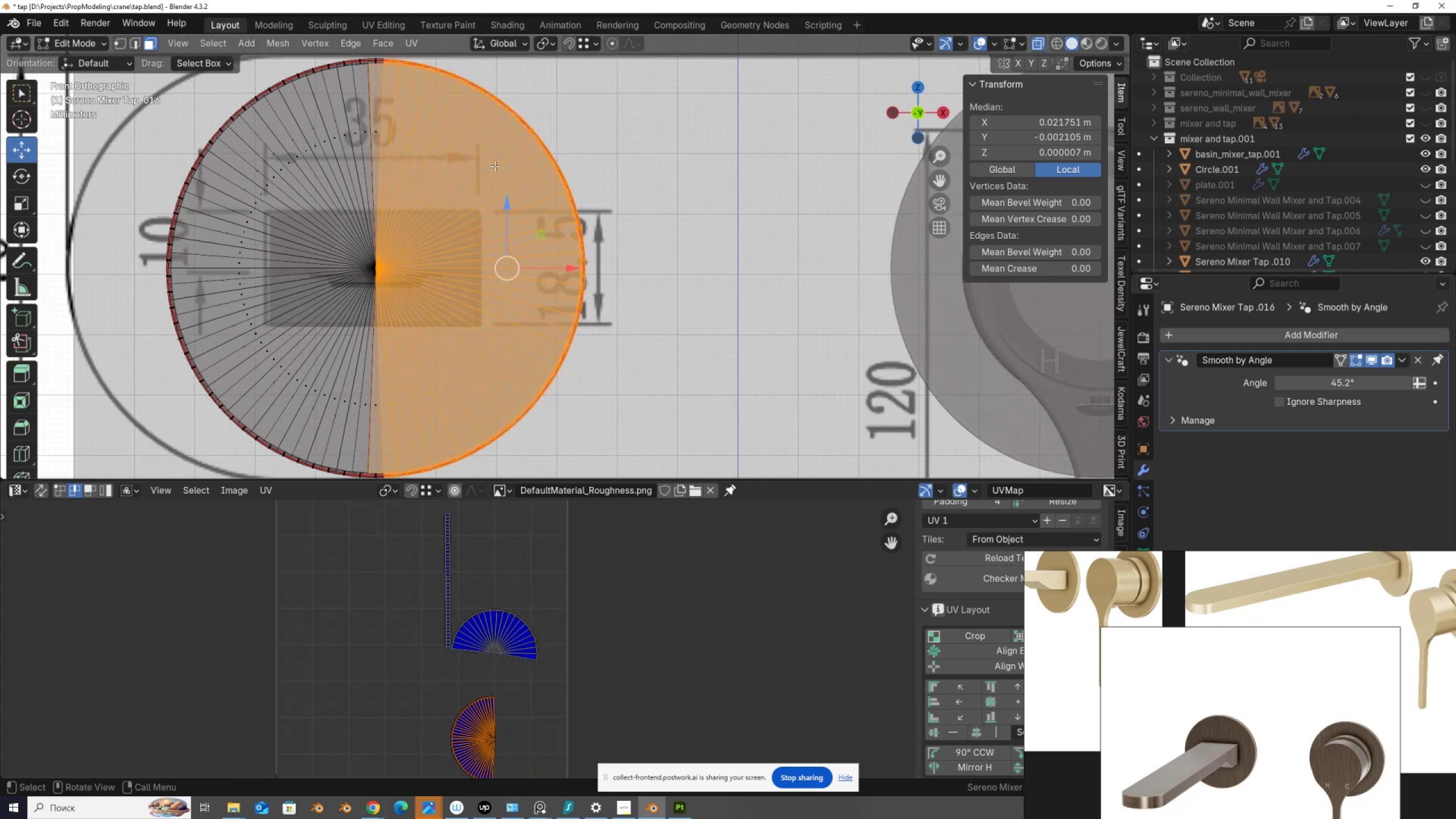 
key(Tab)
 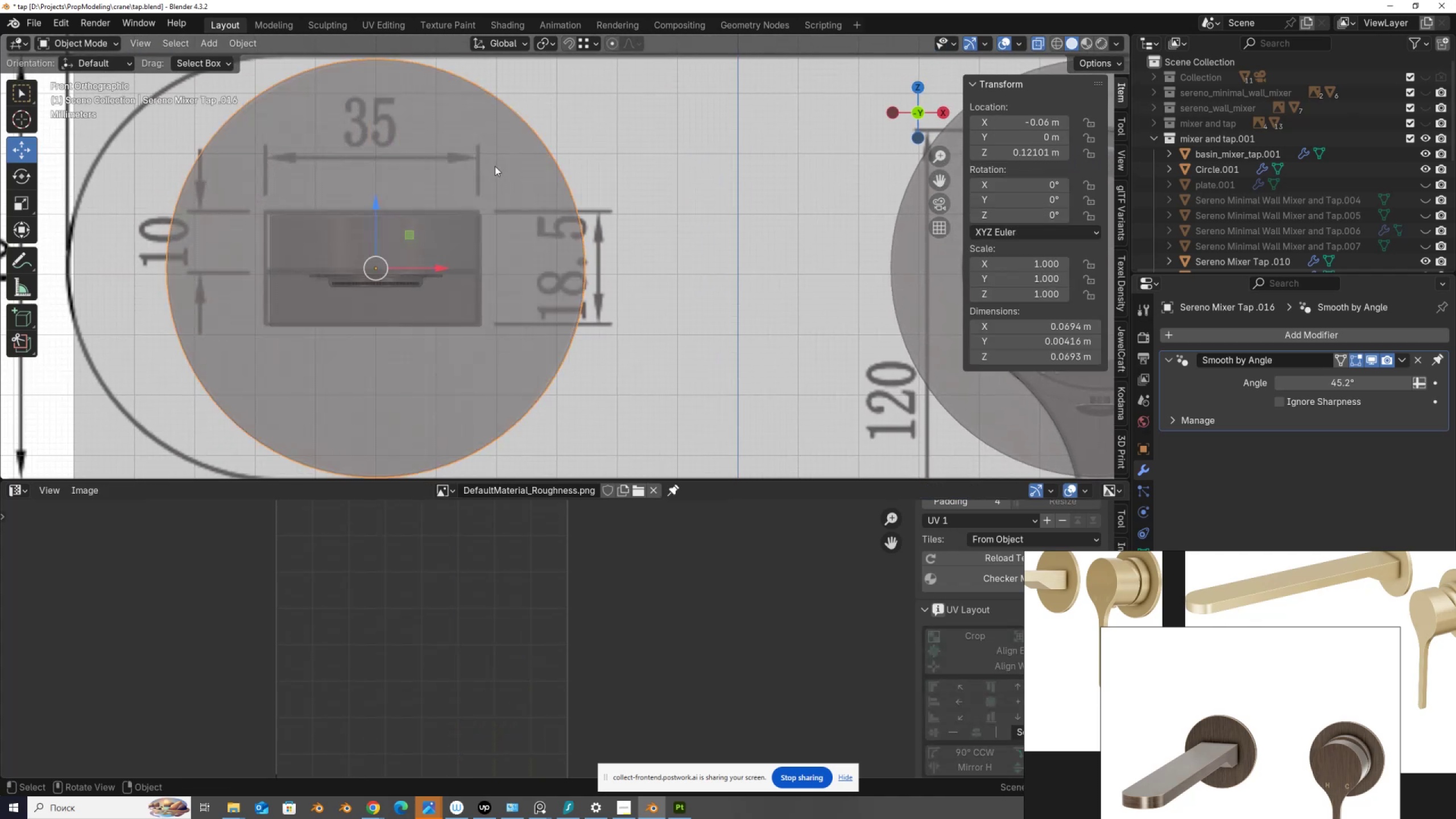 
key(Tab)
 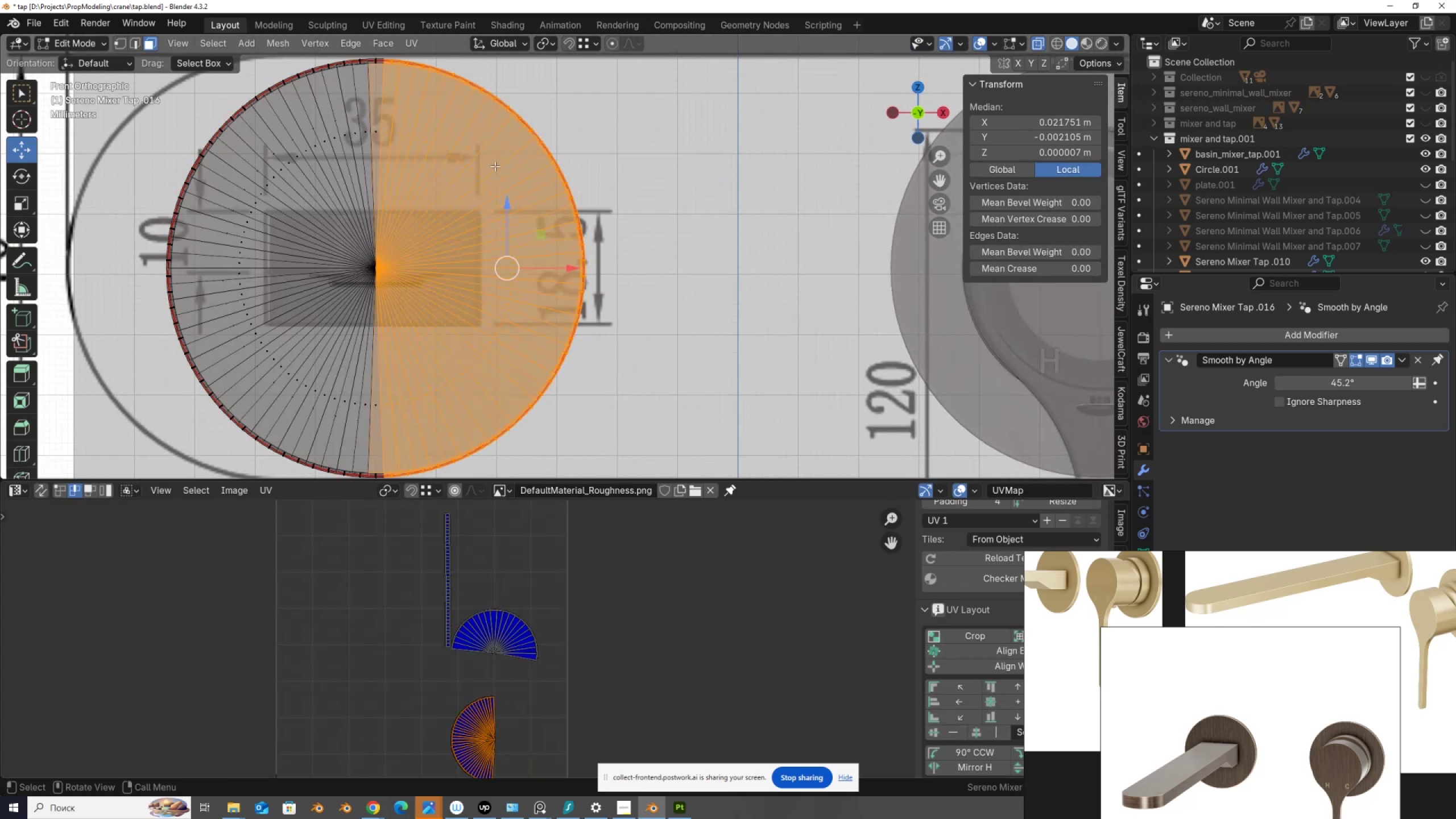 
hold_key(key=ShiftLeft, duration=0.57)
 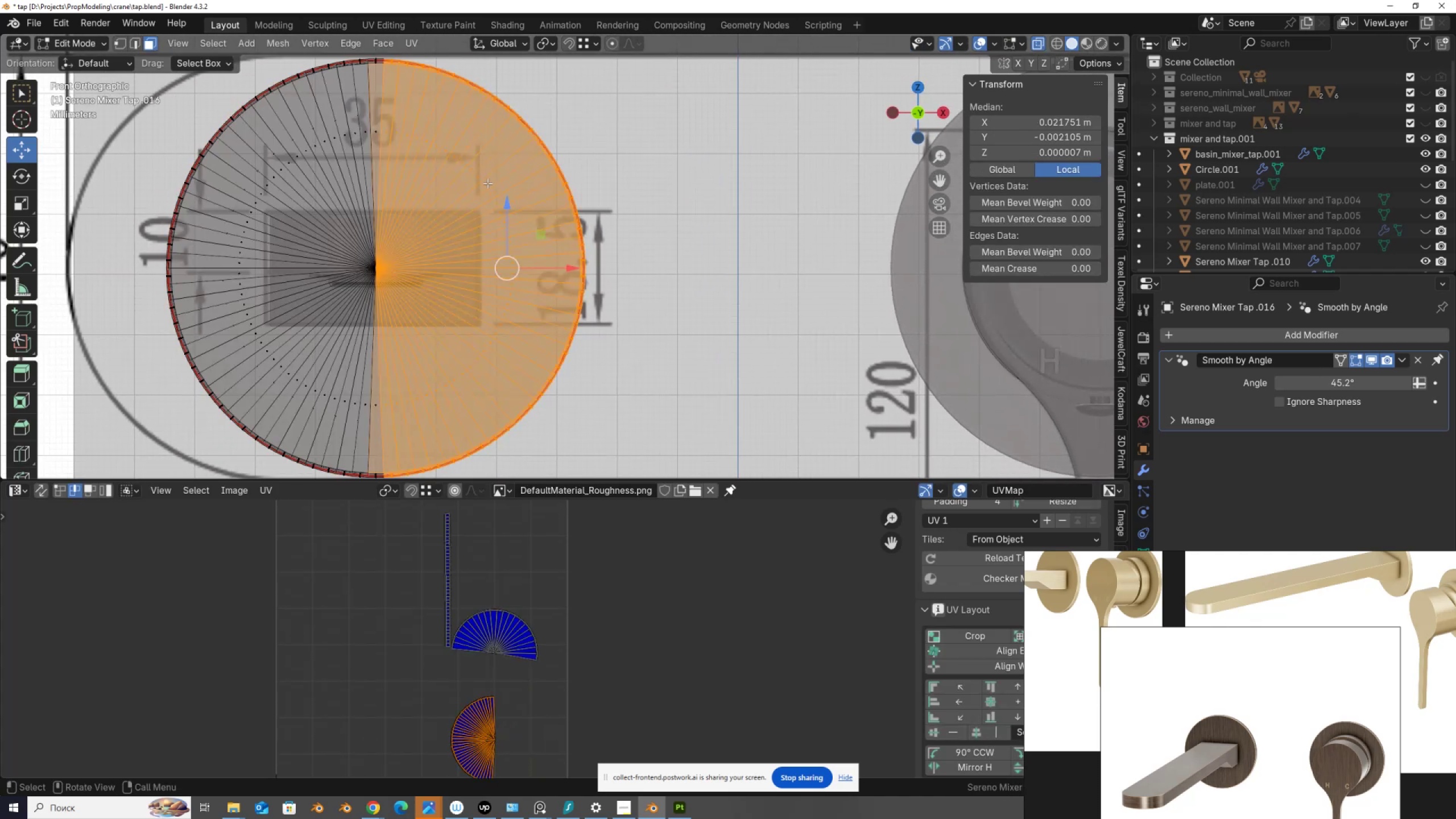 
key(A)
 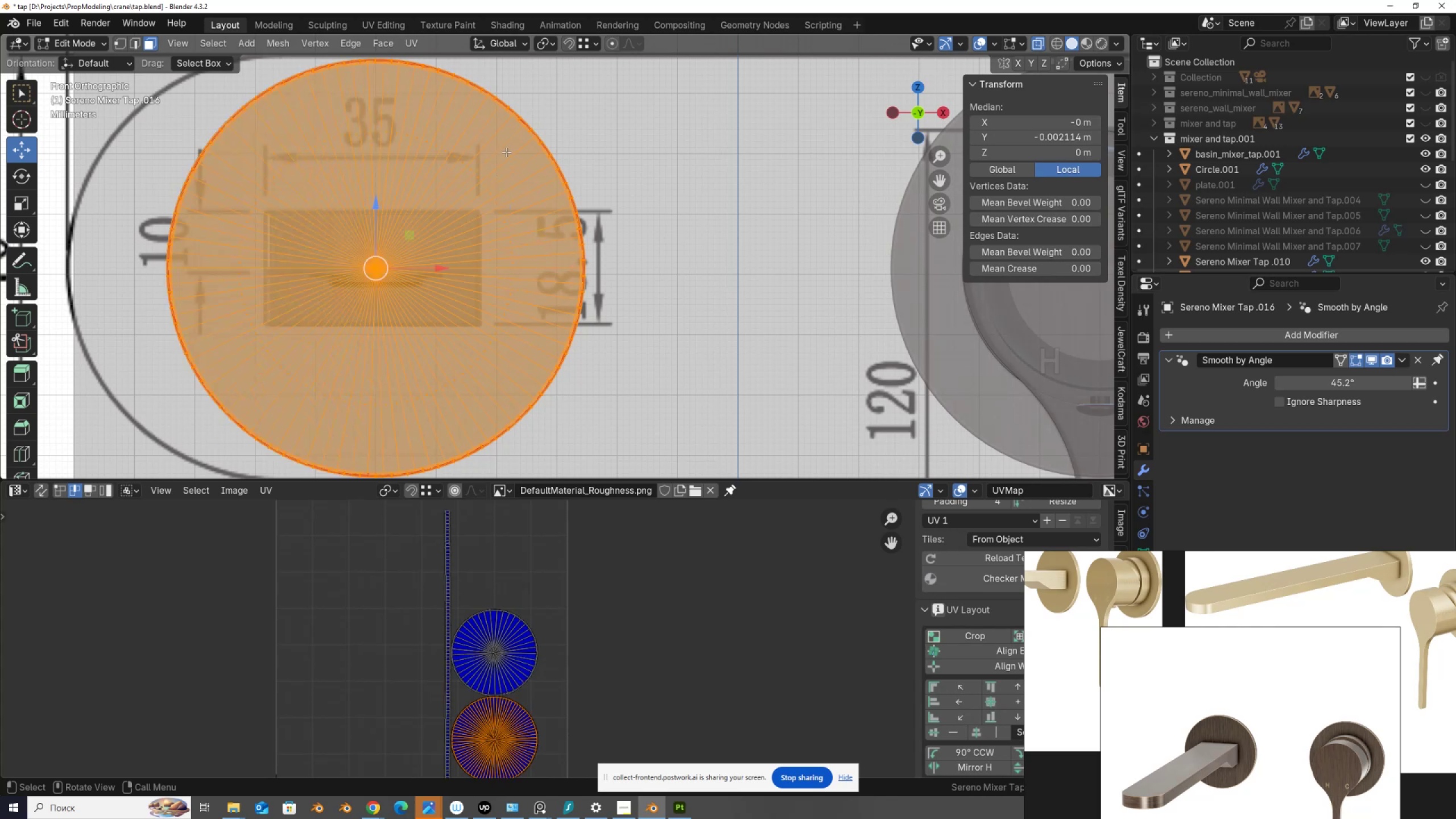 
type(ry90)
key(NumpadEnter)
 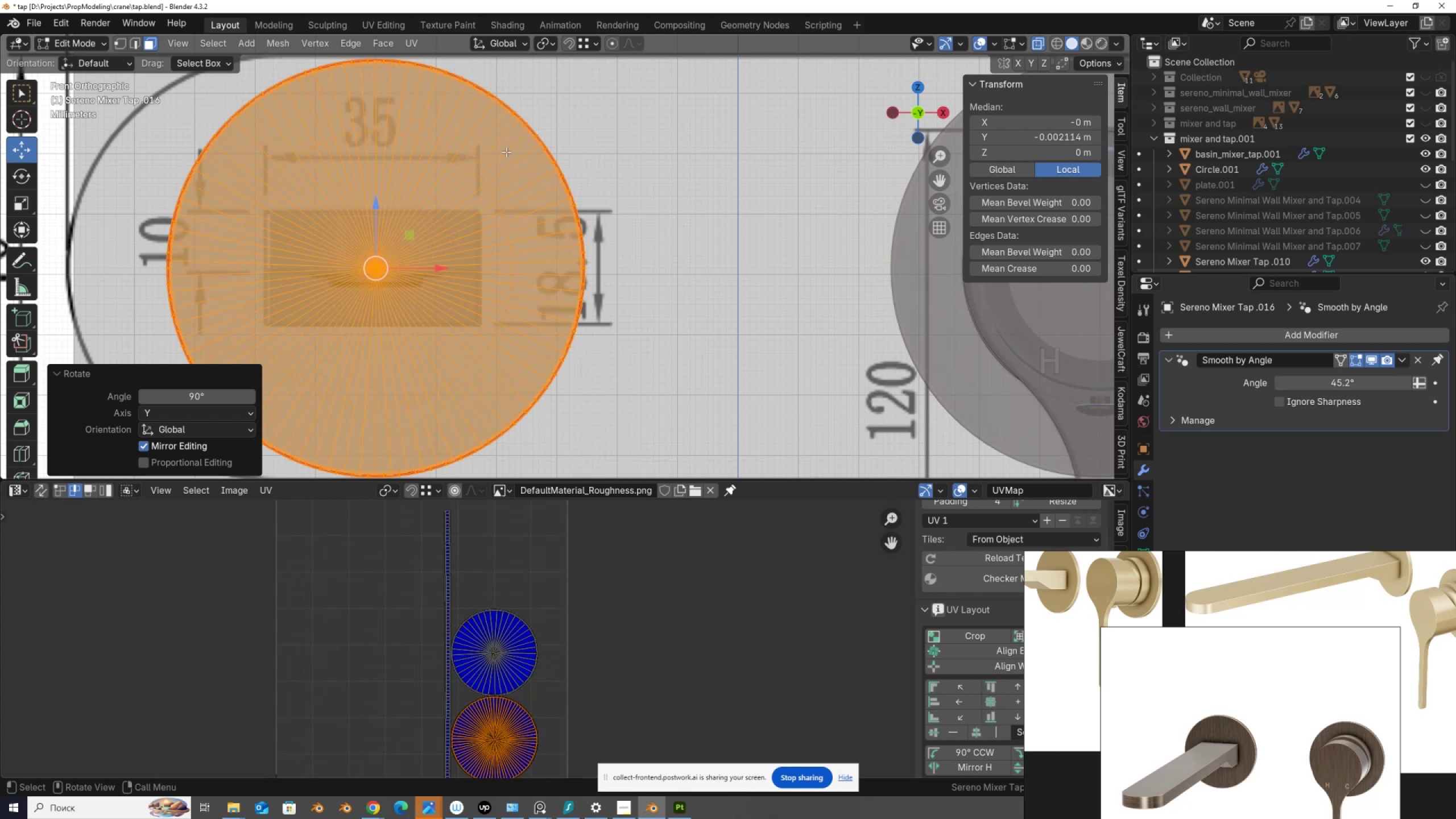 
scroll: coordinate [506, 152], scroll_direction: down, amount: 1.0
 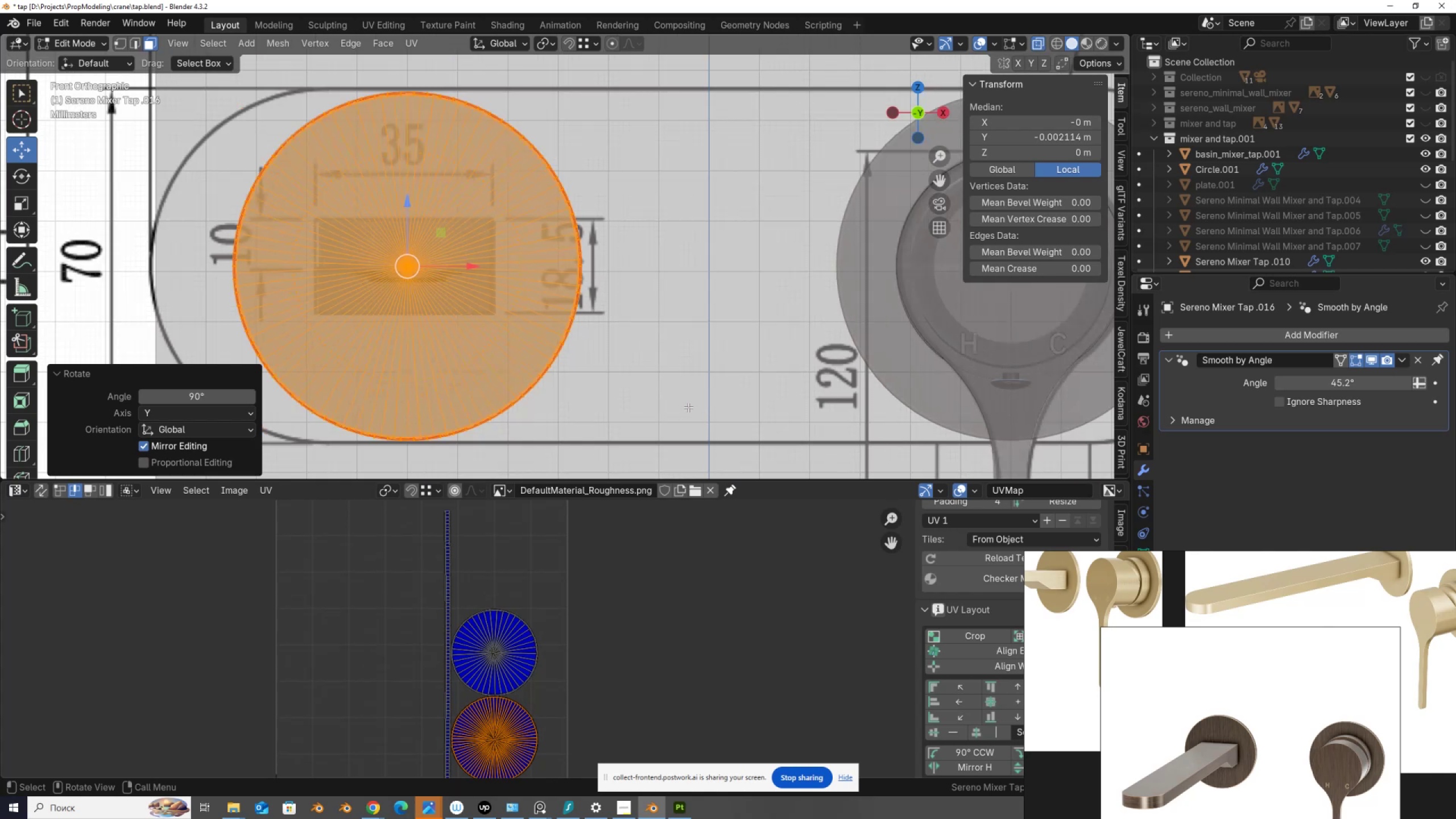 
left_click_drag(start_coordinate=[669, 455], to_coordinate=[408, 85])
 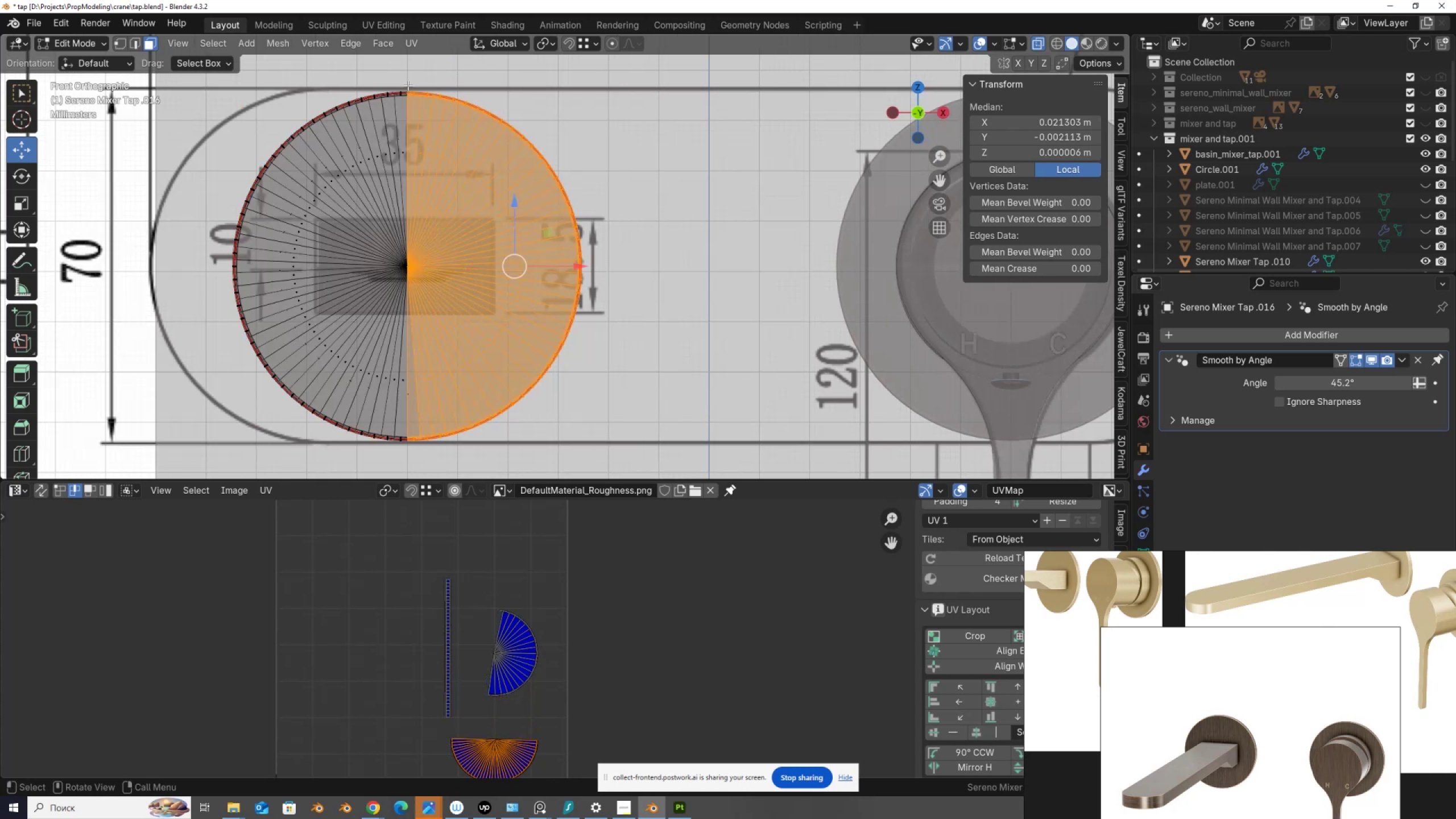 
key(X)
 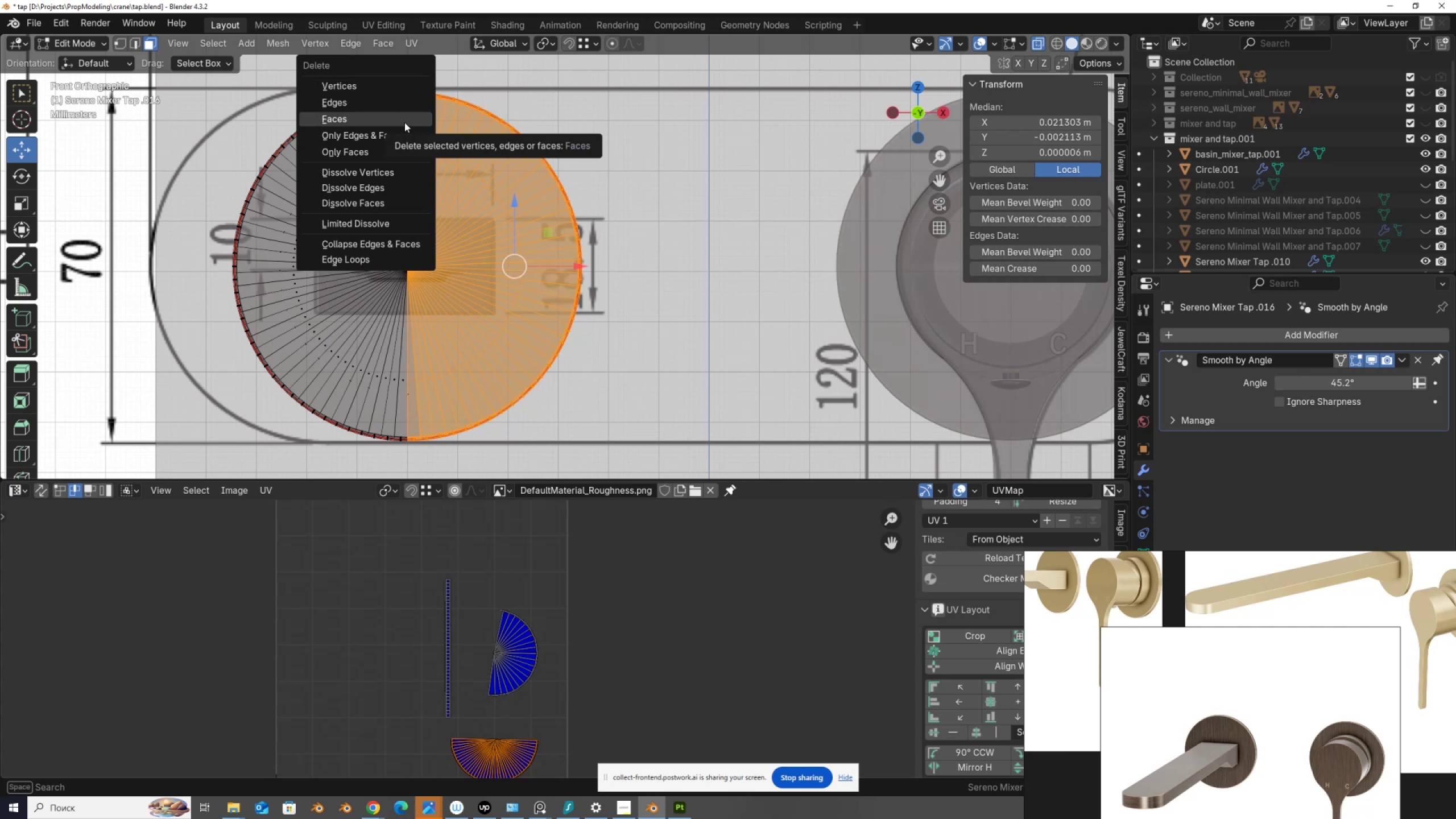 
left_click([404, 122])
 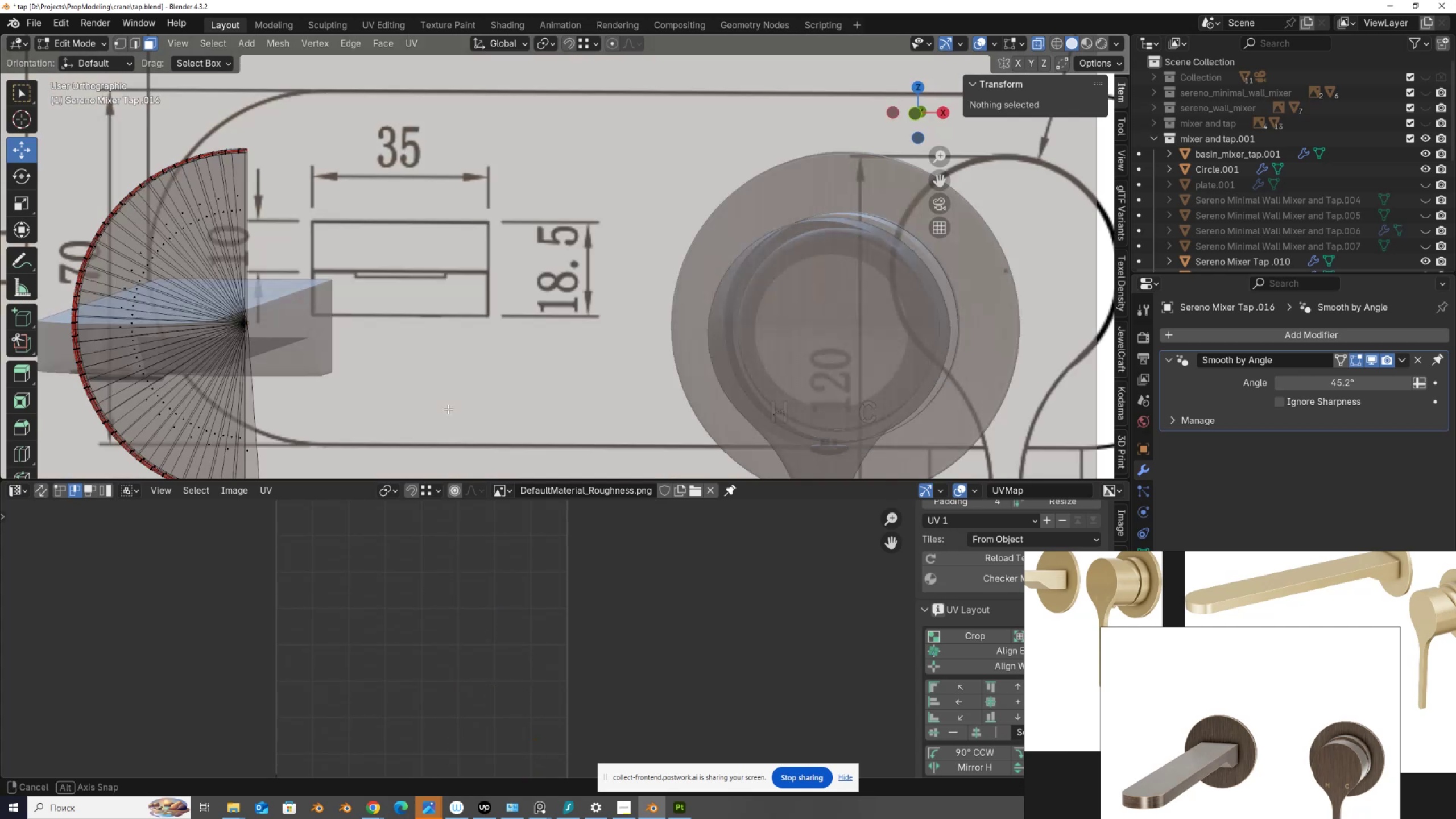 
left_click([286, 206])
 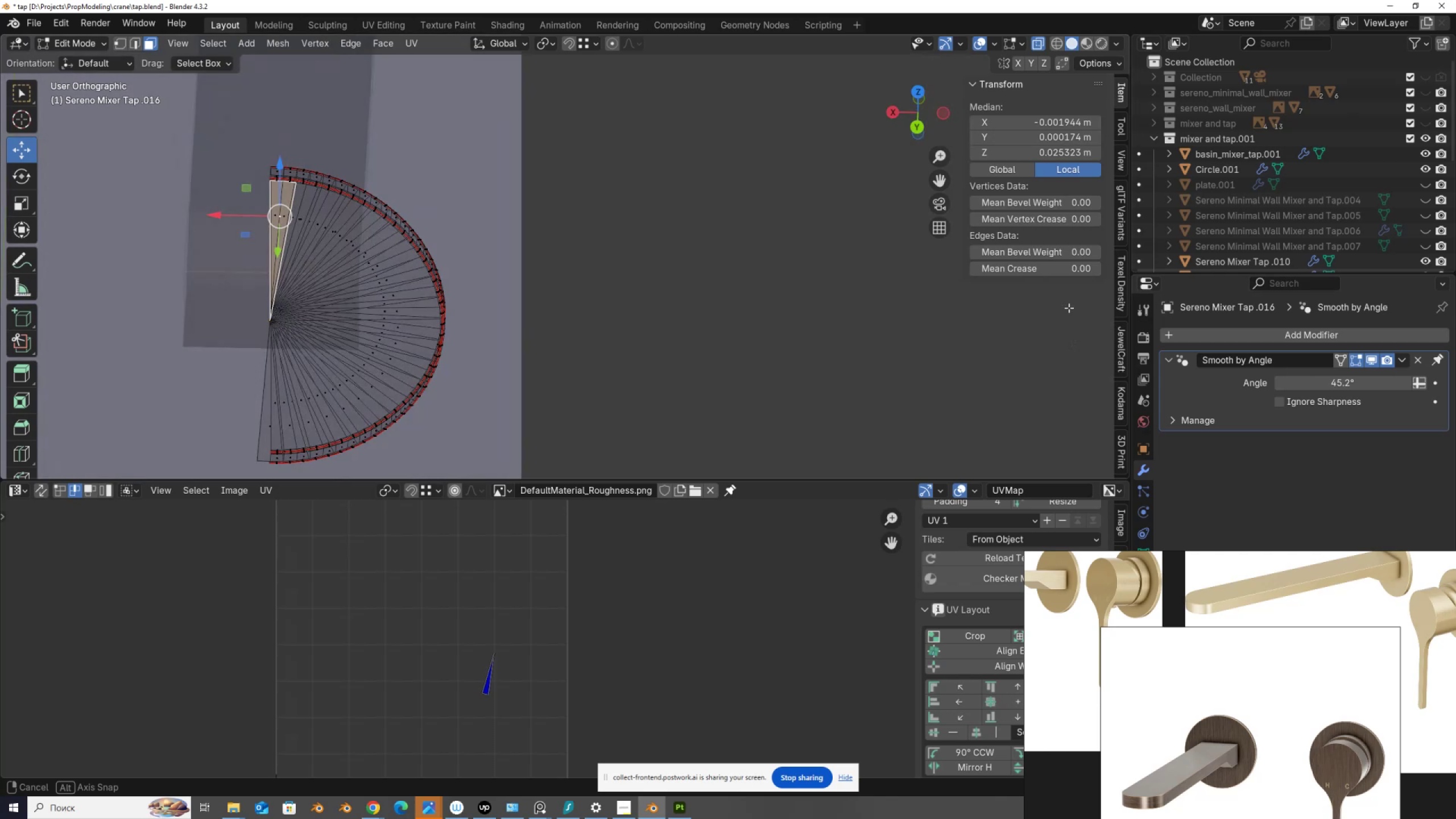 
hold_key(key=ShiftLeft, duration=0.46)
 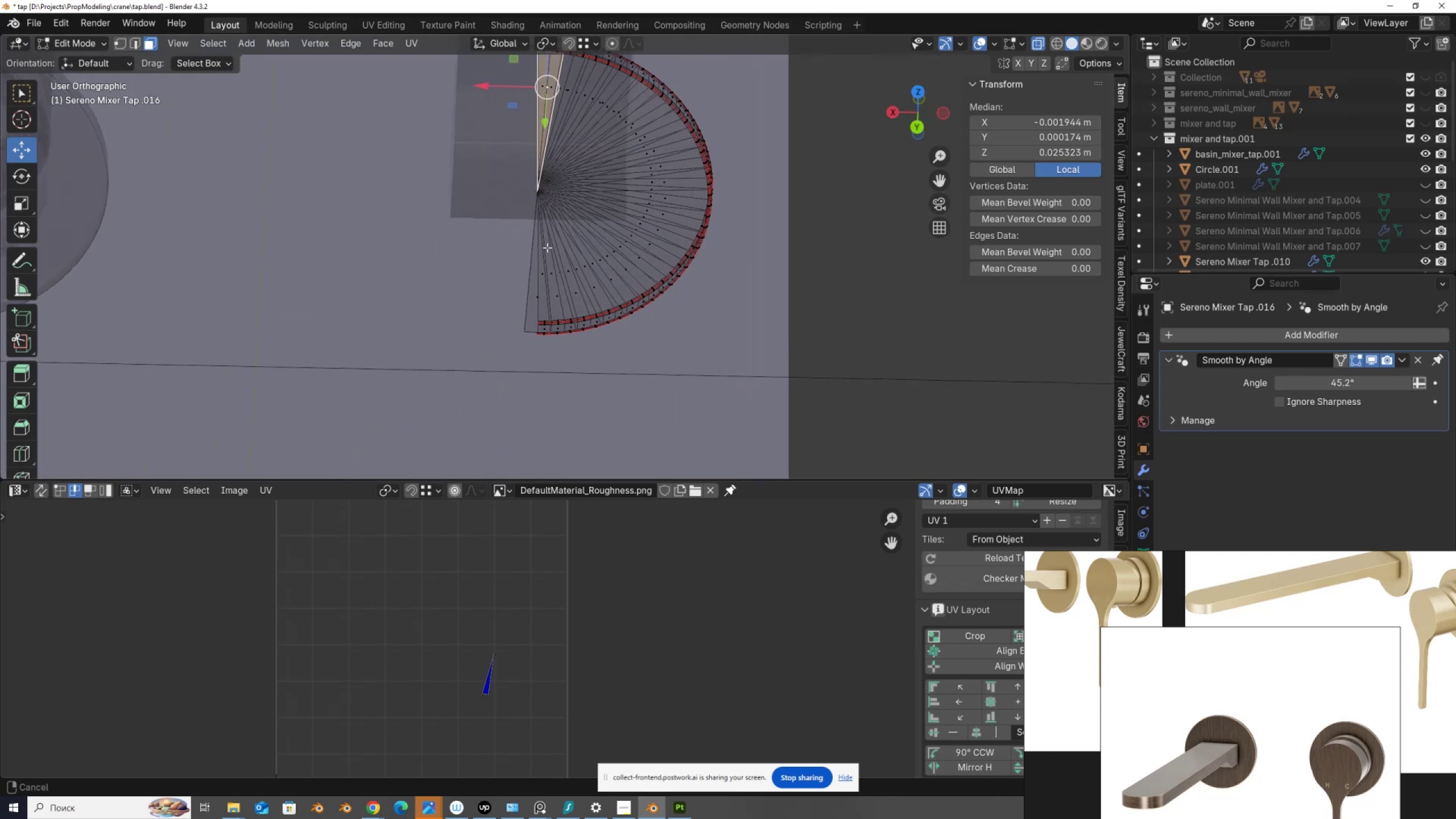 
scroll: coordinate [539, 316], scroll_direction: up, amount: 4.0
 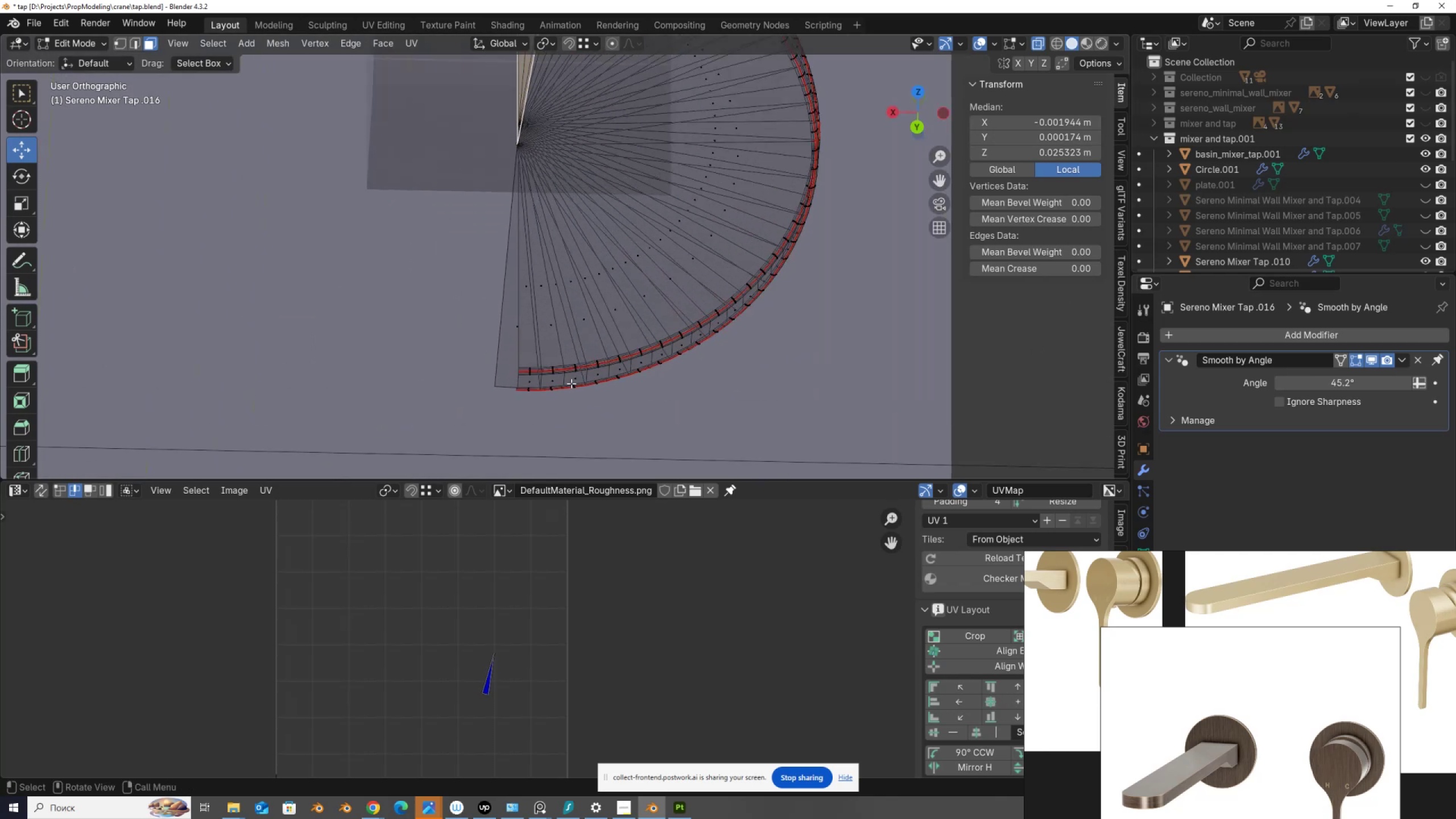 
key(Shift+ShiftLeft)
 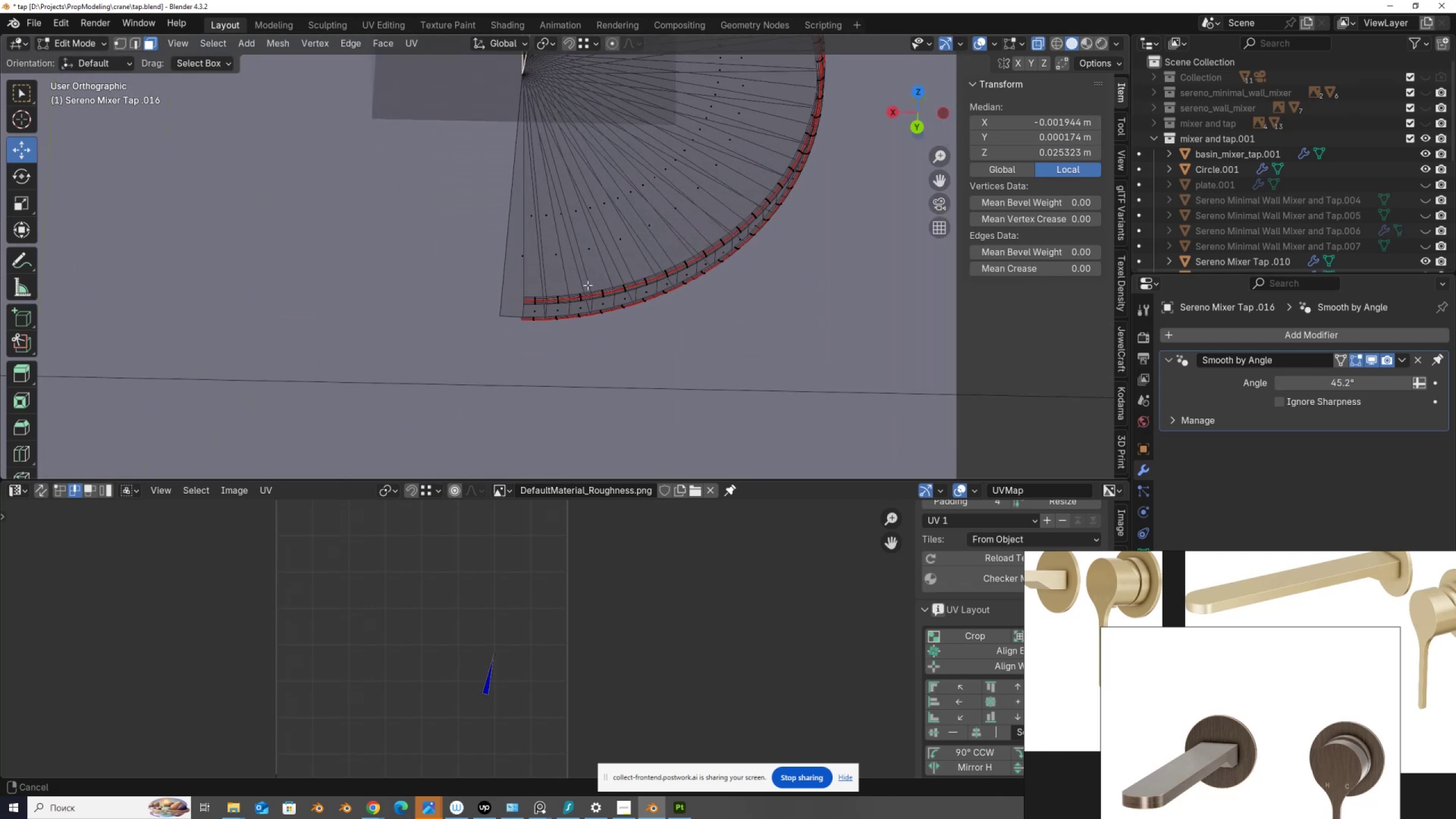 
scroll: coordinate [589, 282], scroll_direction: up, amount: 4.0
 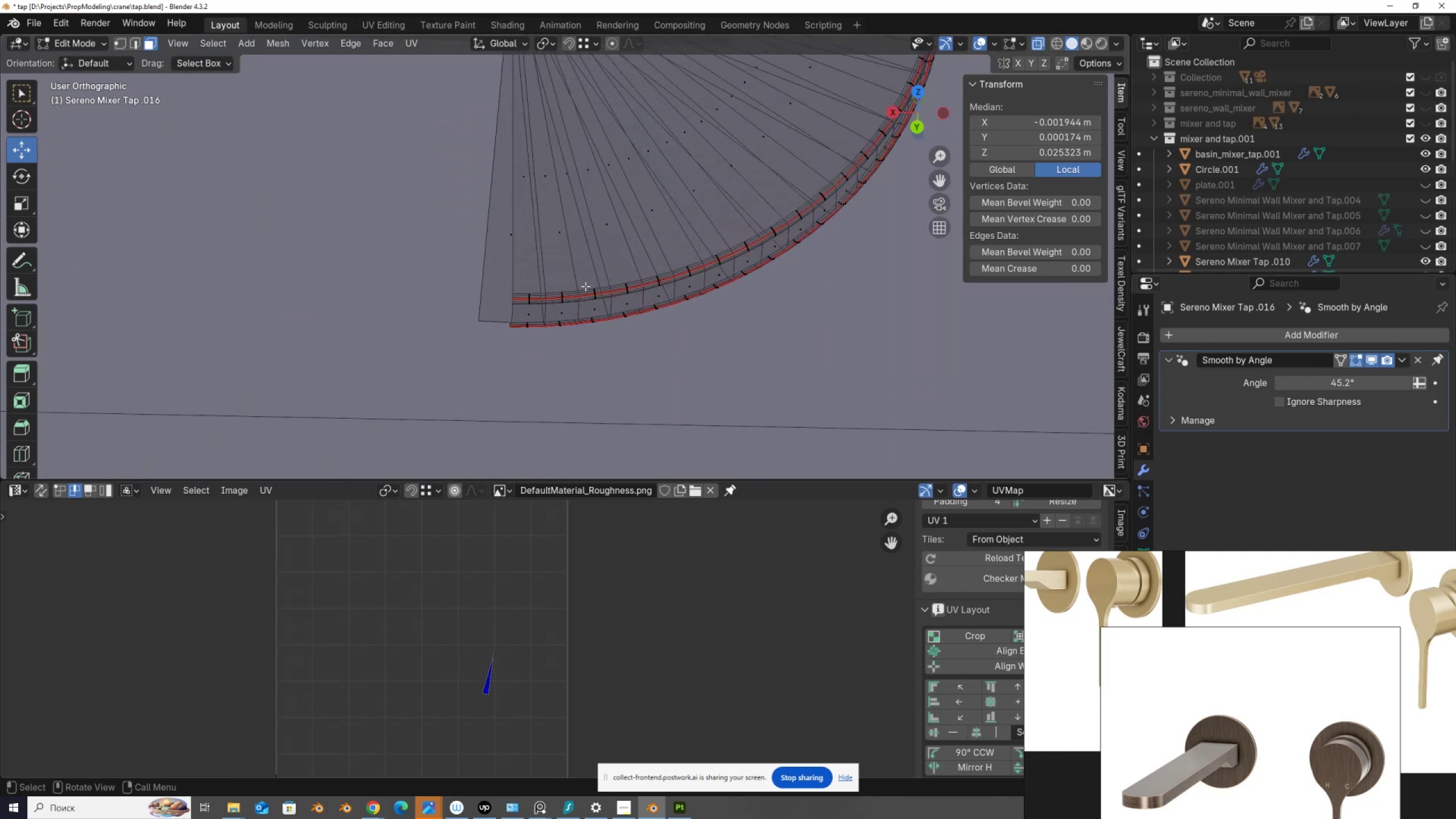 
left_click([585, 286])
 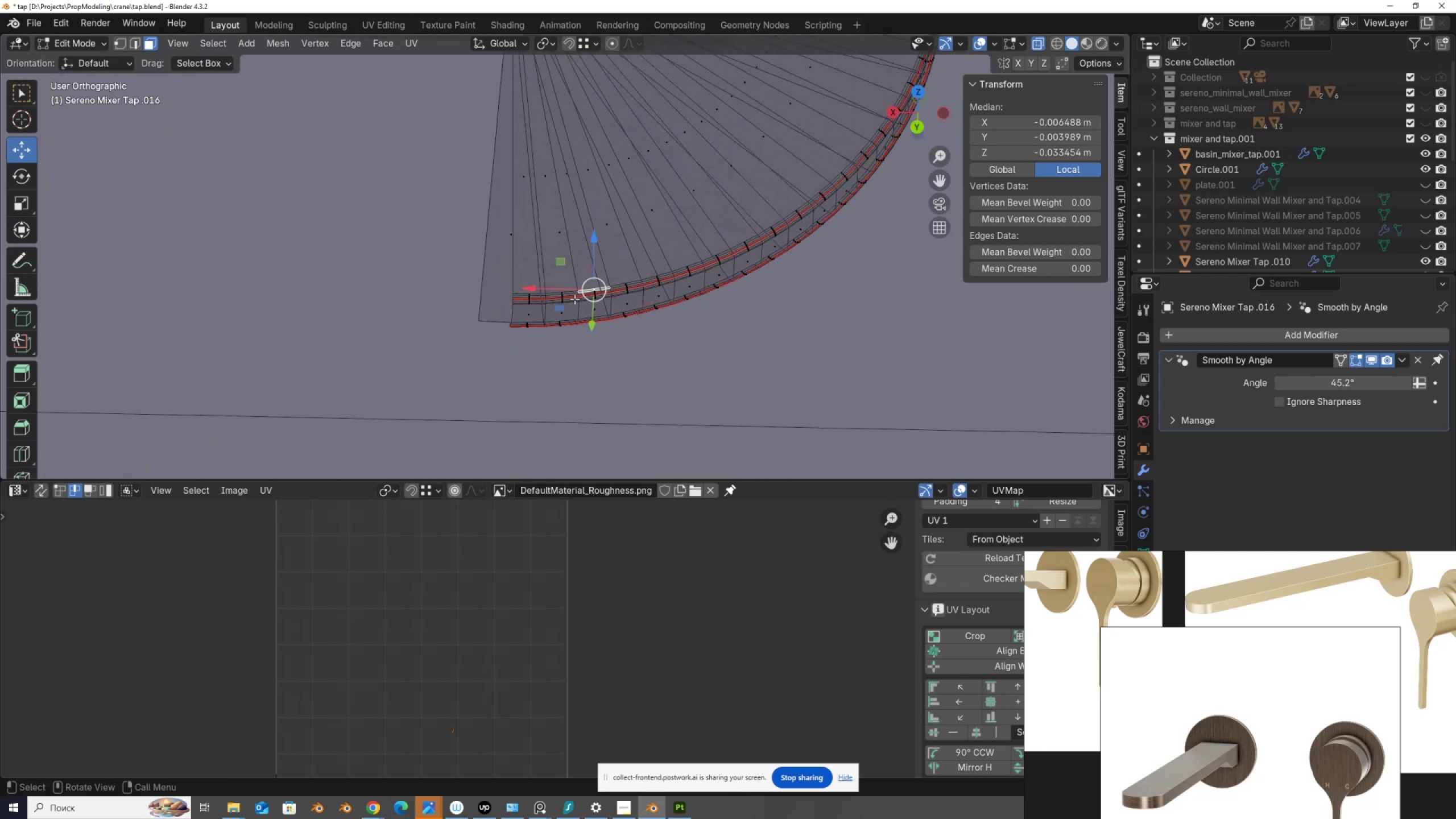 
key(Alt+AltLeft)
 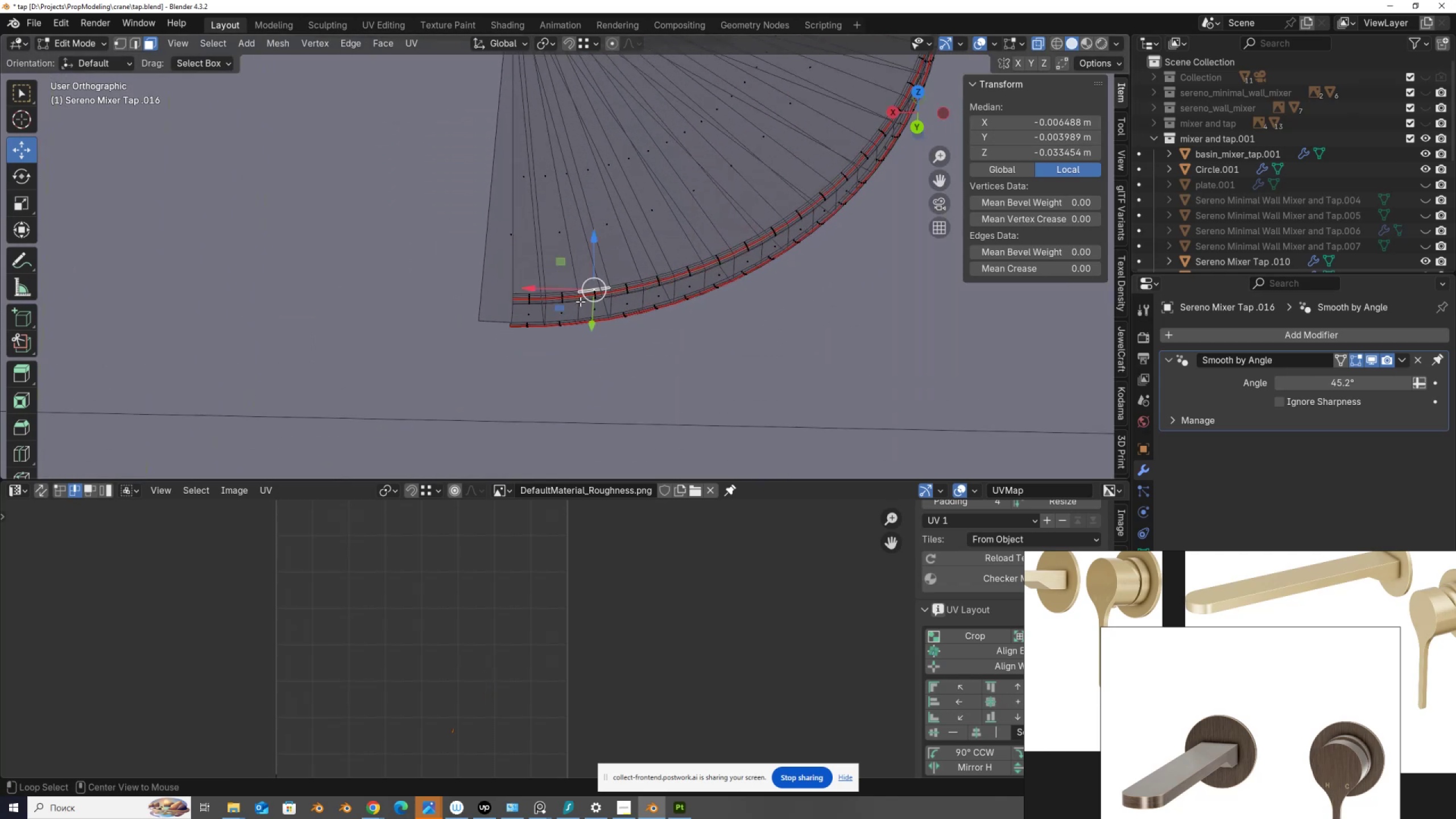 
key(Alt+Z)
 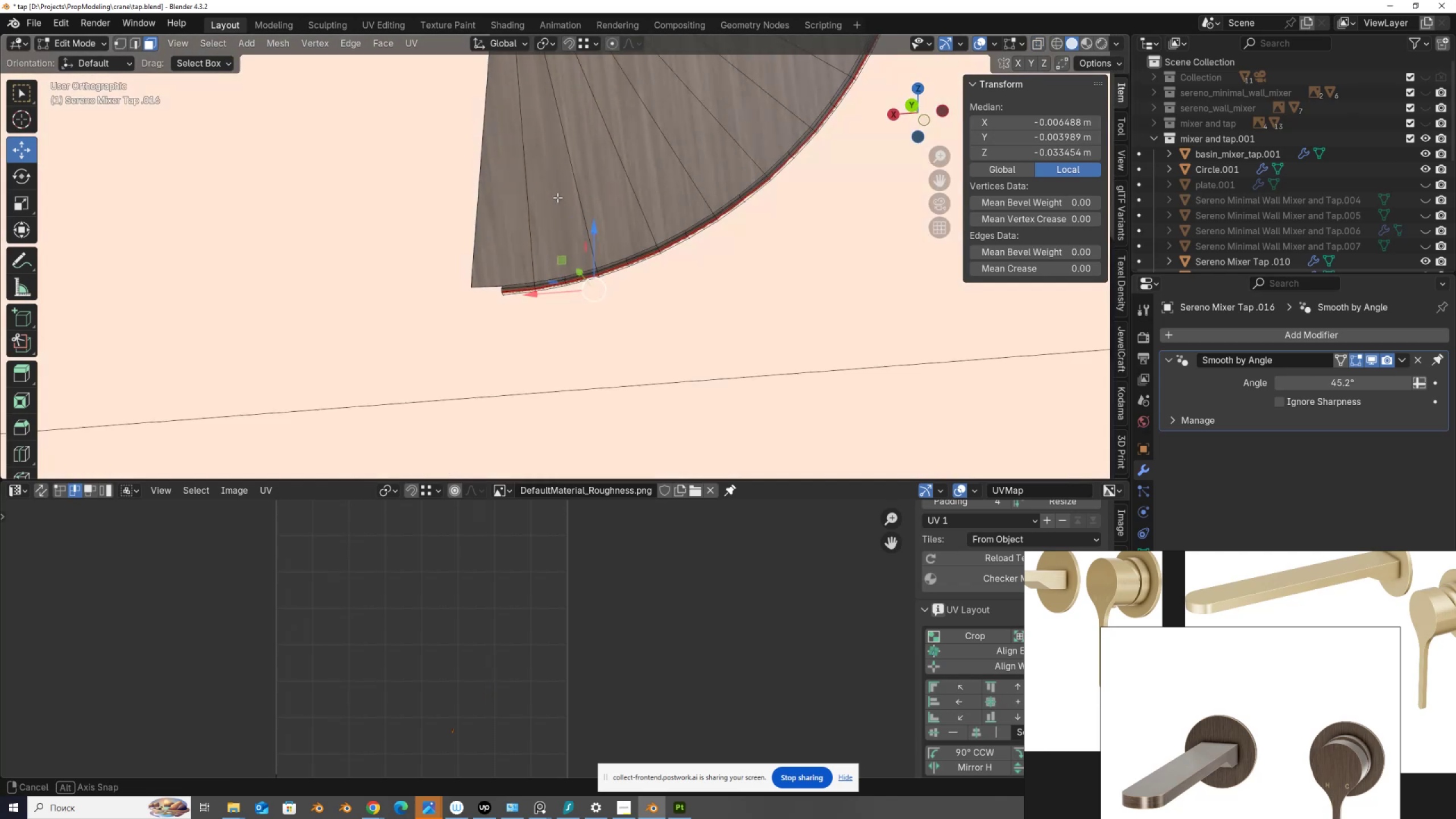 
scroll: coordinate [603, 218], scroll_direction: down, amount: 1.0
 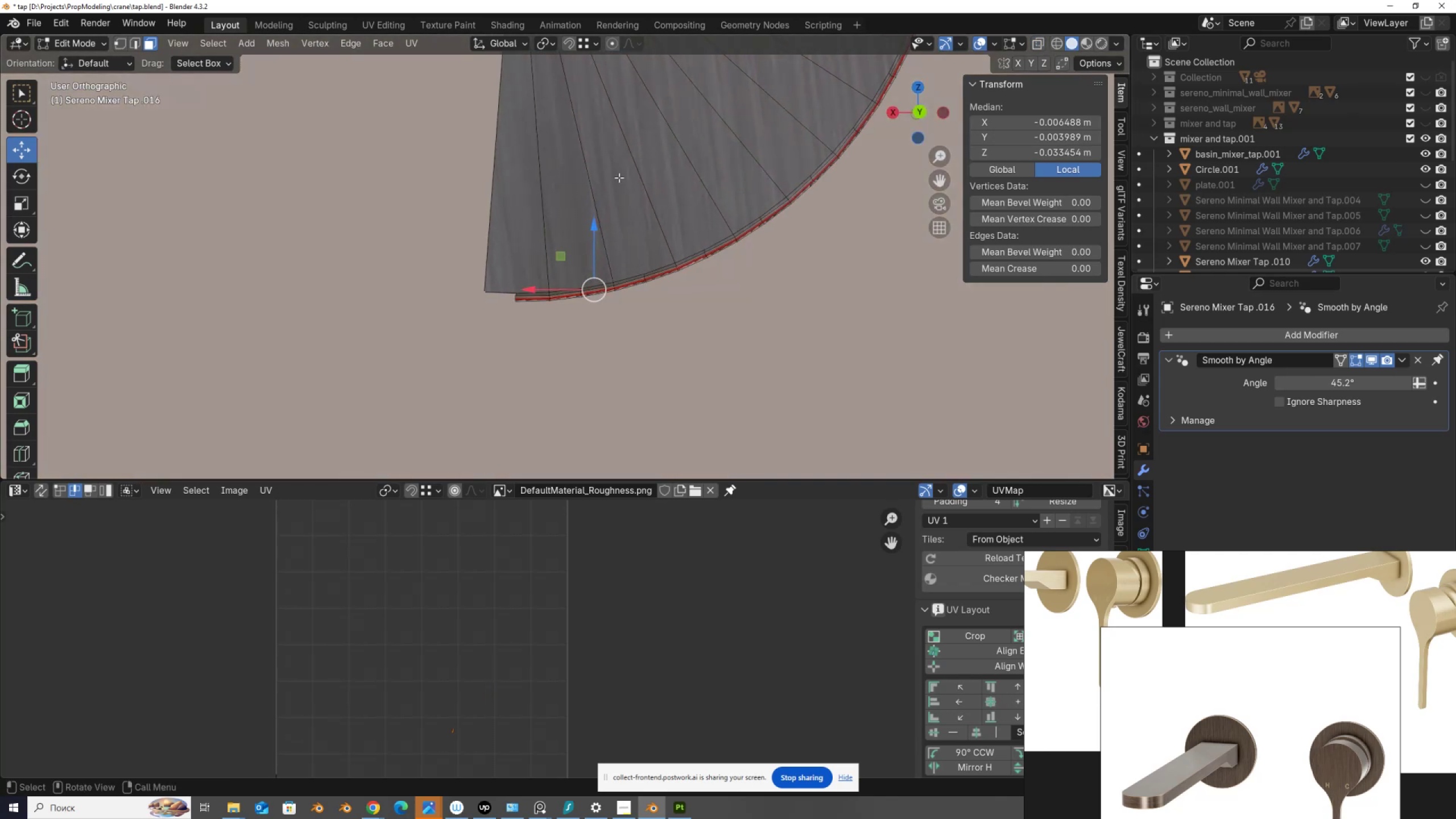 
hold_key(key=ShiftLeft, duration=0.39)
 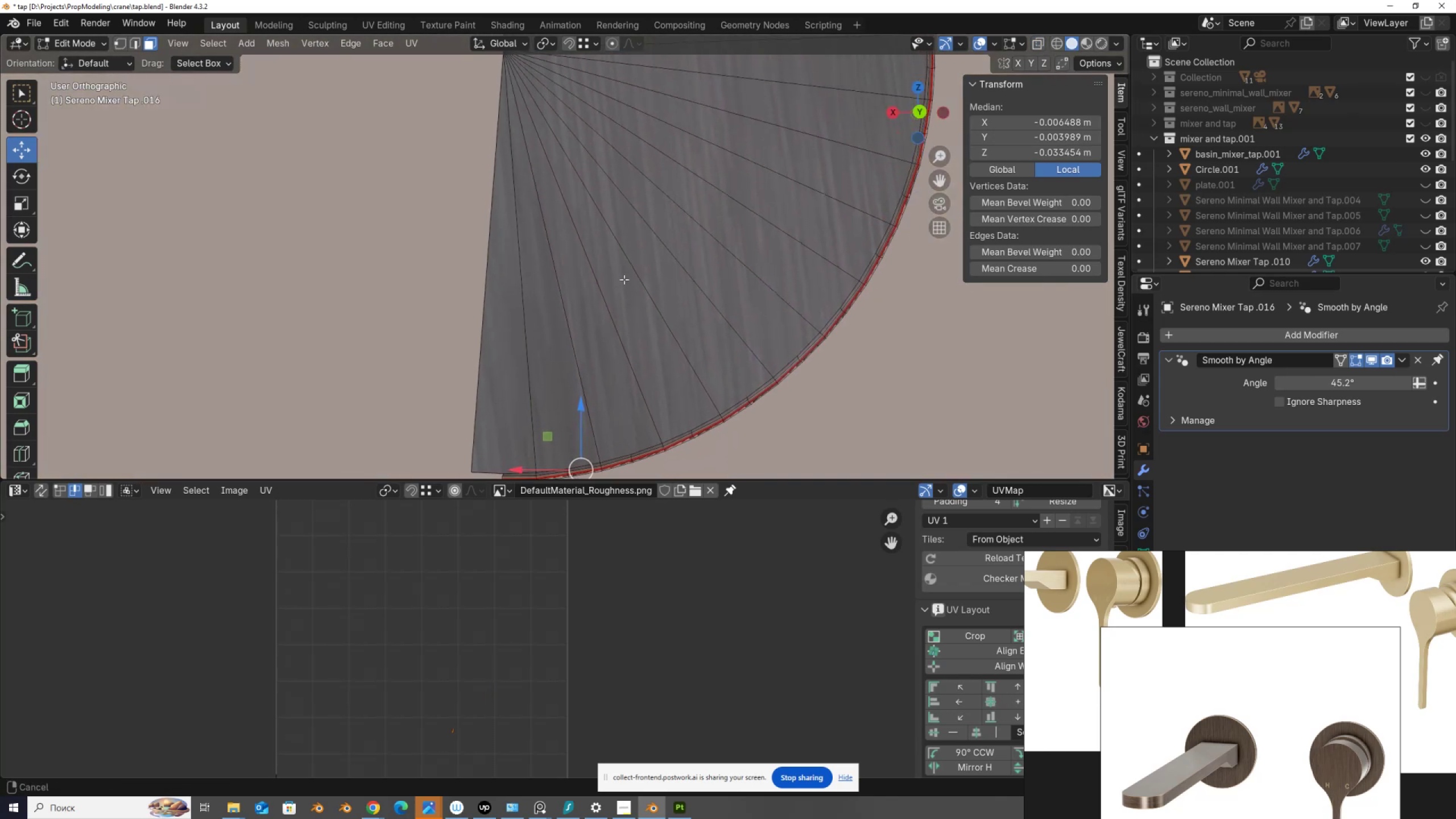 
scroll: coordinate [626, 266], scroll_direction: down, amount: 3.0
 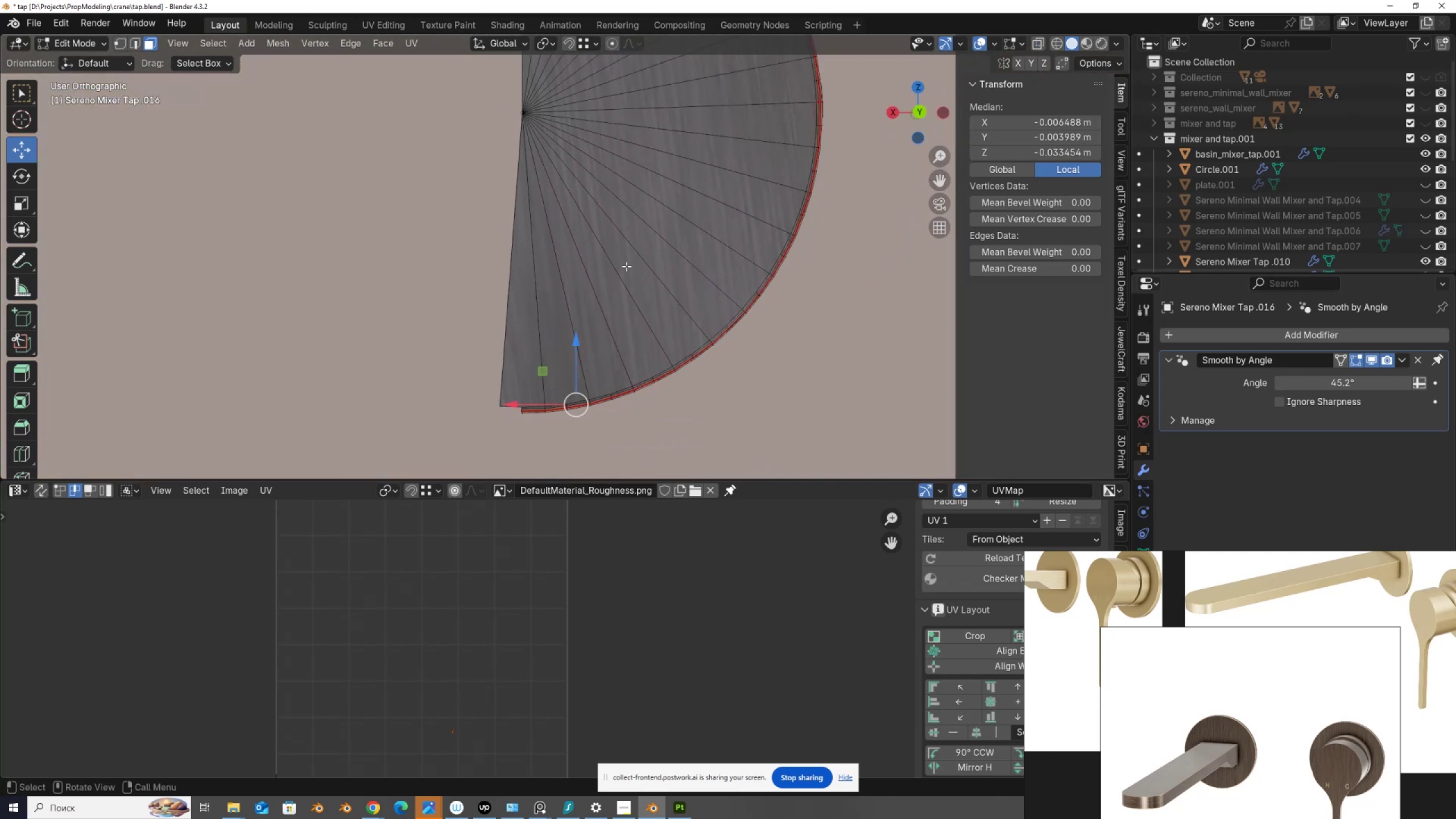 
key(1)
 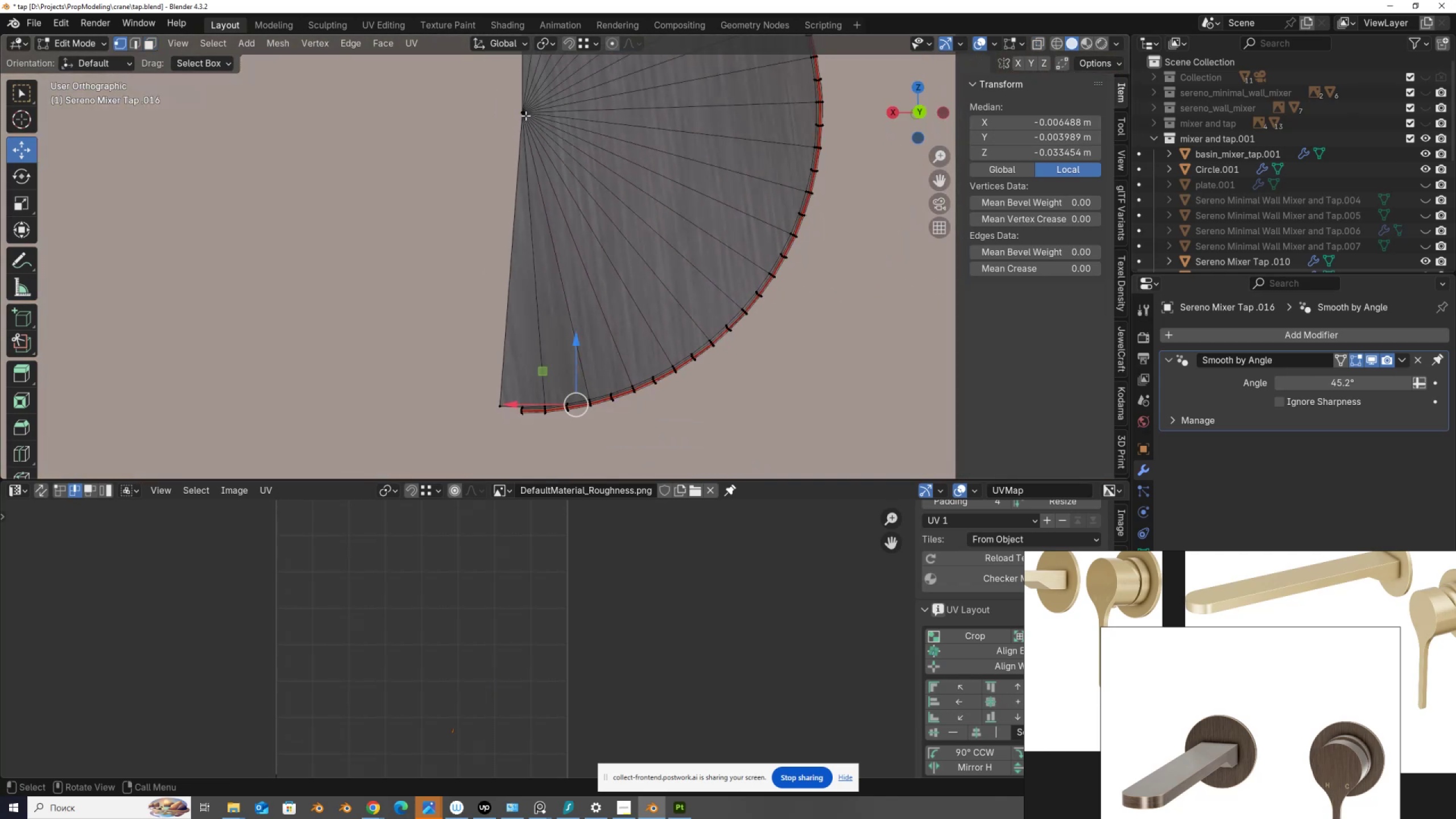 
left_click([526, 107])
 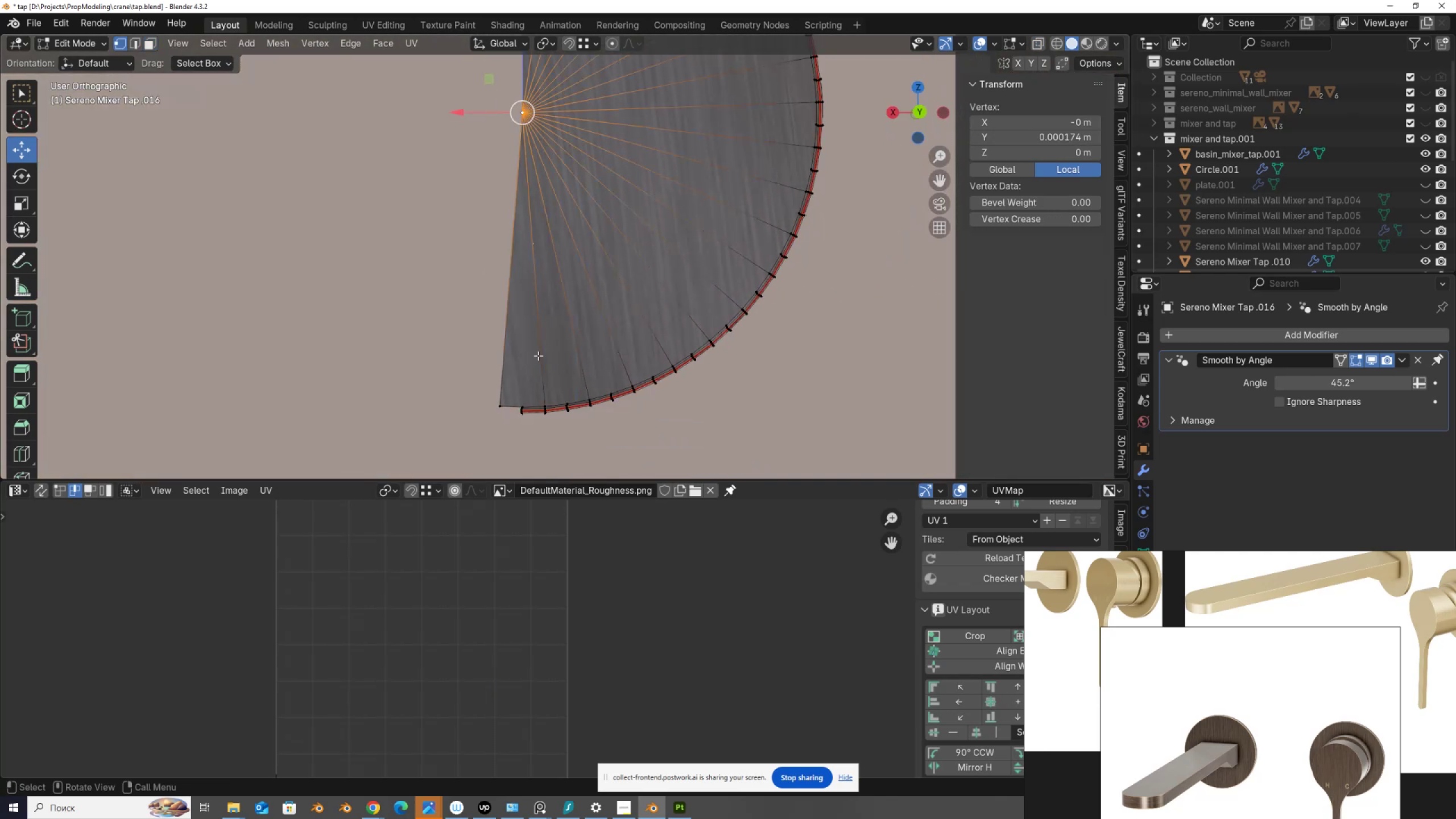 
hold_key(key=ShiftLeft, duration=1.0)
left_click([522, 403])
 